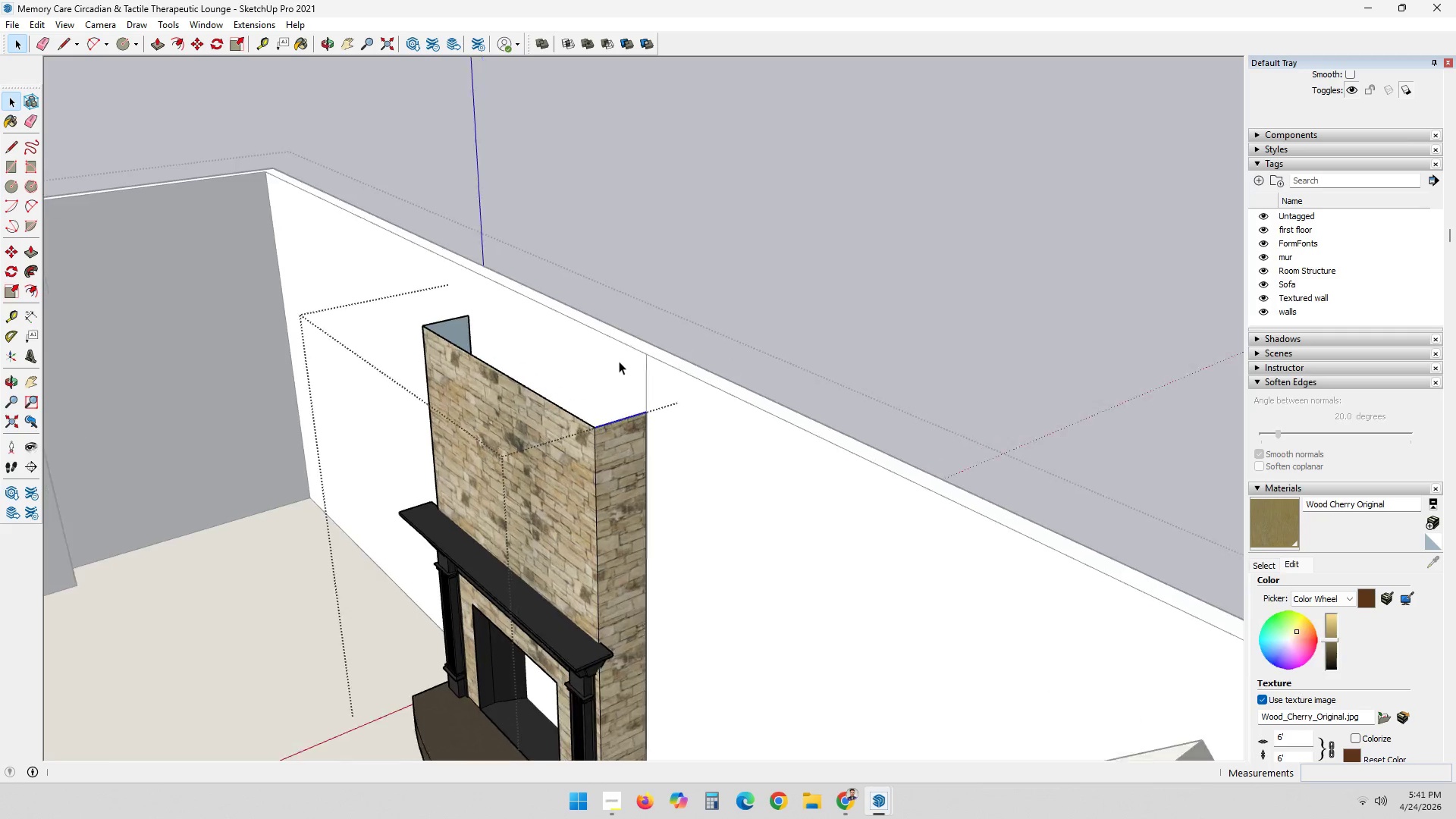 
scroll: coordinate [648, 372], scroll_direction: up, amount: 5.0
 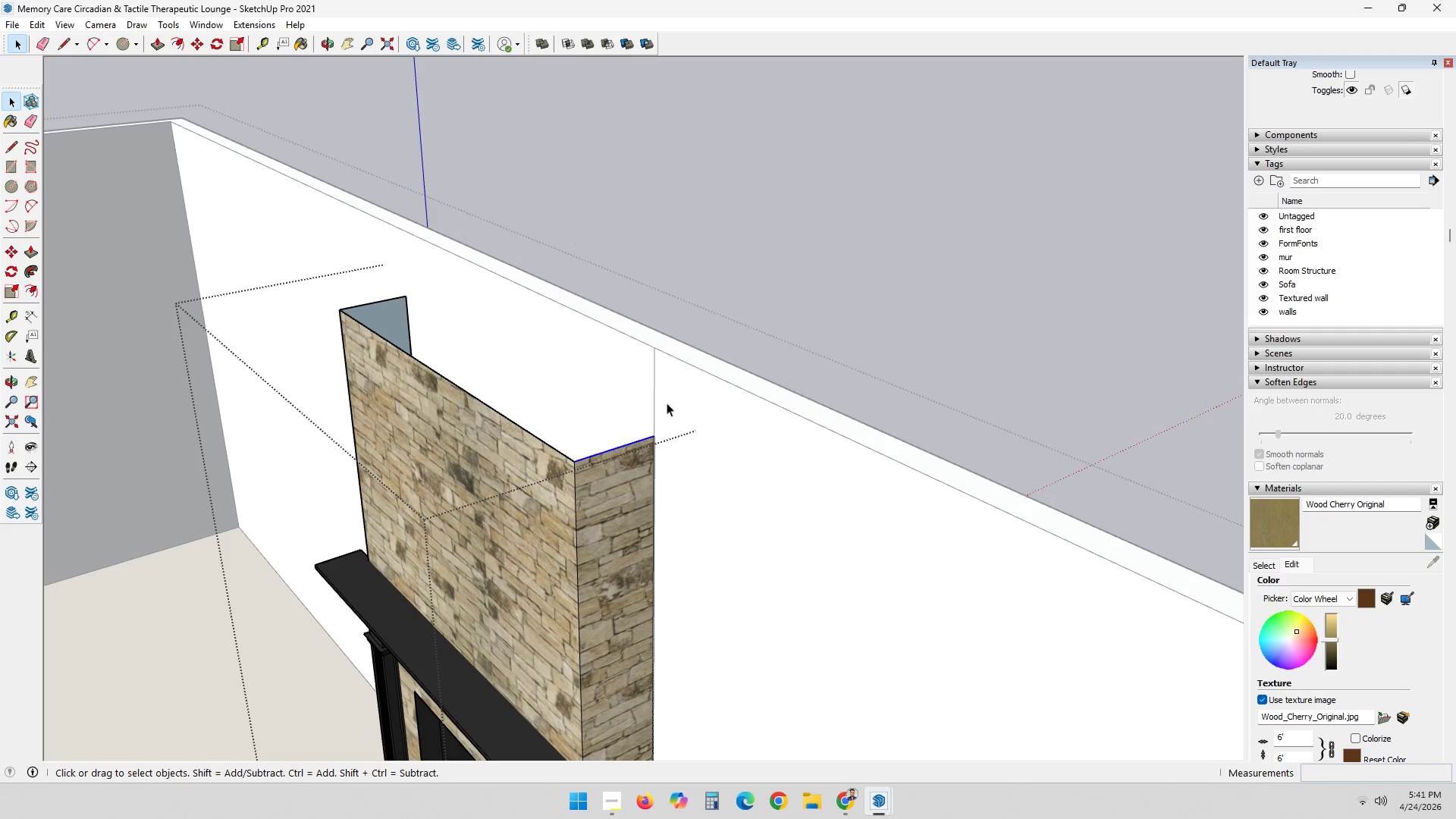 
key(M)
 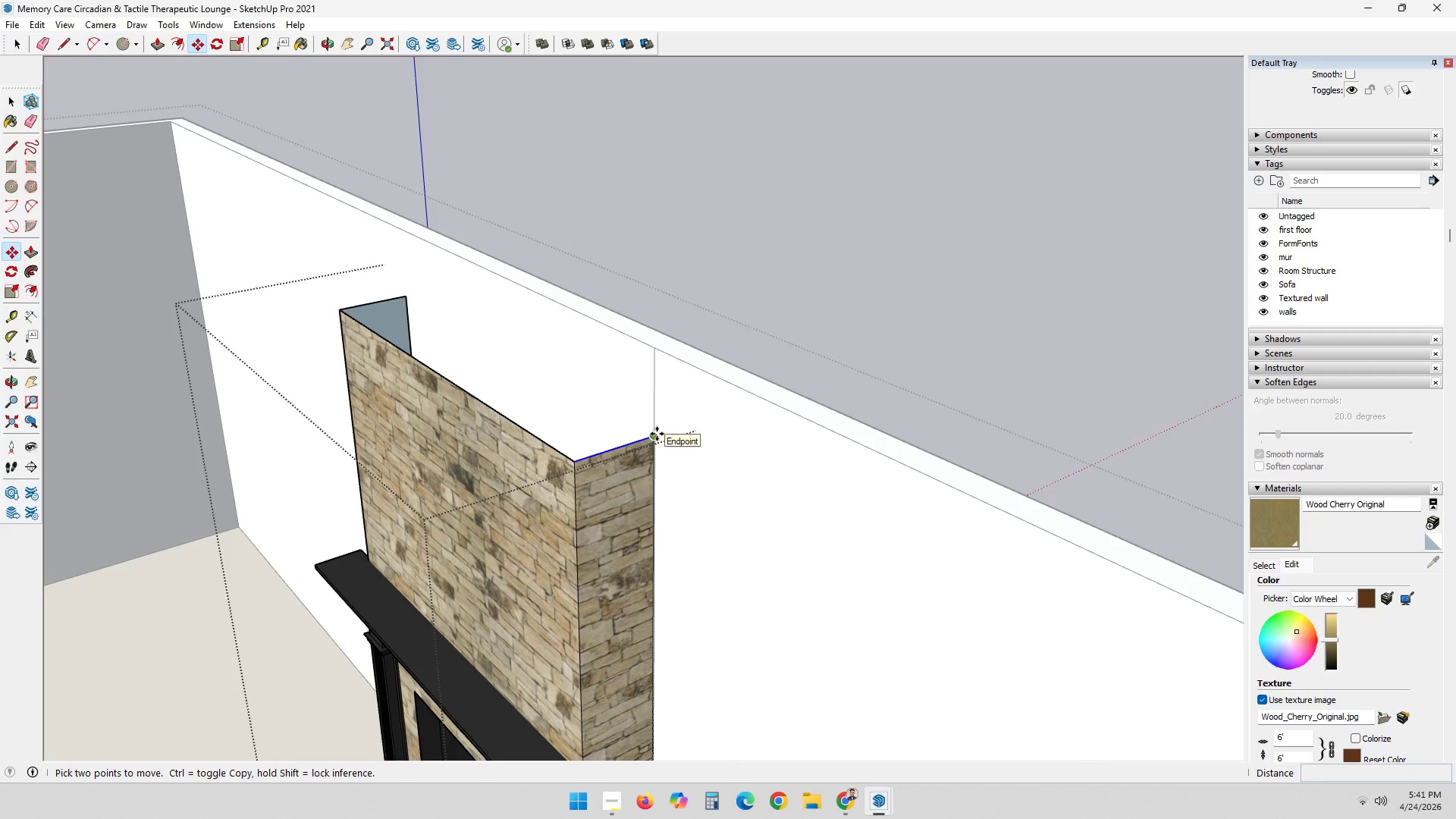 
scroll: coordinate [760, 460], scroll_direction: up, amount: 9.0
 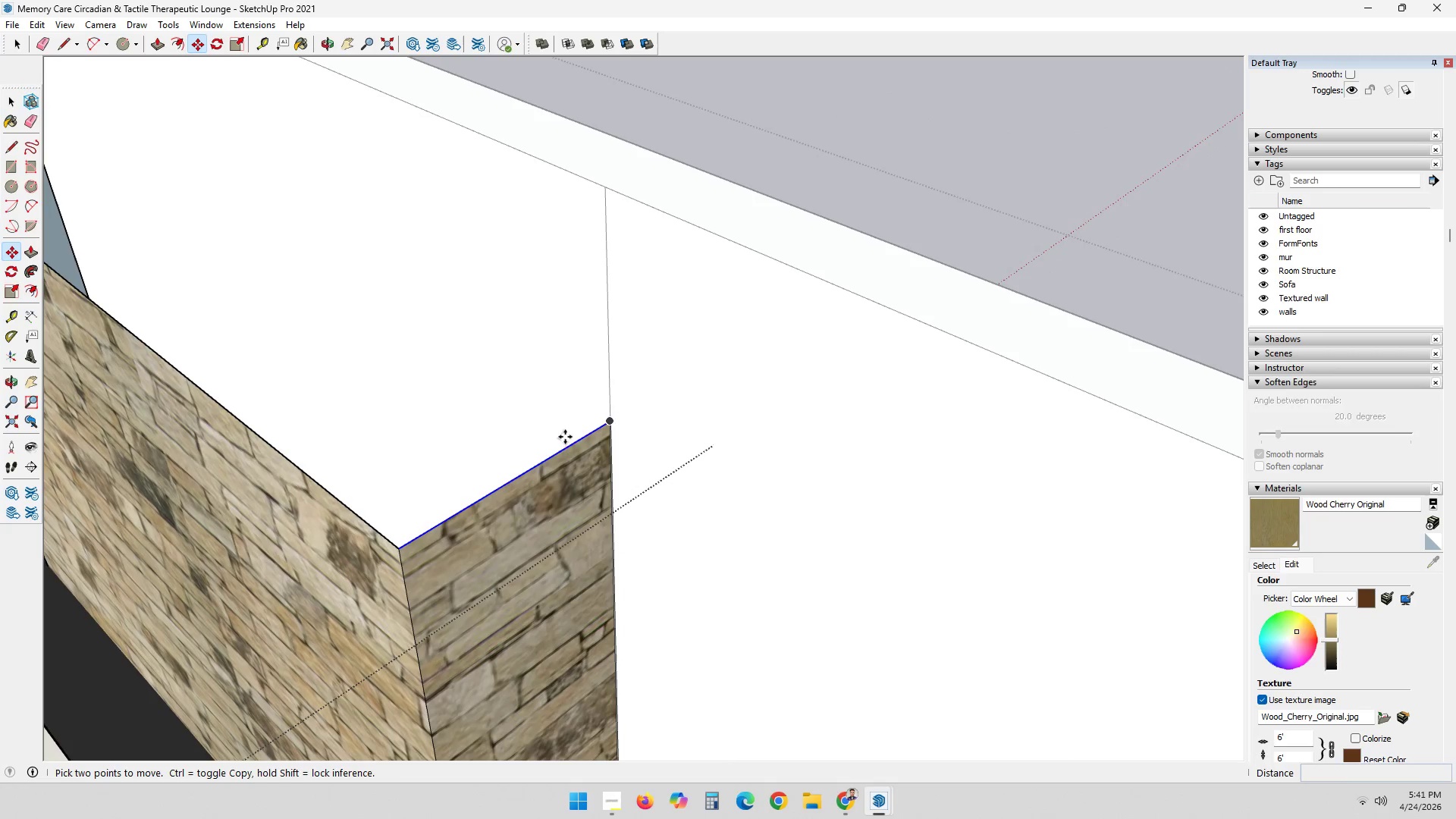 
left_click([610, 422])
 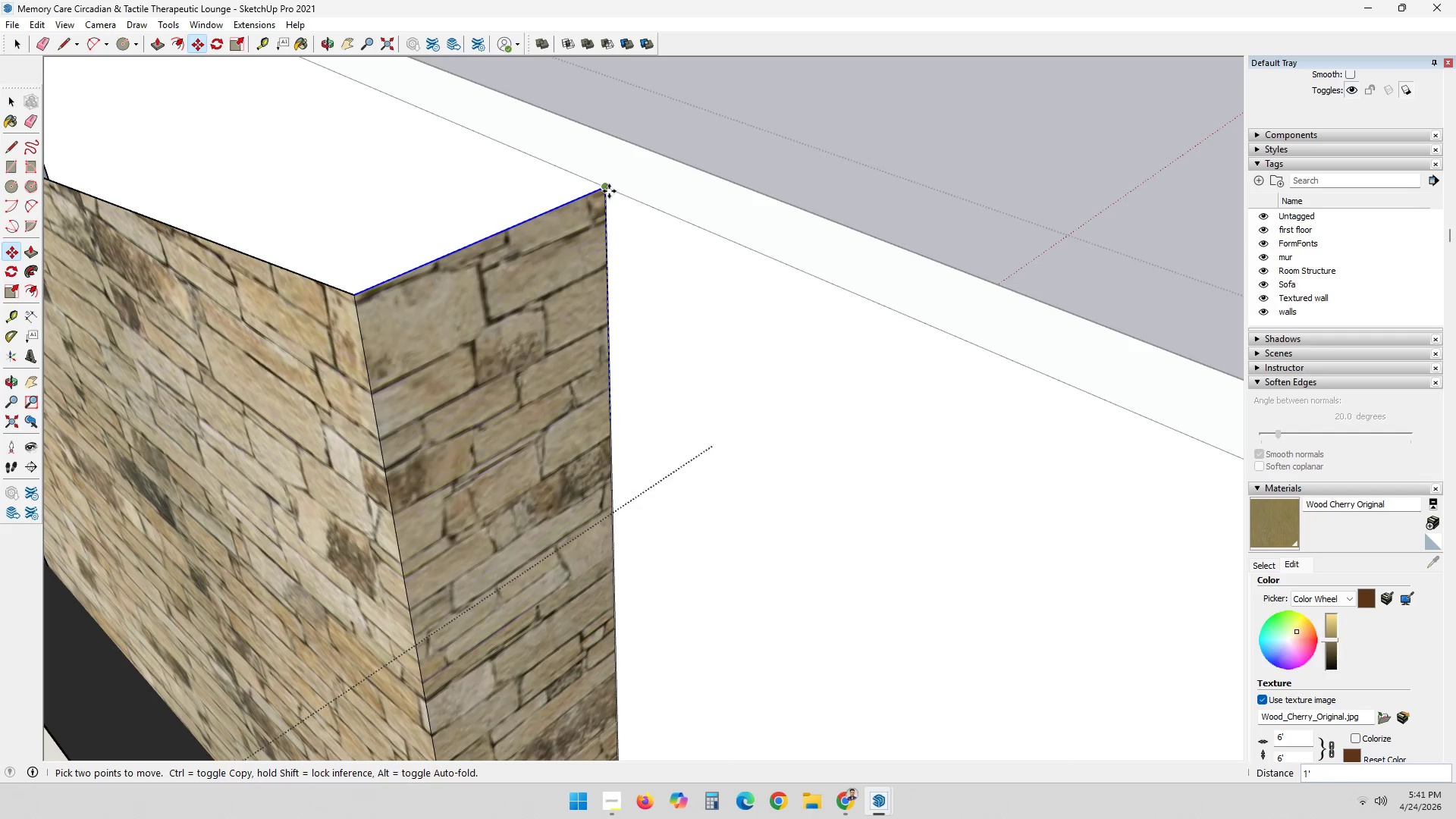 
scroll: coordinate [877, 408], scroll_direction: down, amount: 8.0
 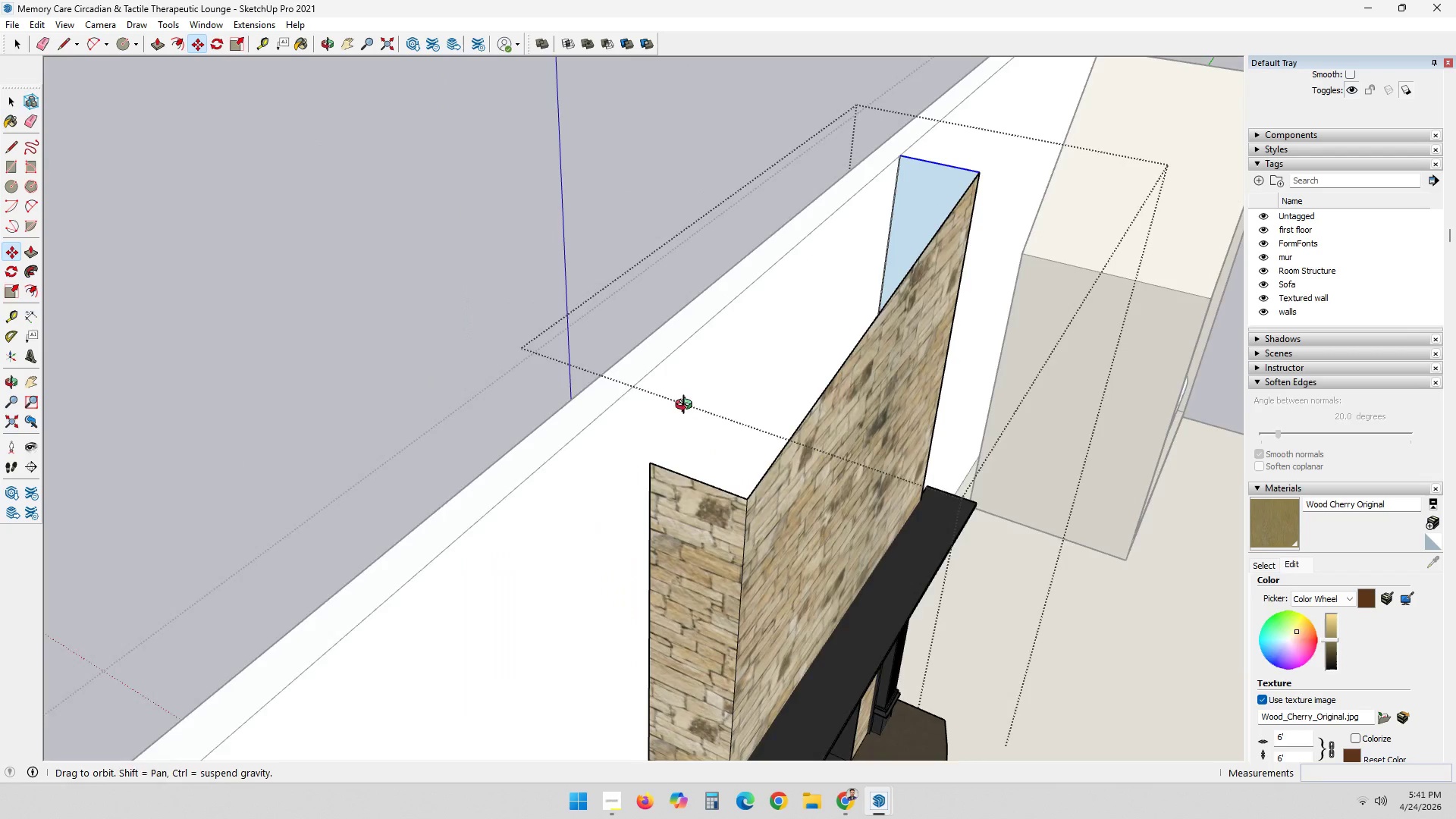 
key(Space)
 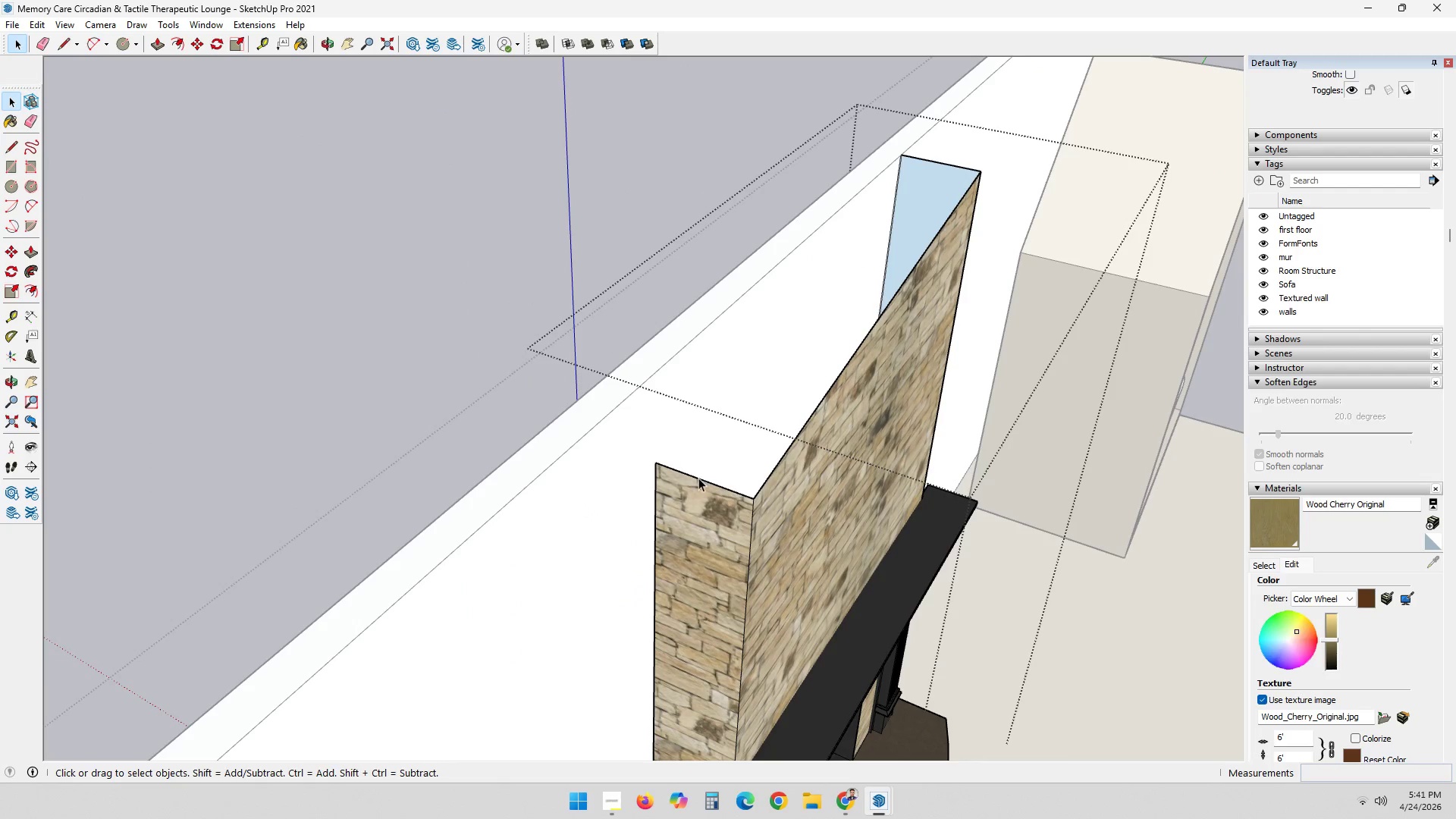 
double_click([697, 480])
 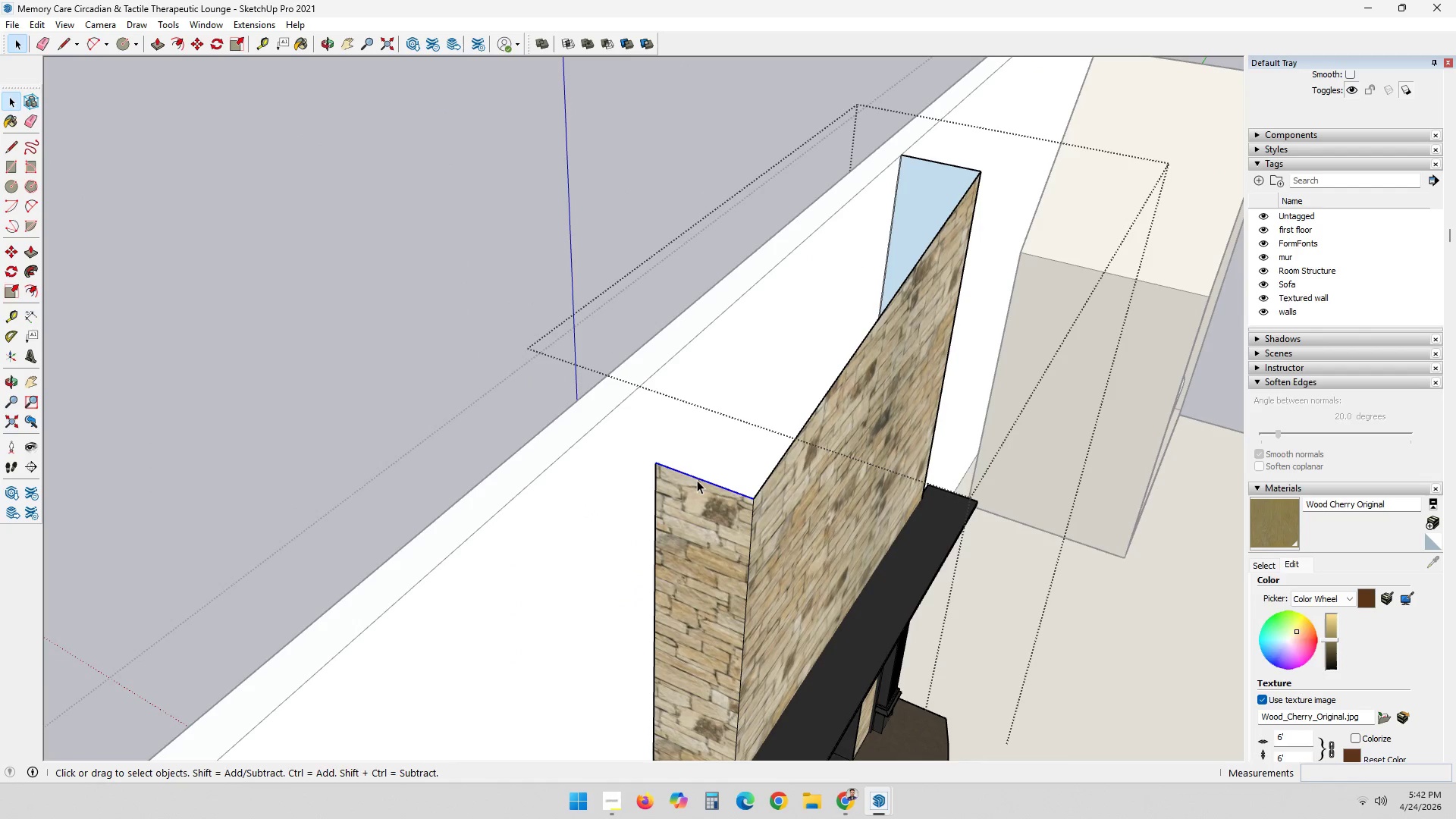 
key(M)
 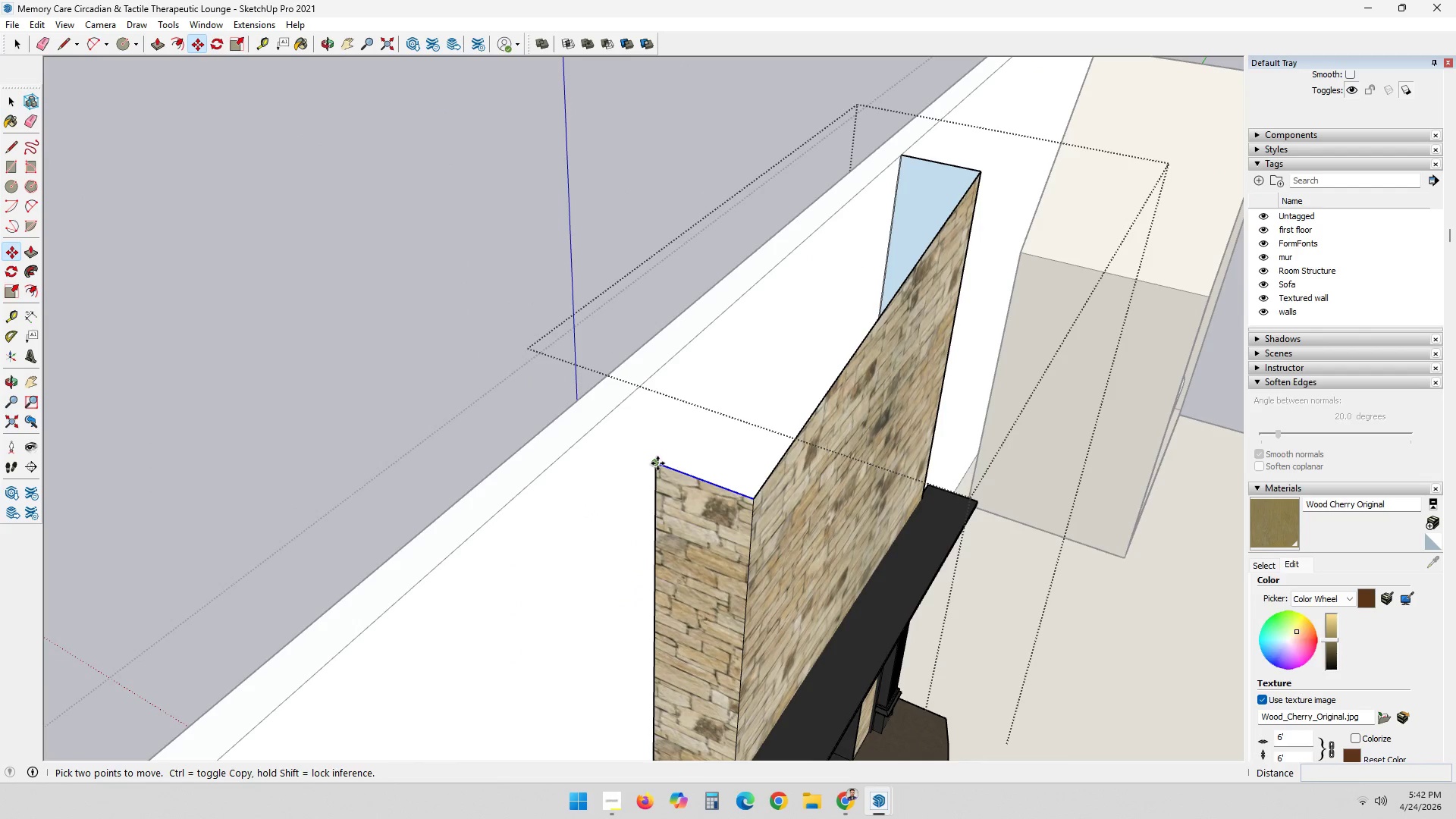 
left_click([657, 463])
 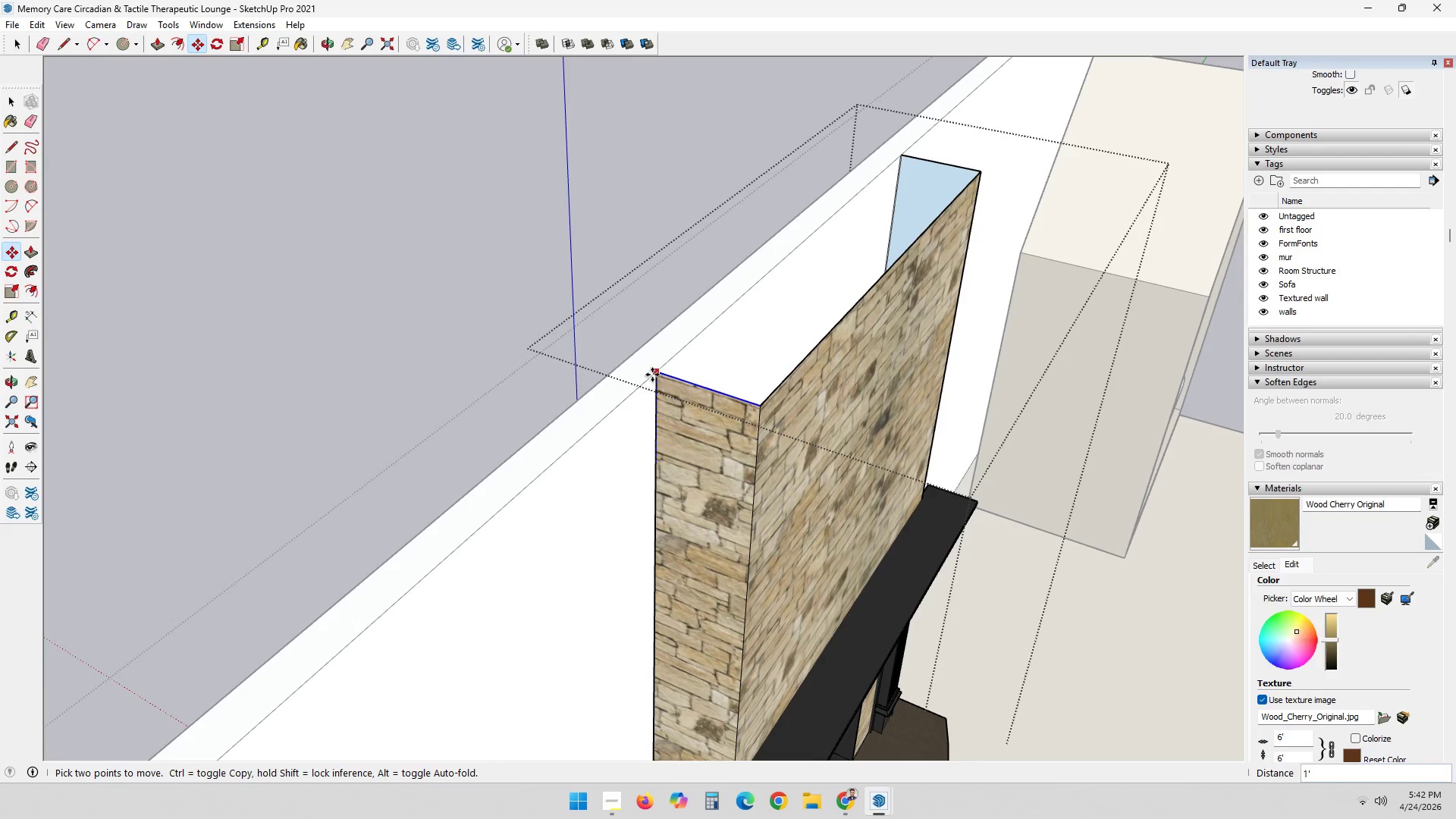 
left_click([654, 374])
 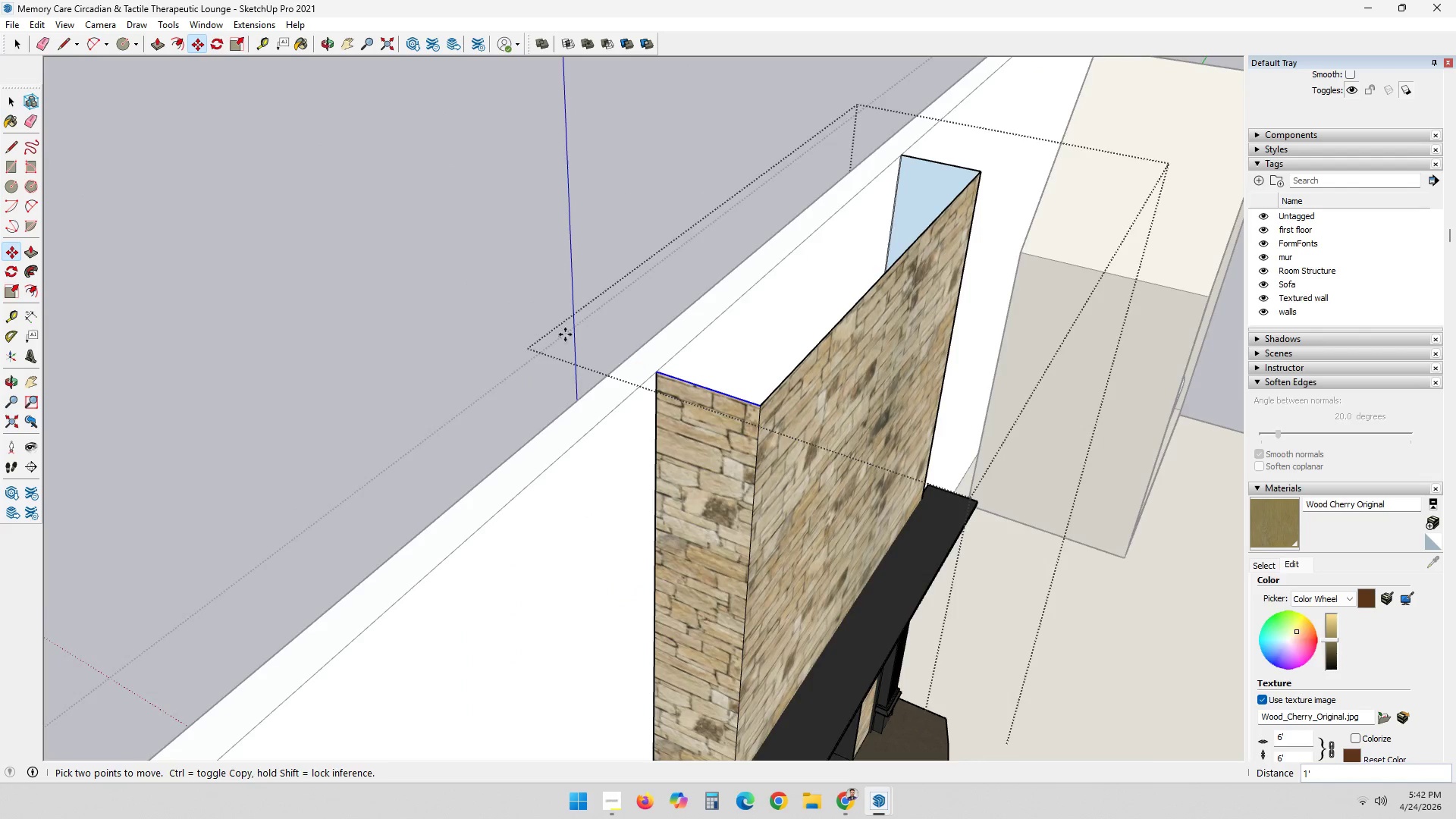 
key(Space)
 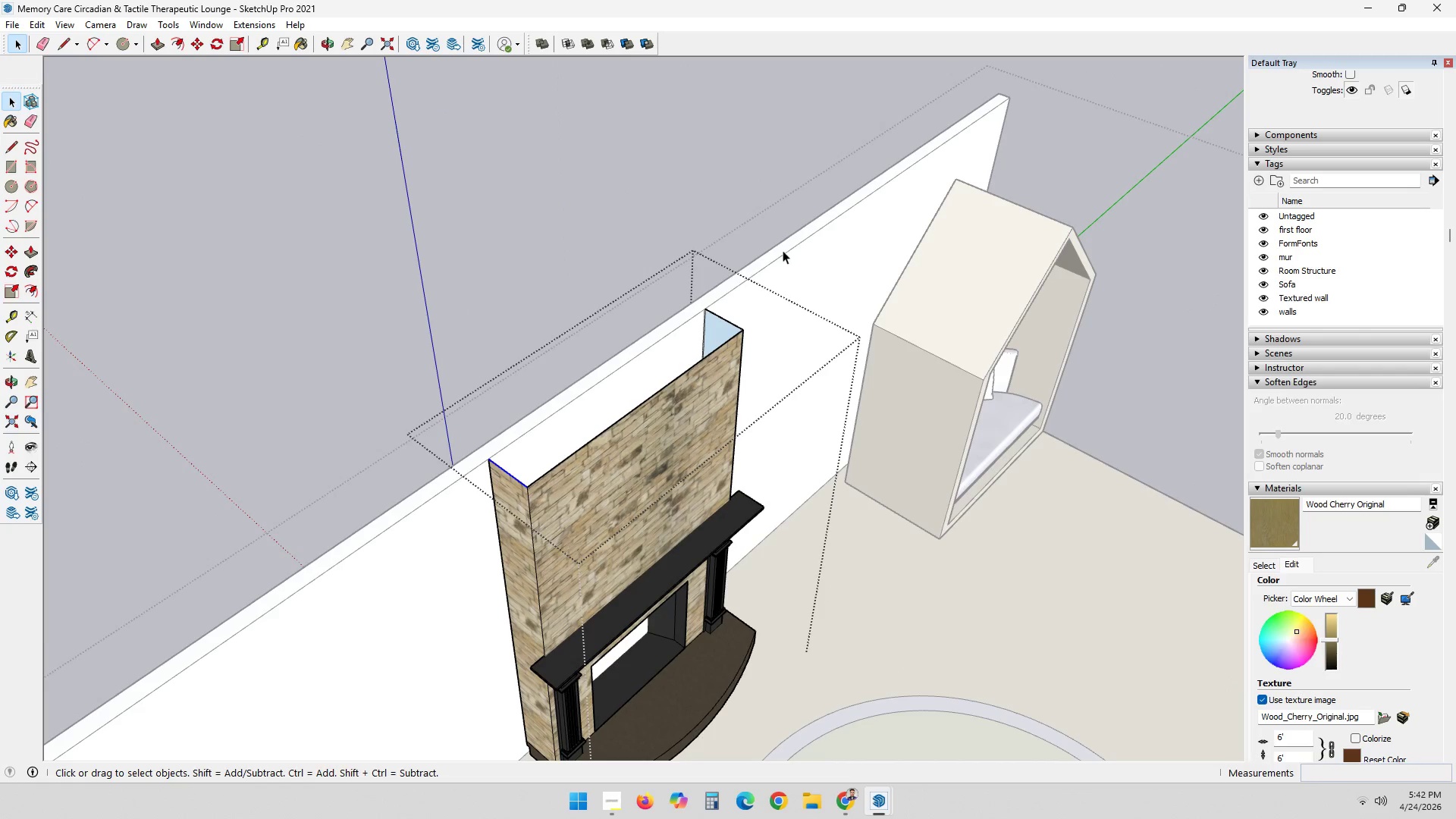 
scroll: coordinate [563, 330], scroll_direction: down, amount: 8.0
 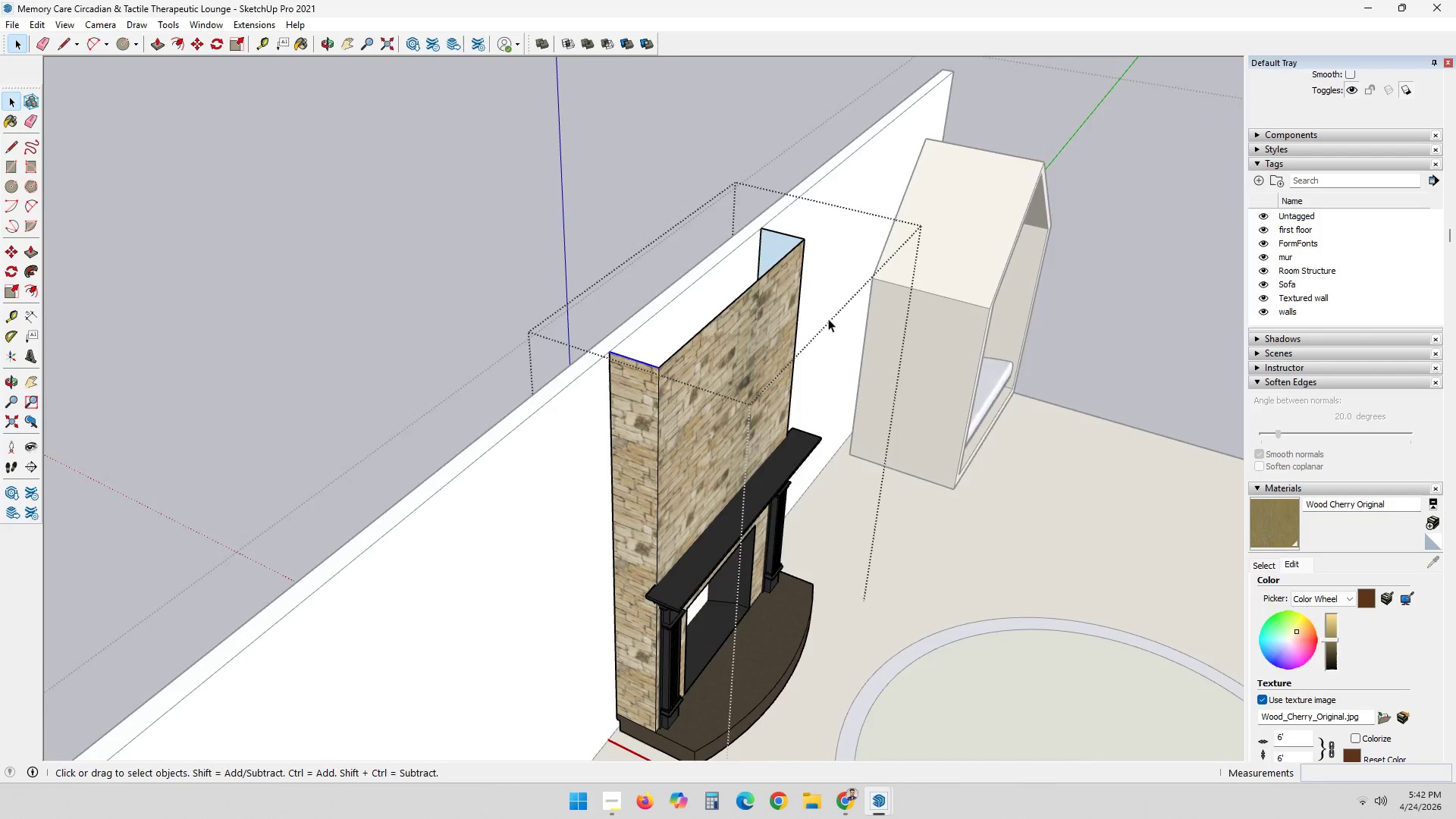 
key(L)
 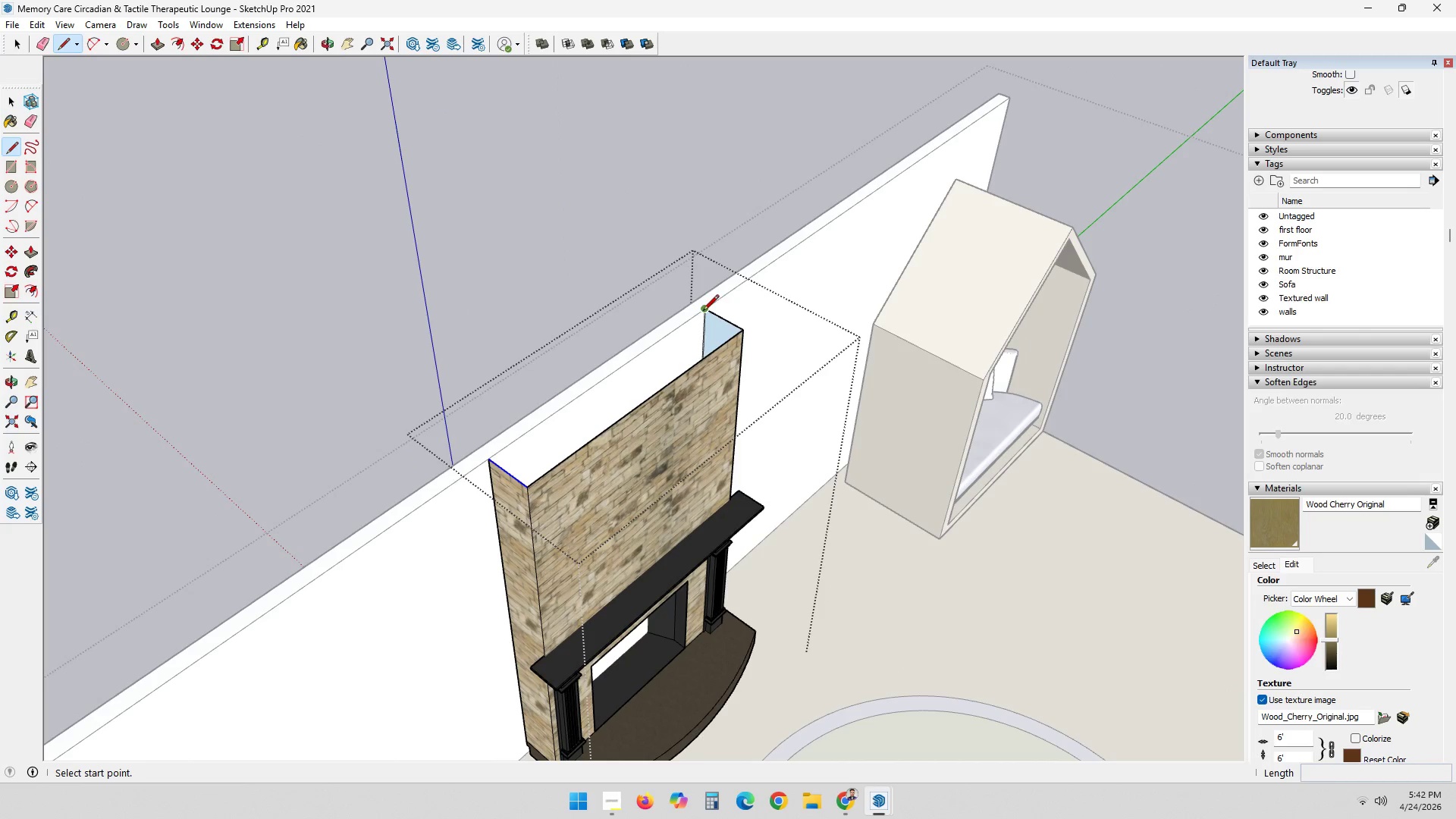 
left_click_drag(start_coordinate=[703, 312], to_coordinate=[698, 314])
 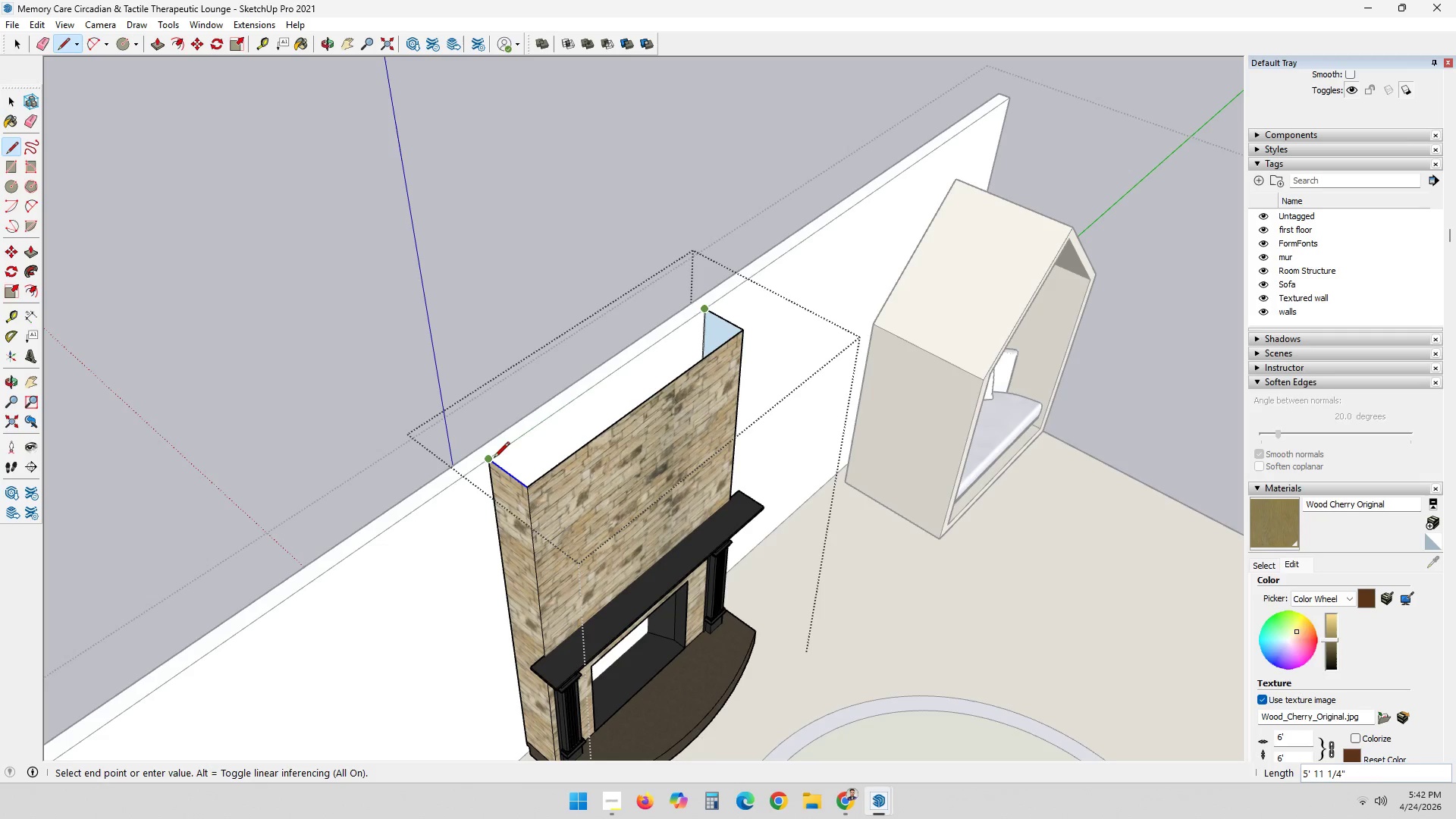 
left_click([491, 459])
 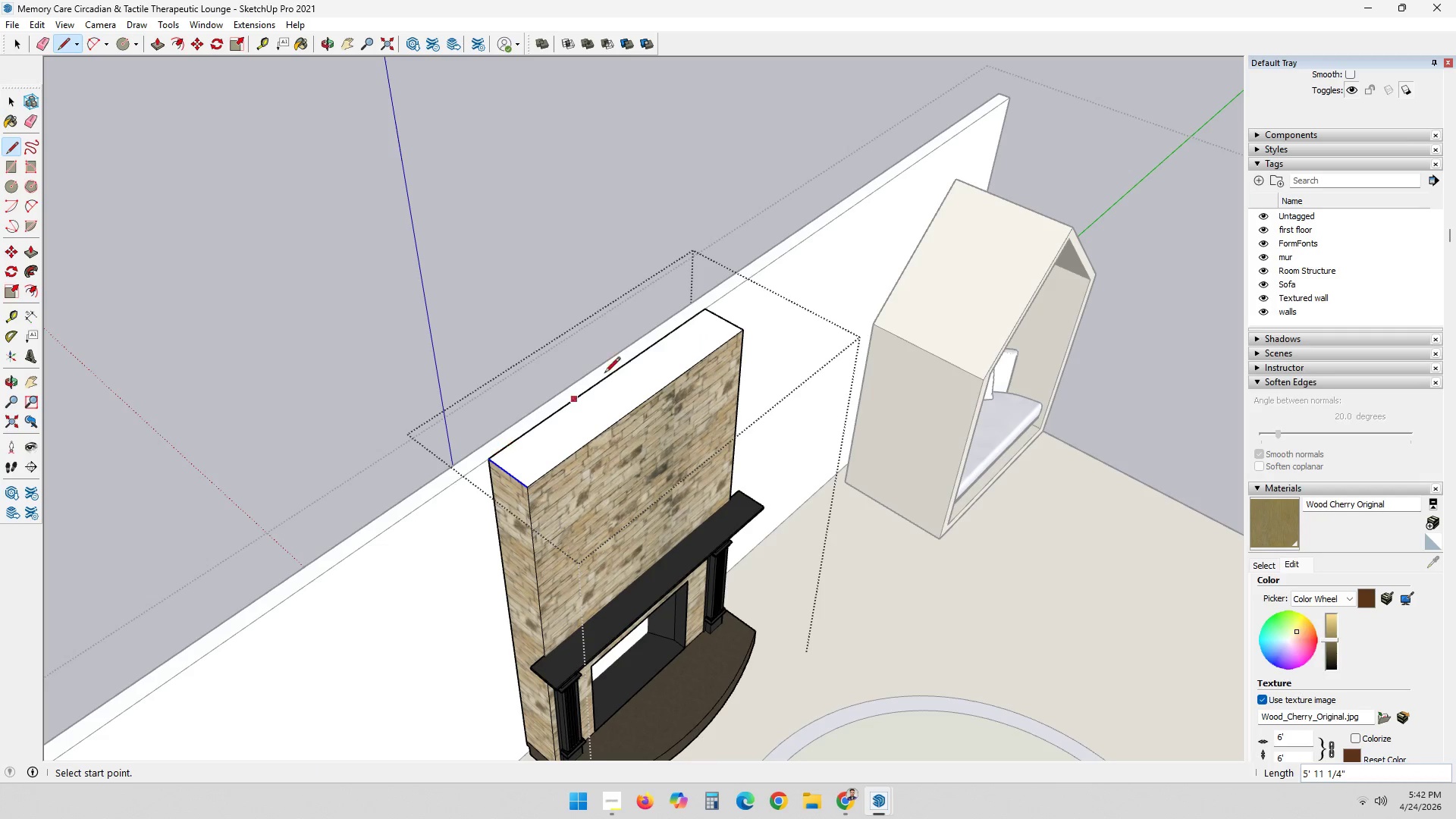 
key(Space)
 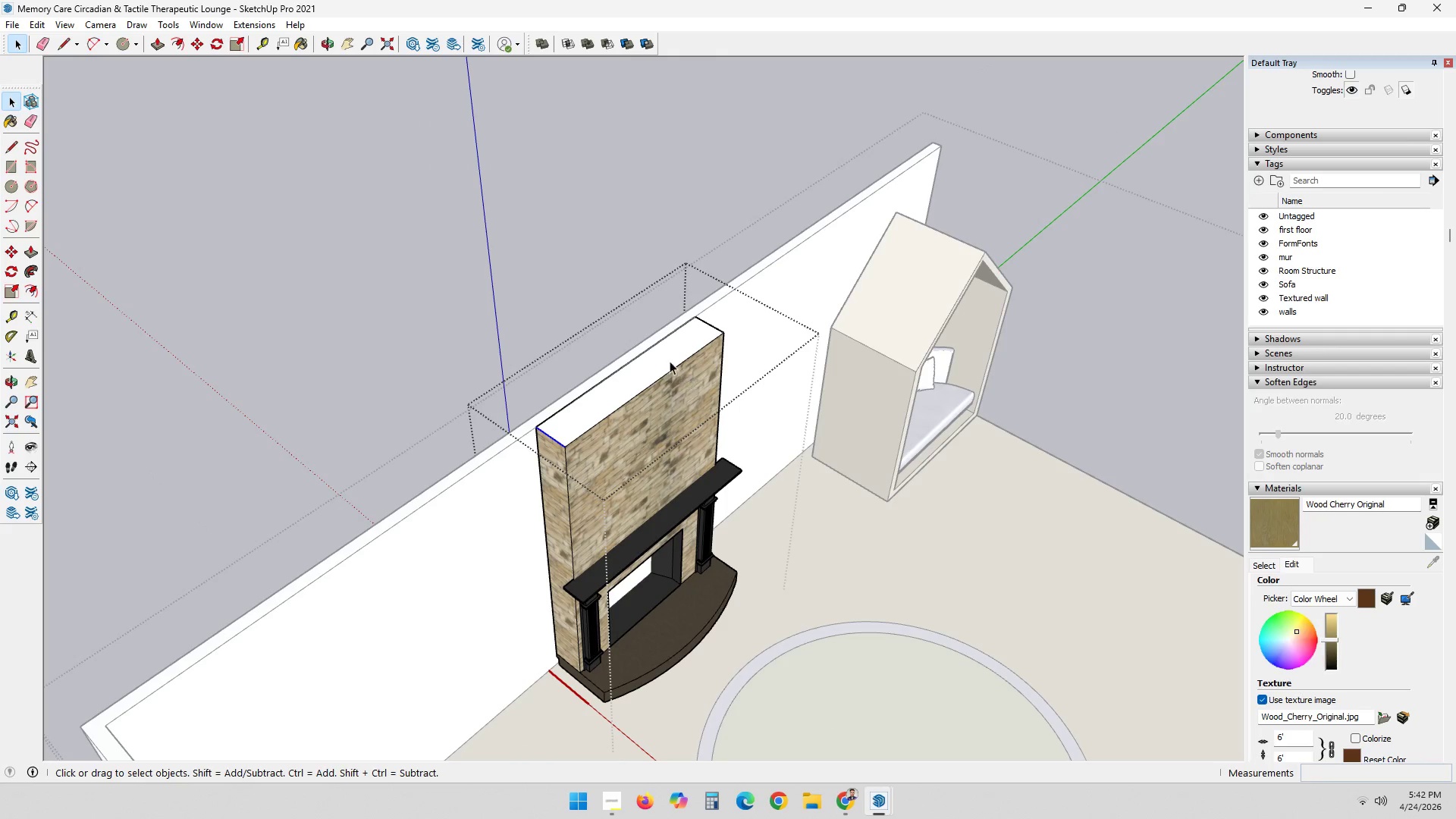 
scroll: coordinate [664, 341], scroll_direction: down, amount: 3.0
 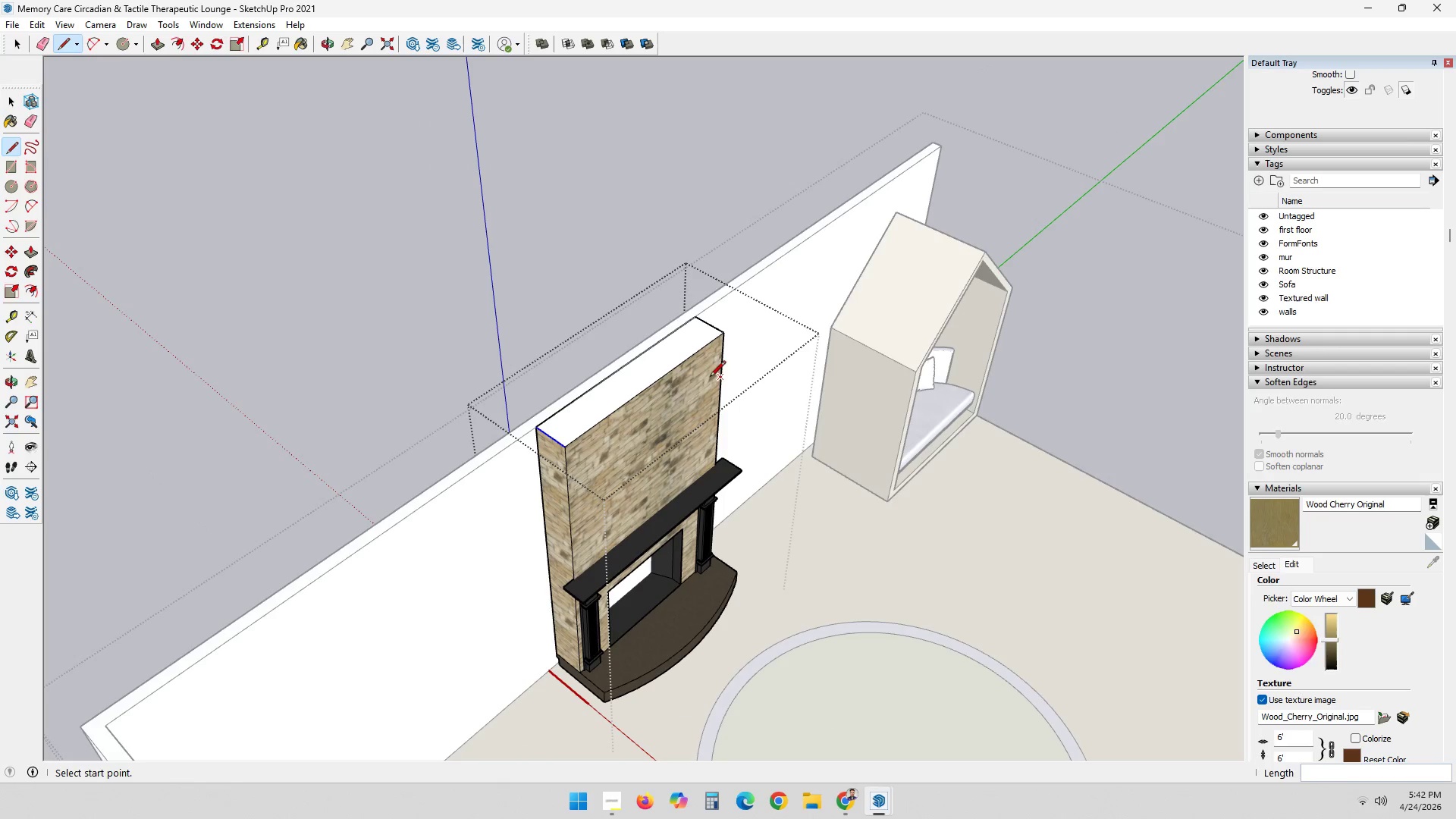 
left_click([667, 359])
 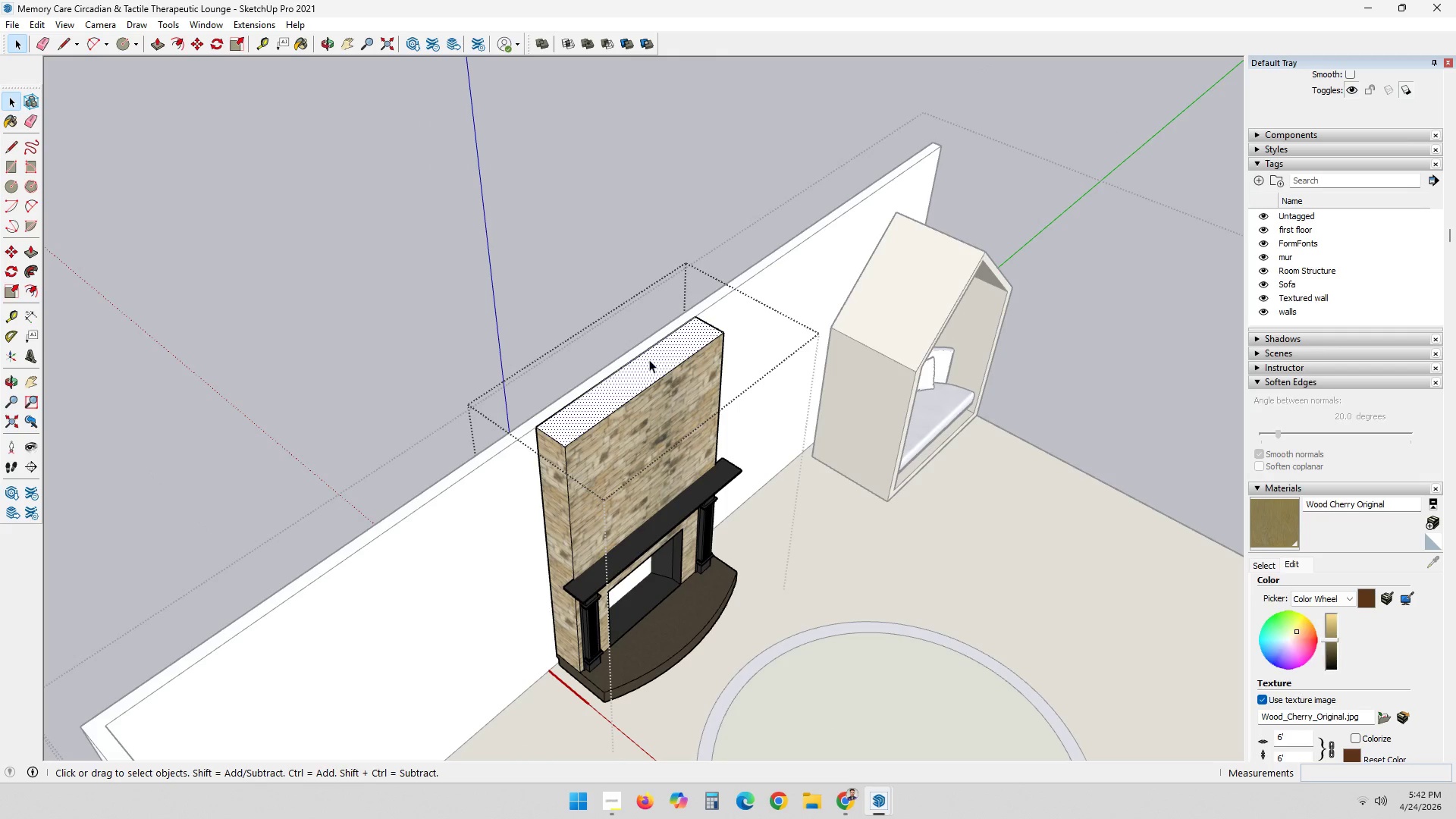 
scroll: coordinate [649, 359], scroll_direction: up, amount: 3.0
 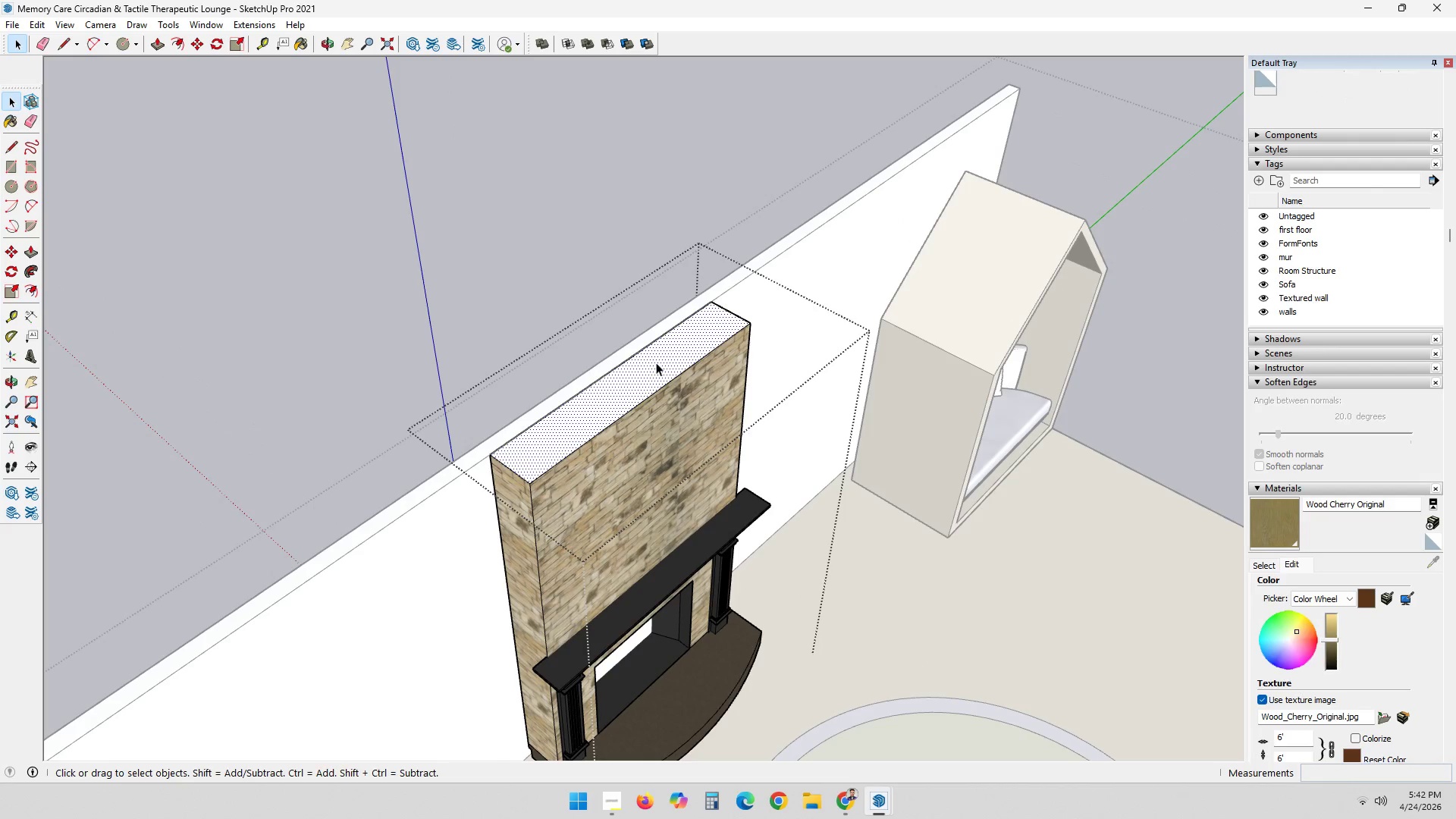 
scroll: coordinate [705, 309], scroll_direction: down, amount: 6.0
 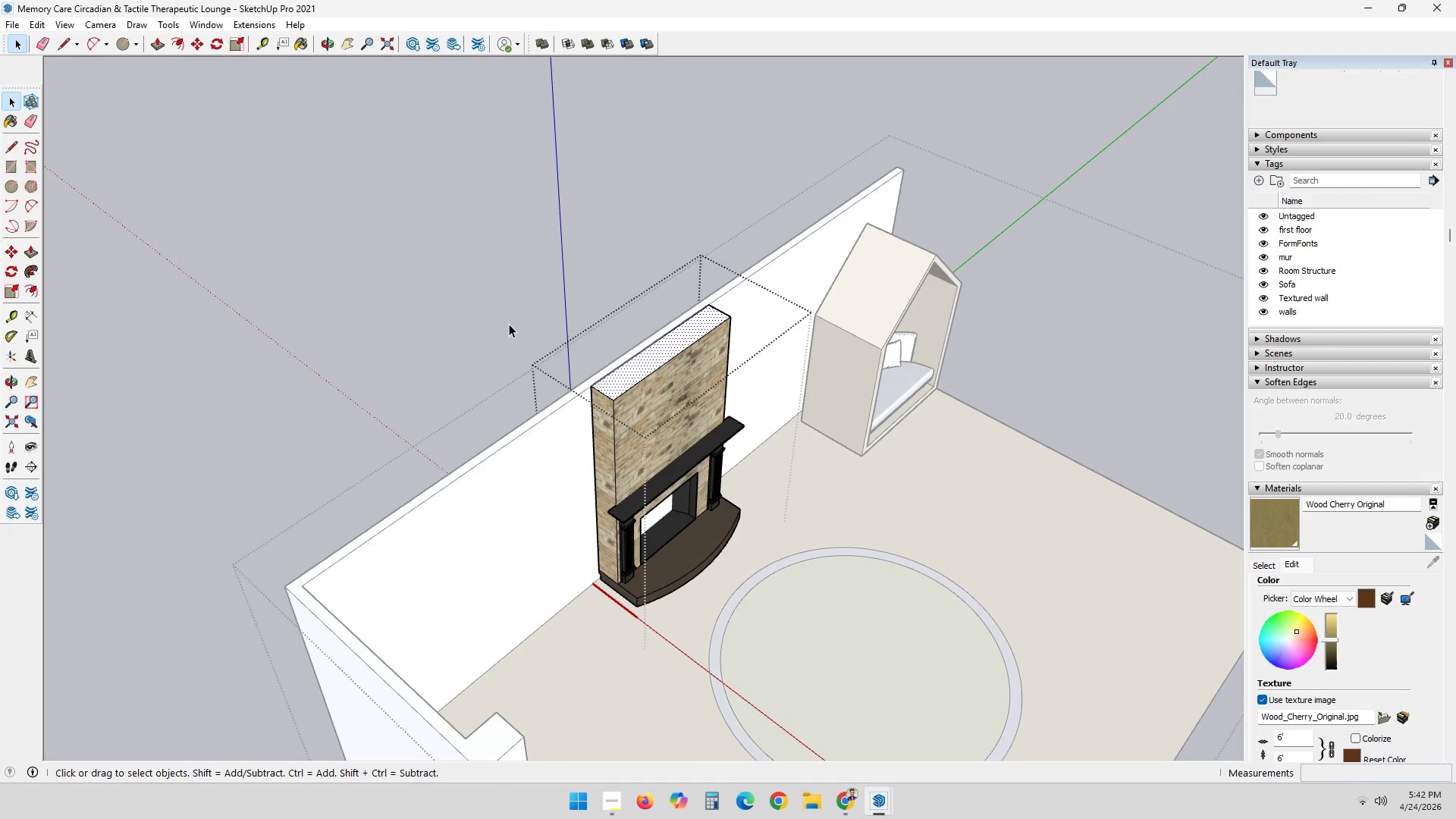 
left_click([508, 324])
 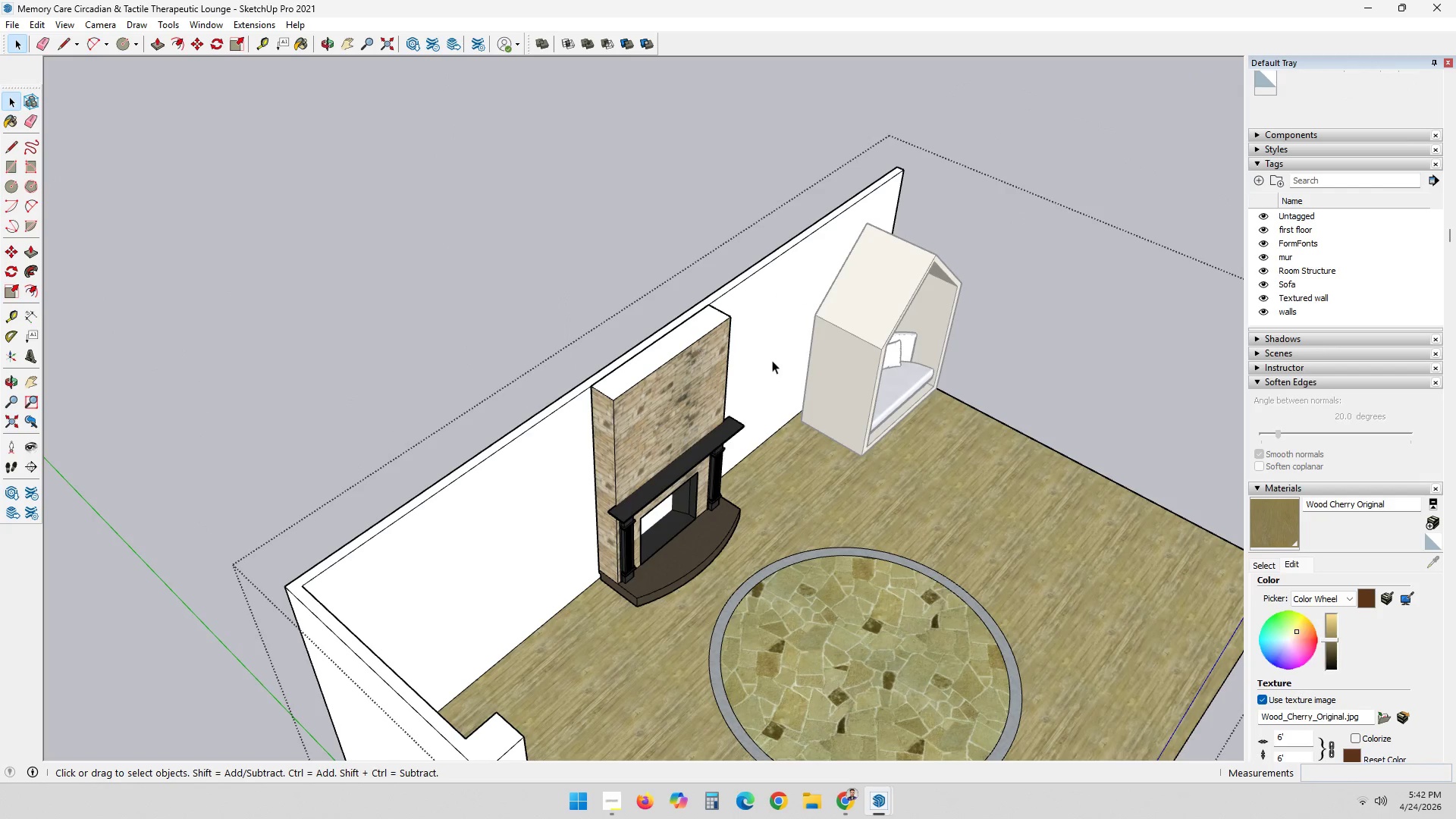 
scroll: coordinate [774, 361], scroll_direction: down, amount: 2.0
 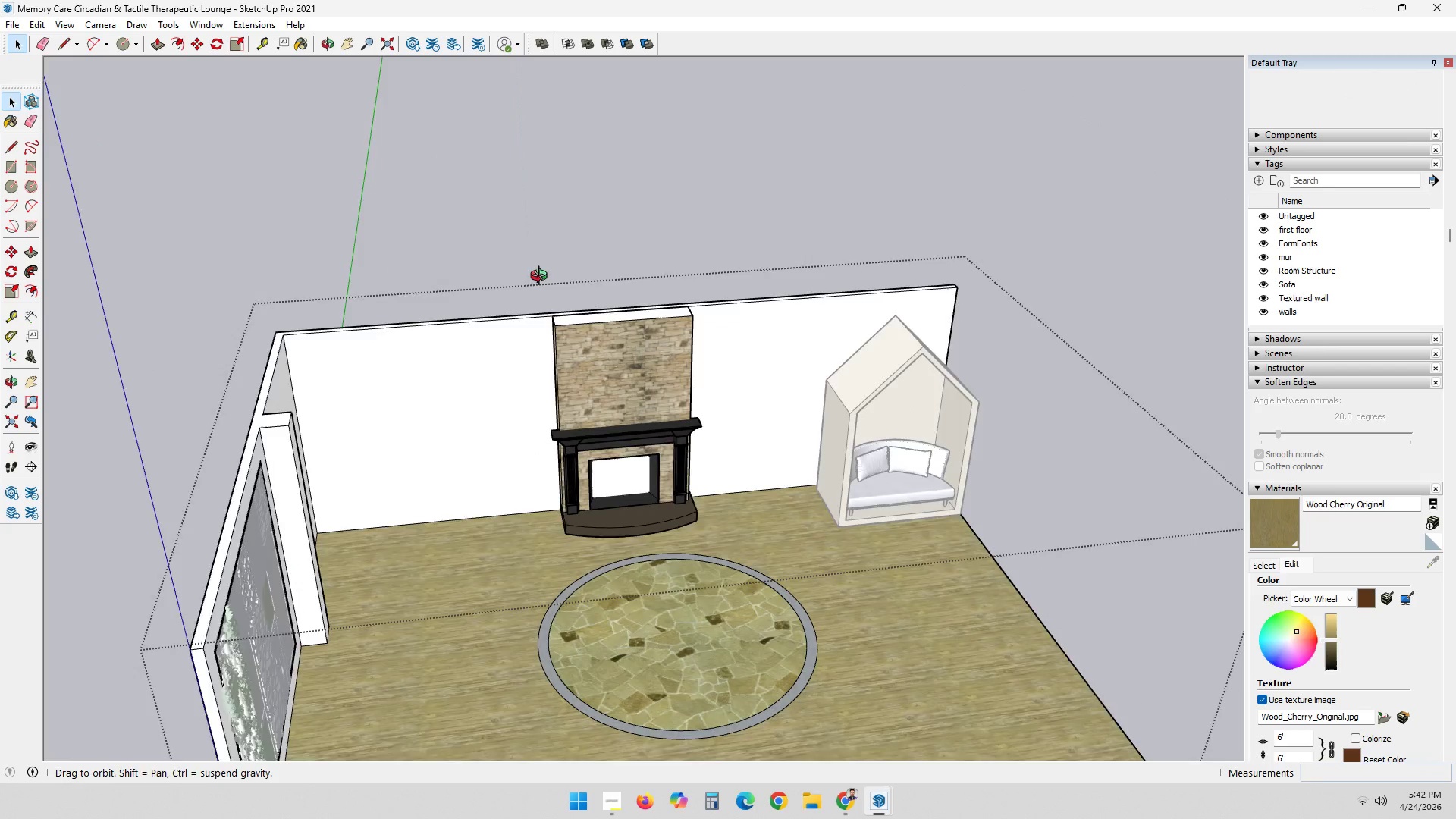 
left_click([618, 471])
 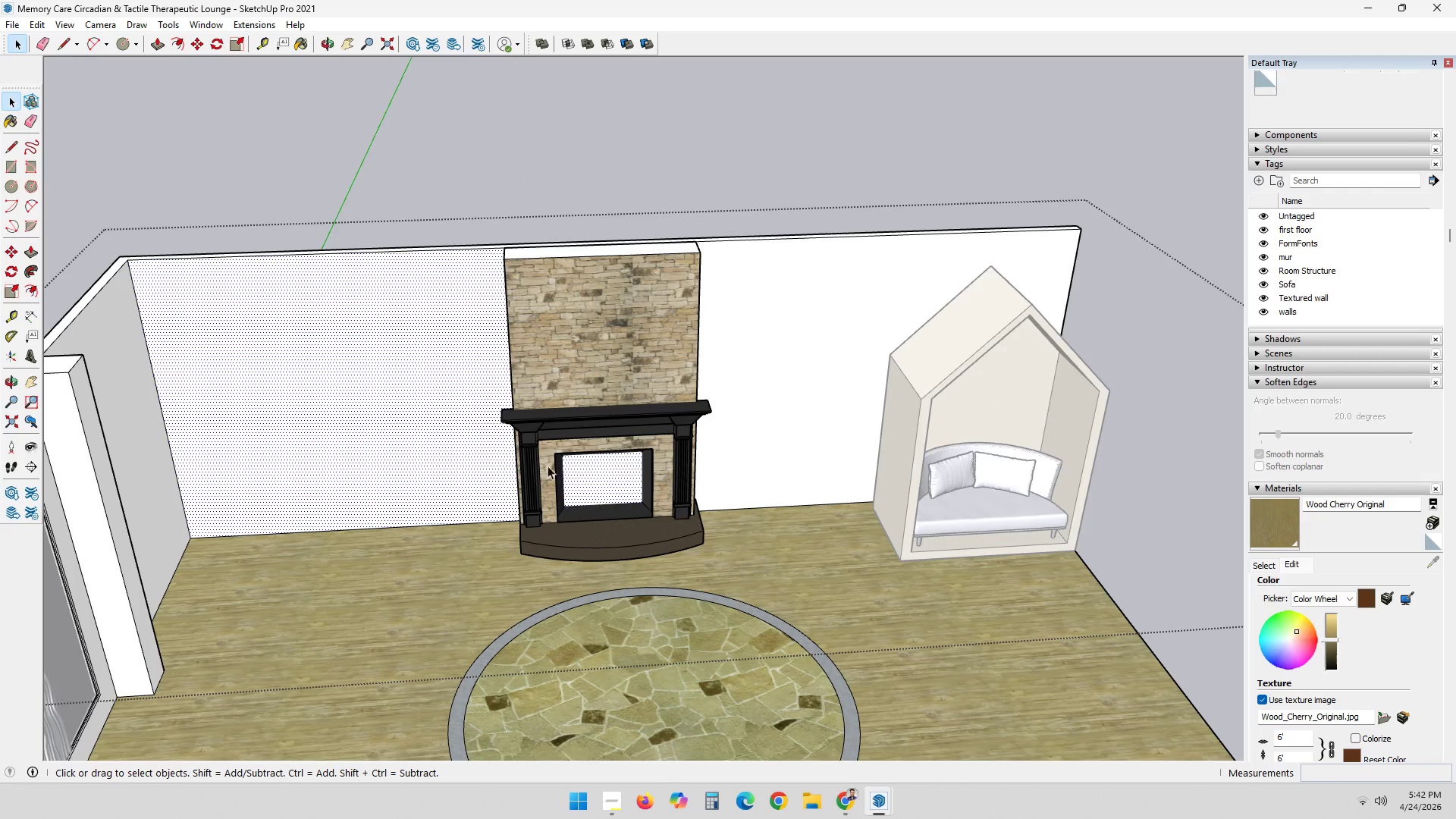 
scroll: coordinate [430, 279], scroll_direction: up, amount: 6.0
 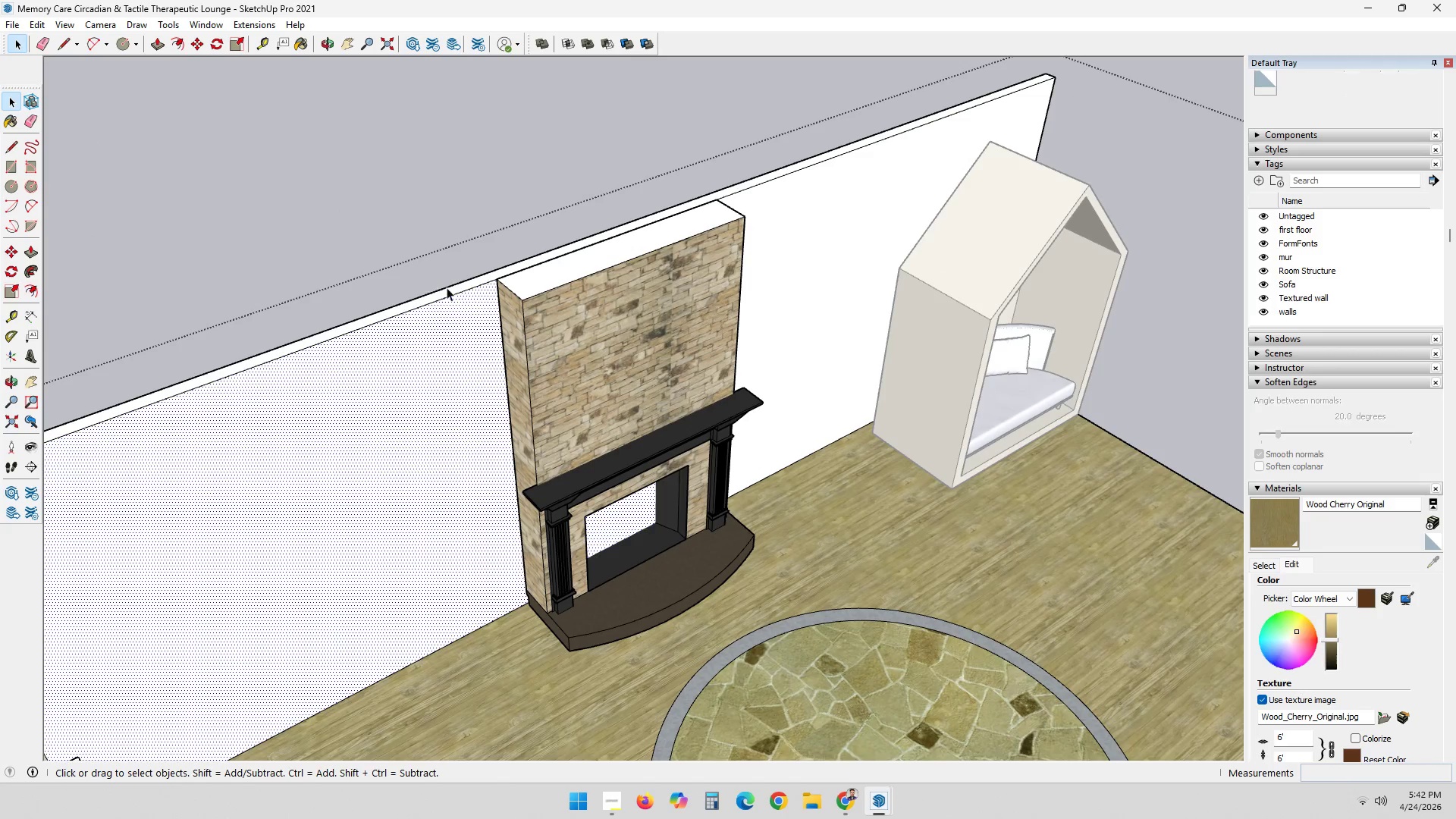 
key(L)
 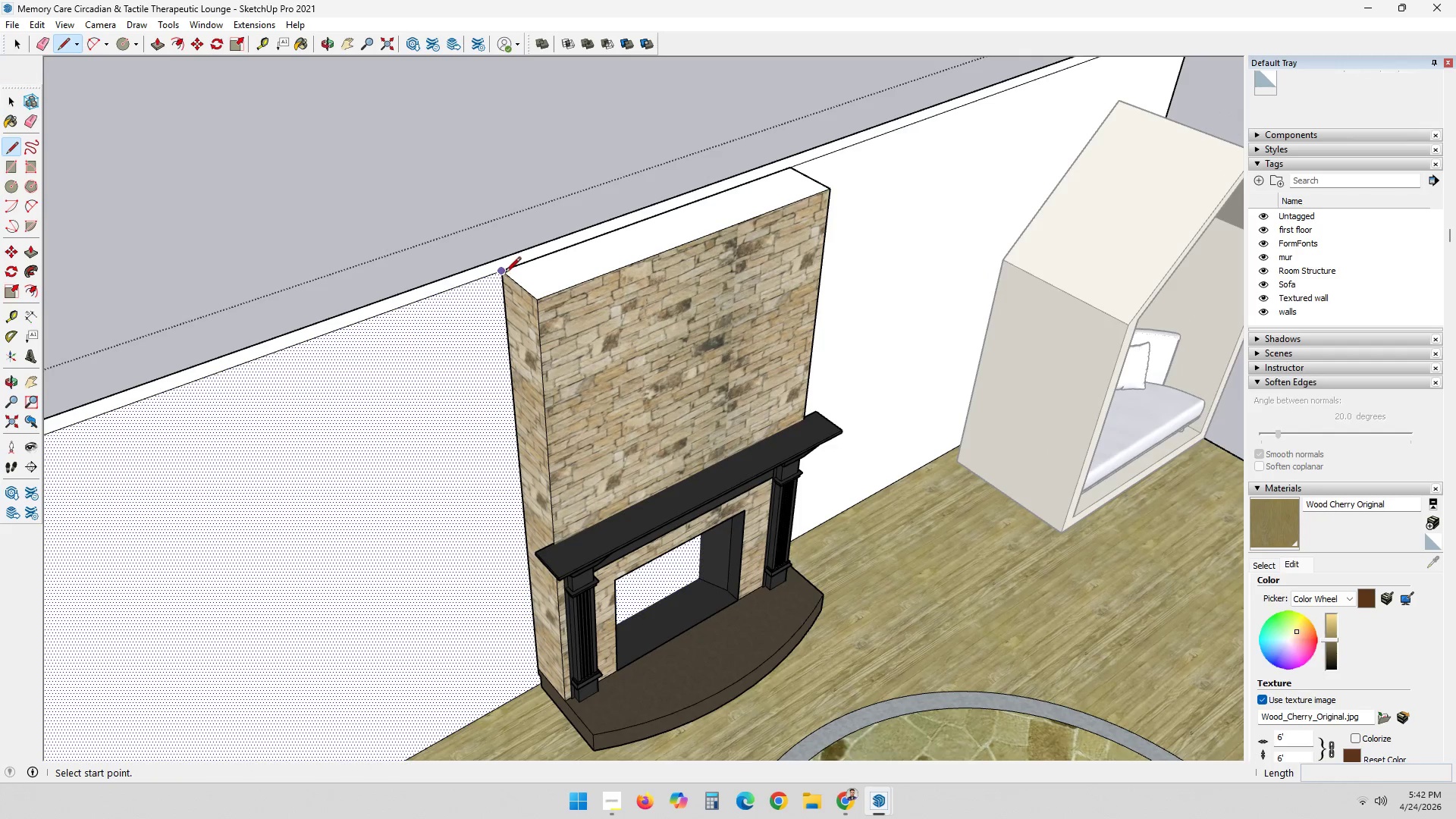 
scroll: coordinate [484, 302], scroll_direction: up, amount: 3.0
 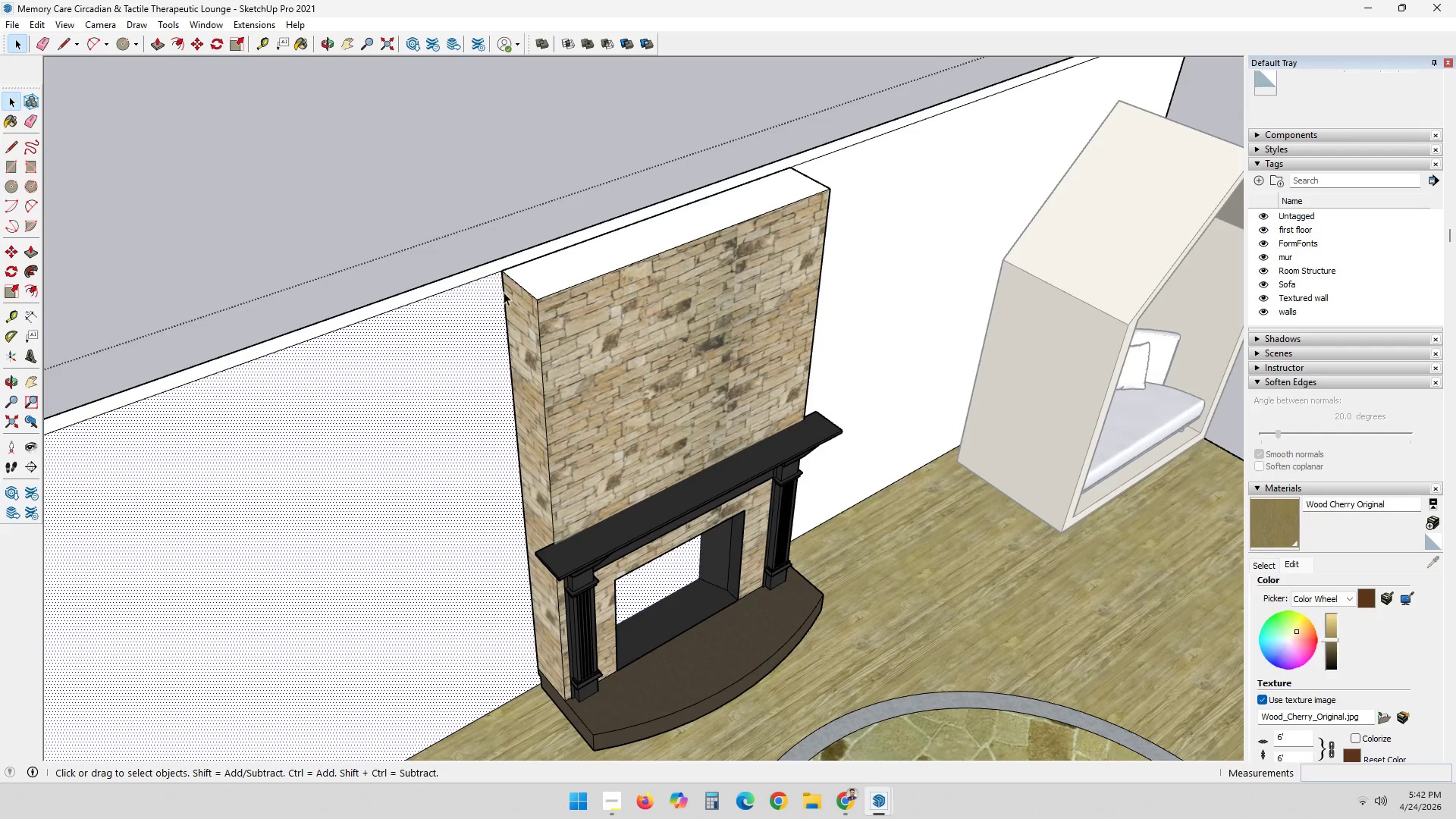 
left_click([505, 274])
 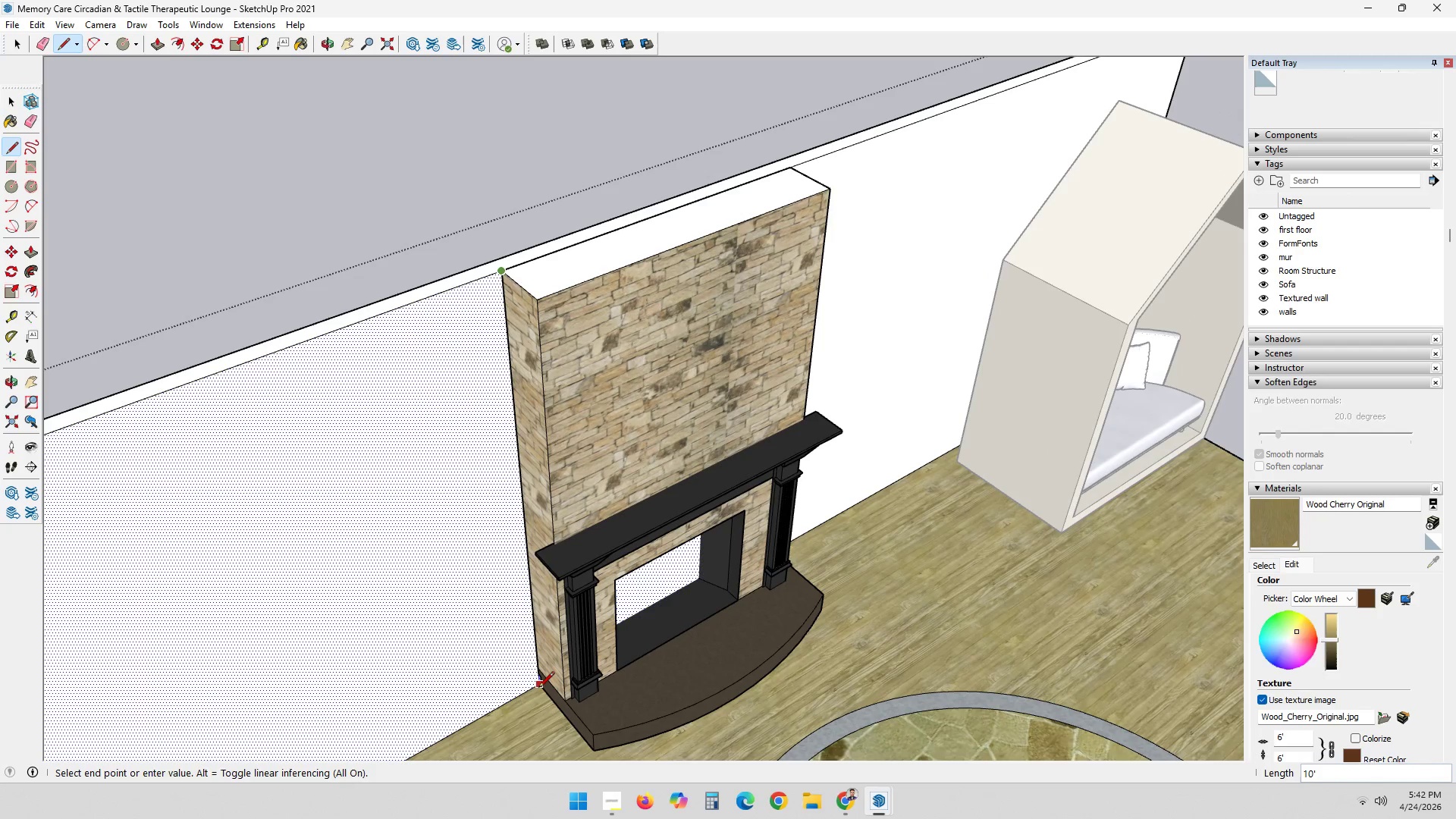 
left_click([538, 689])
 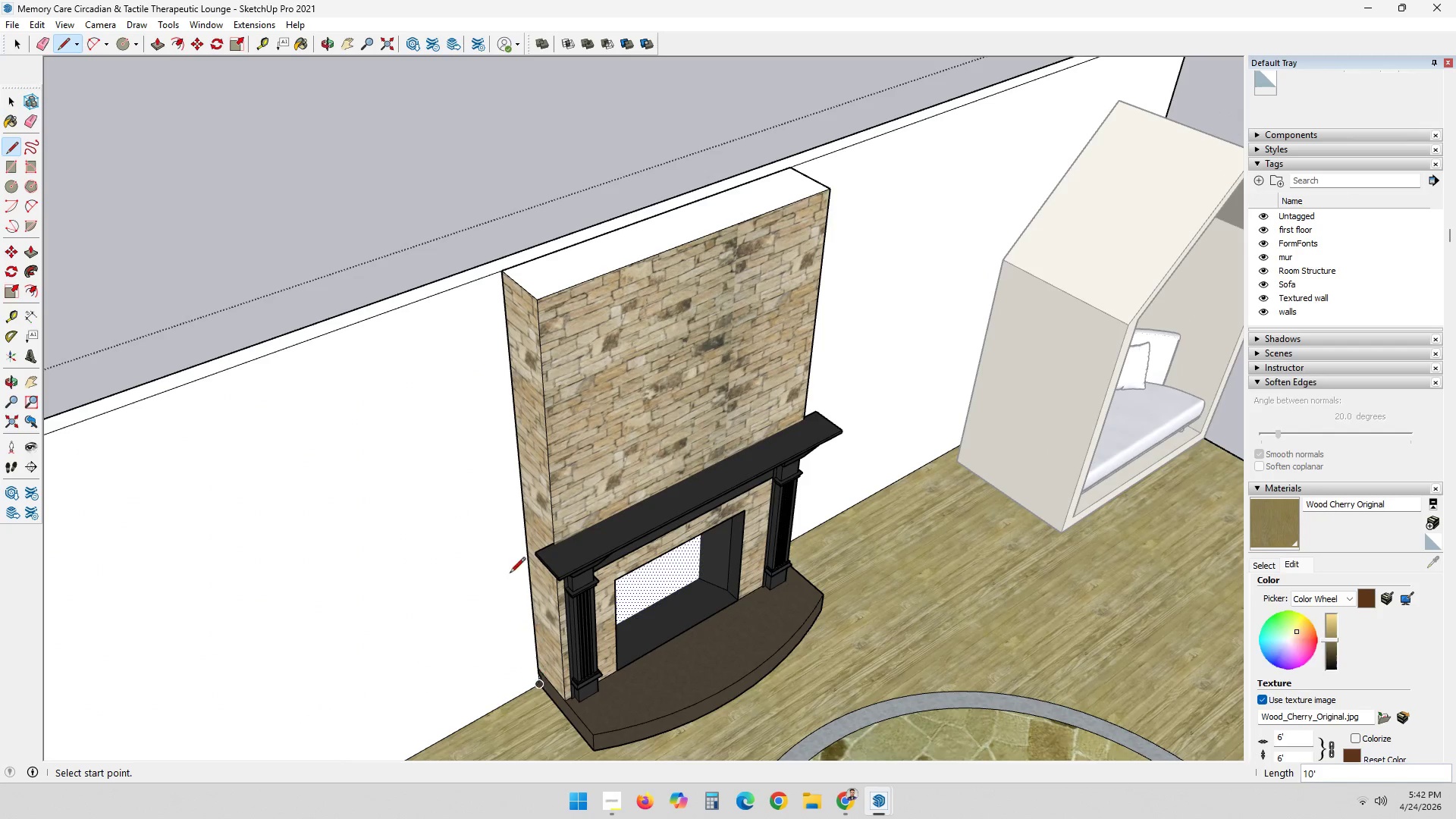 
key(Space)
 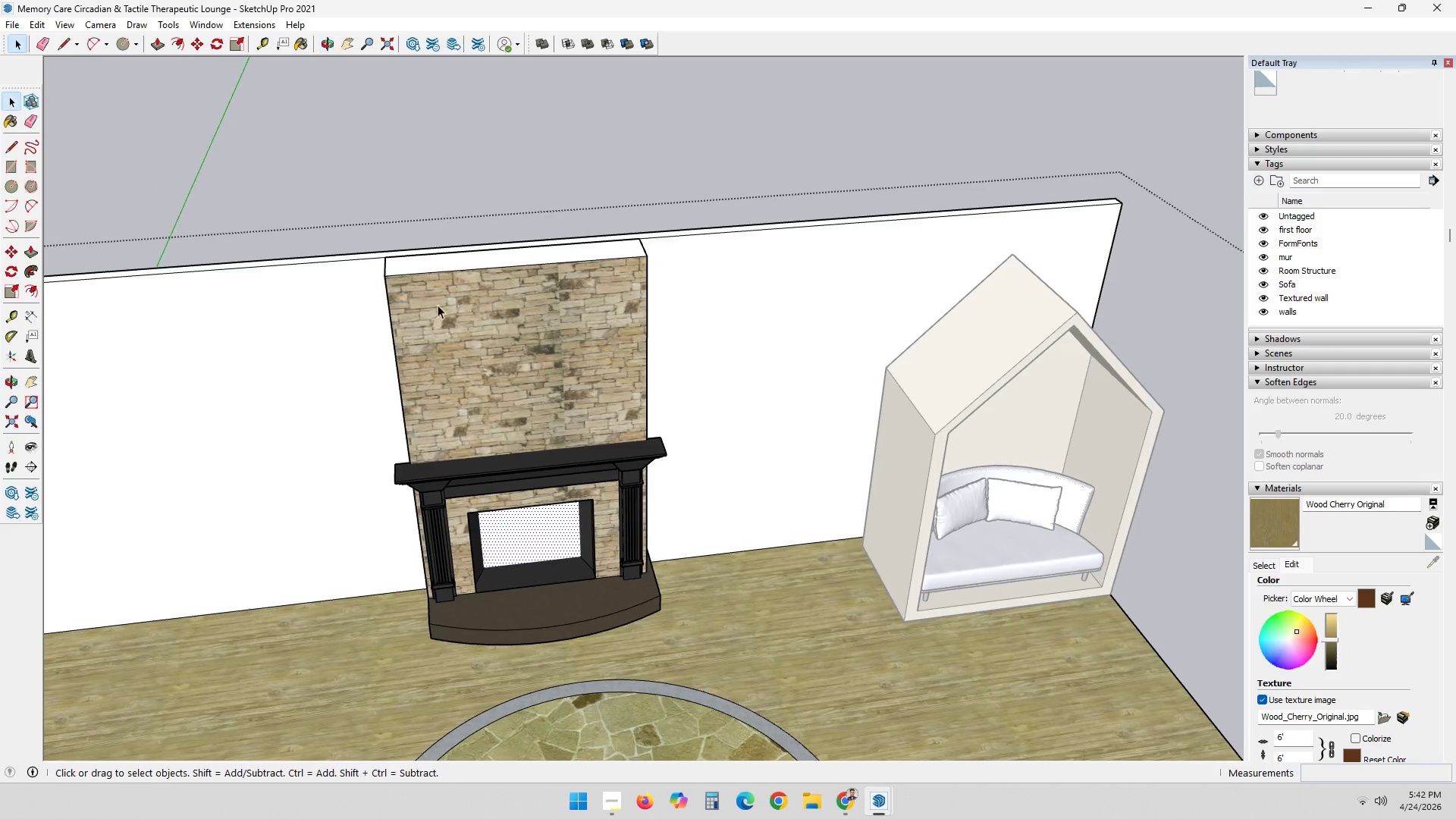 
scroll: coordinate [505, 544], scroll_direction: down, amount: 3.0
 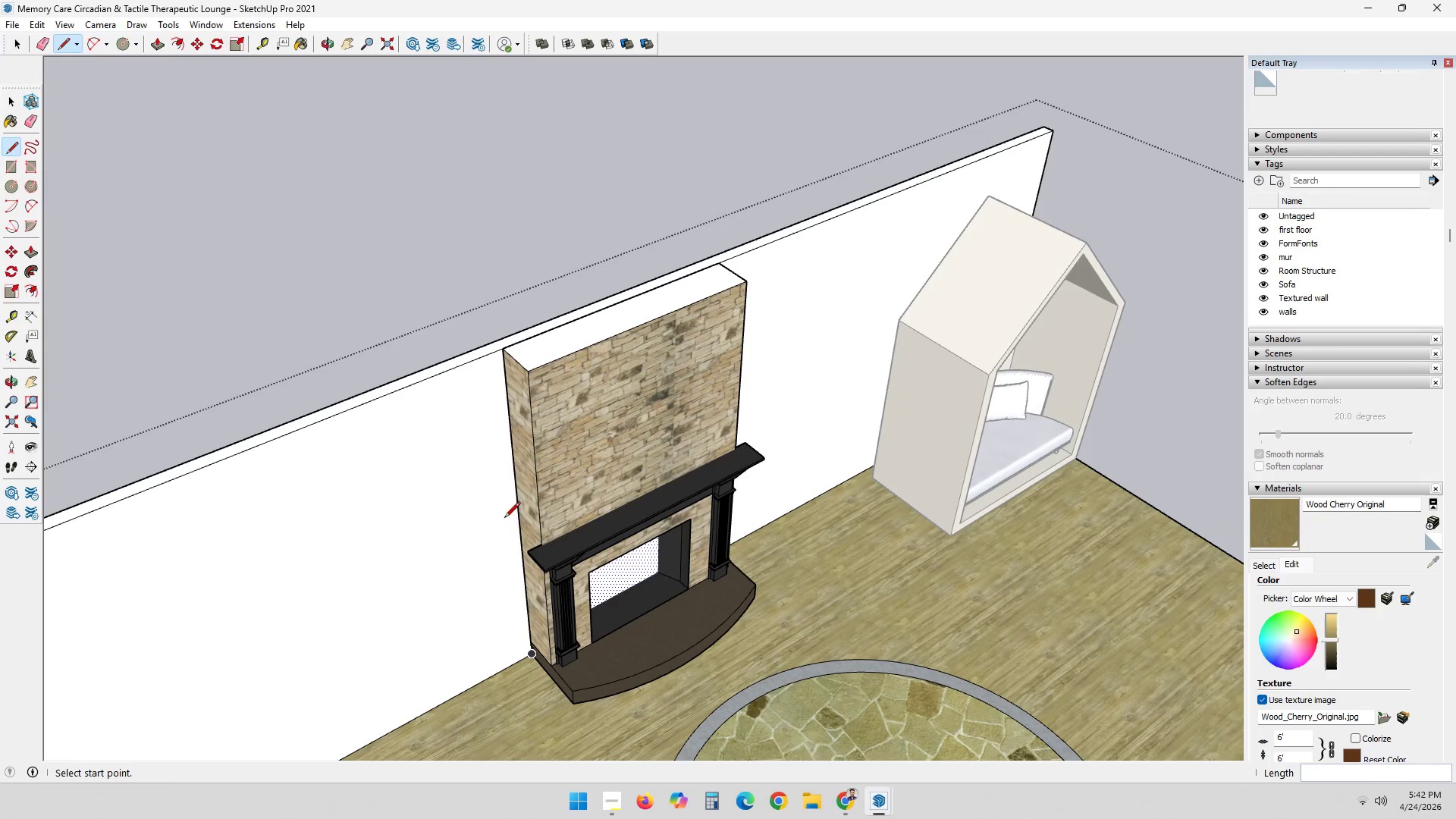 
left_click([449, 196])
 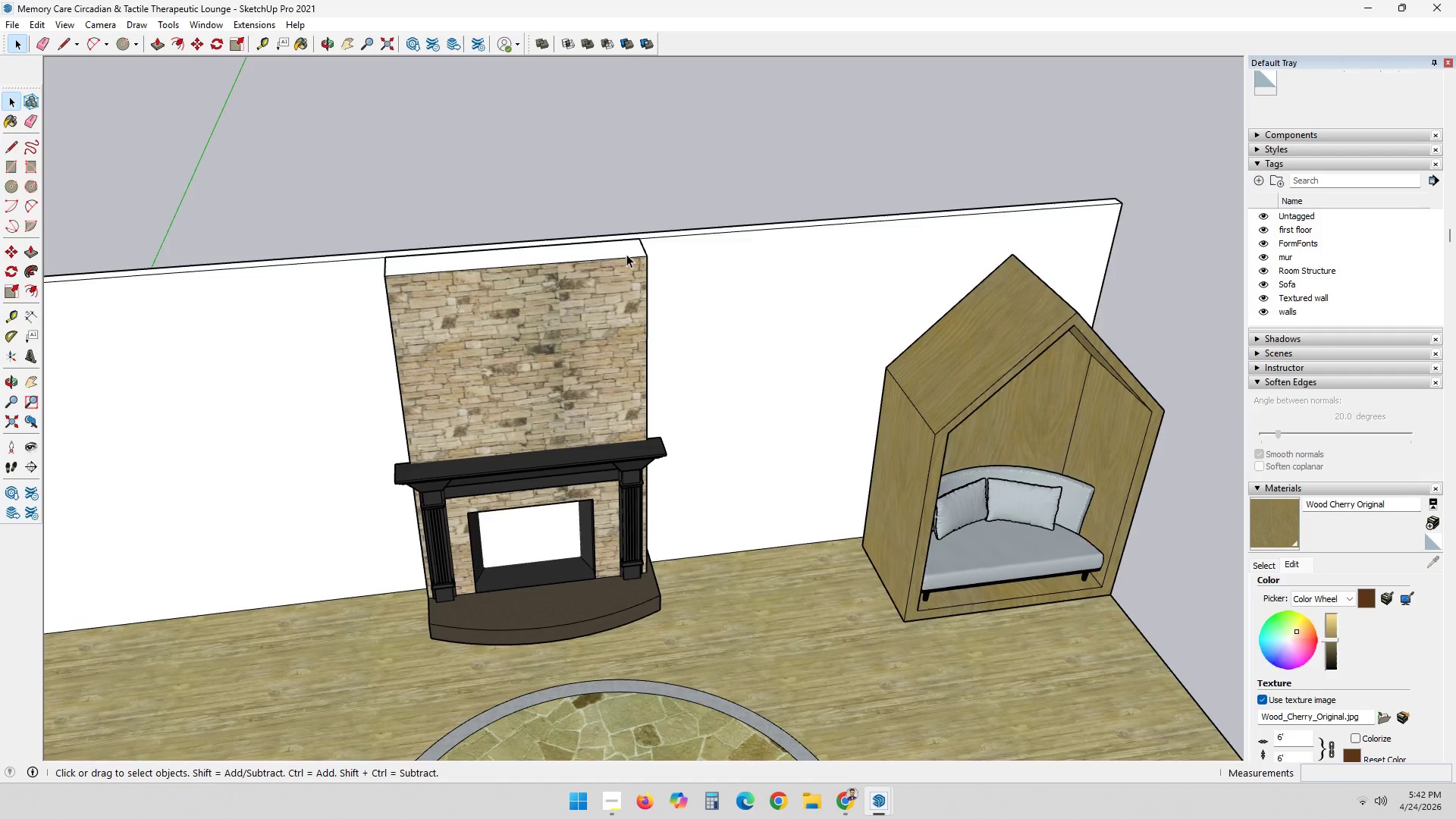 
scroll: coordinate [660, 275], scroll_direction: down, amount: 3.0
 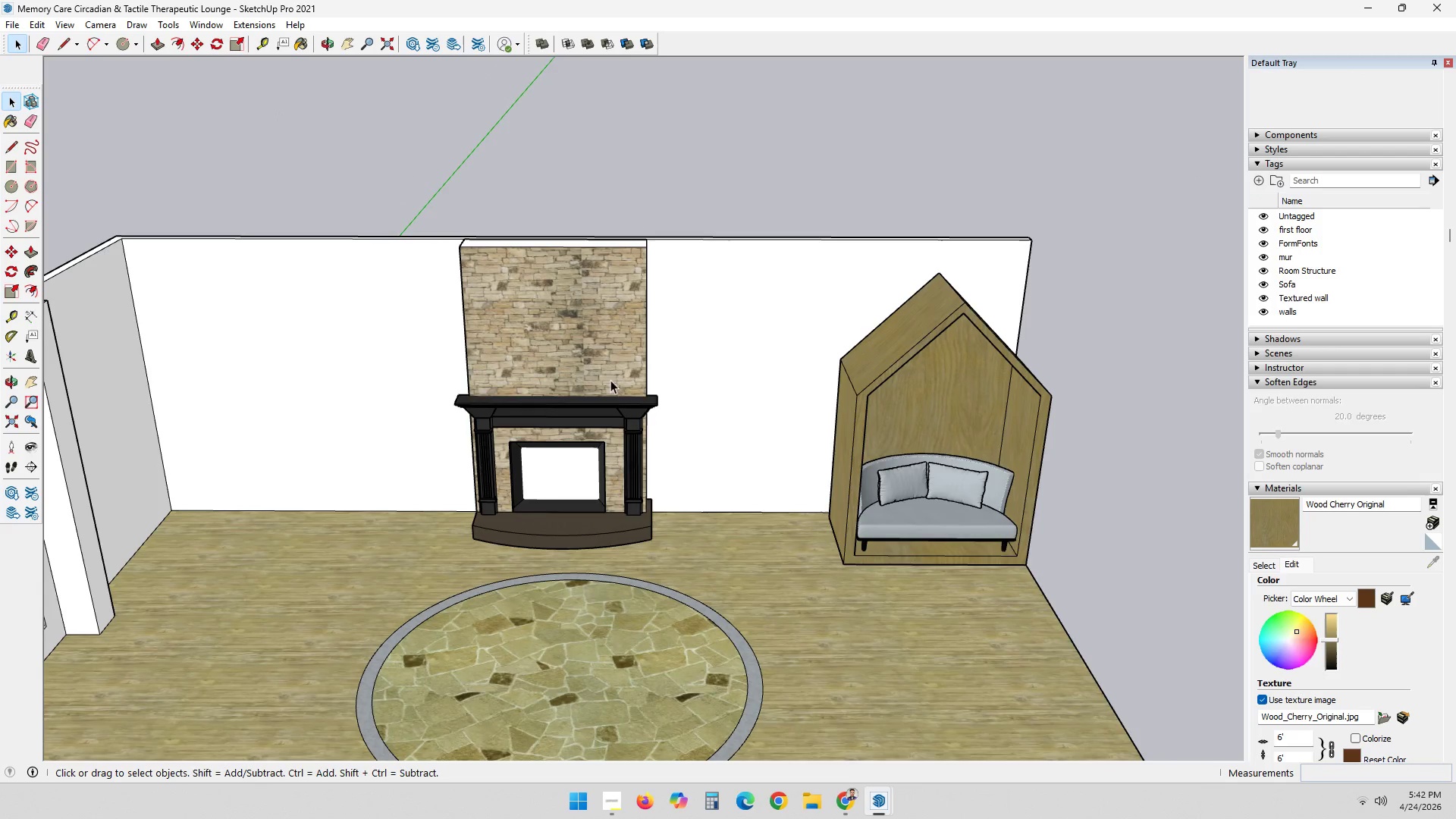 
left_click([584, 459])
 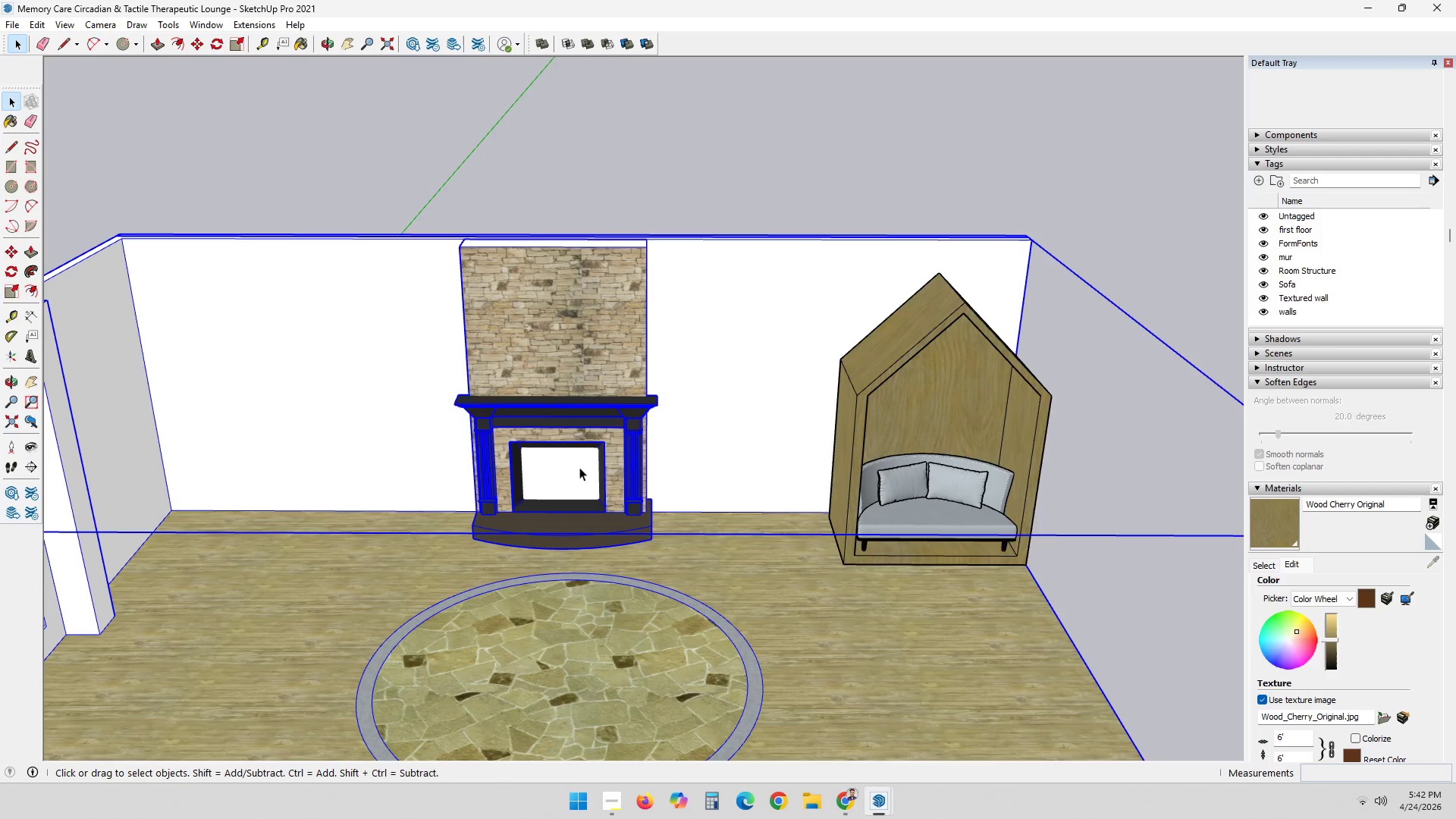 
double_click([579, 467])
 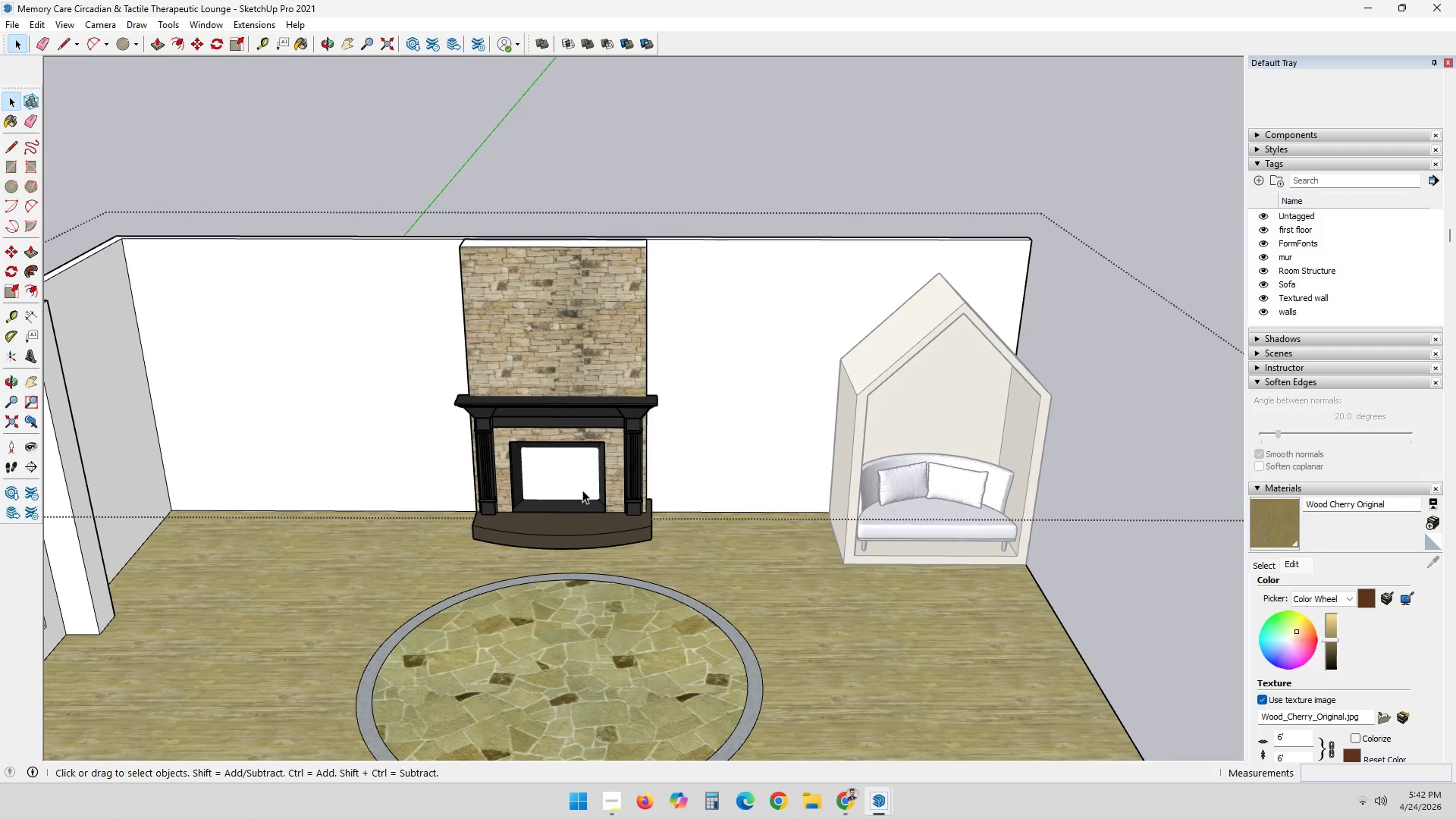 
triple_click([582, 491])
 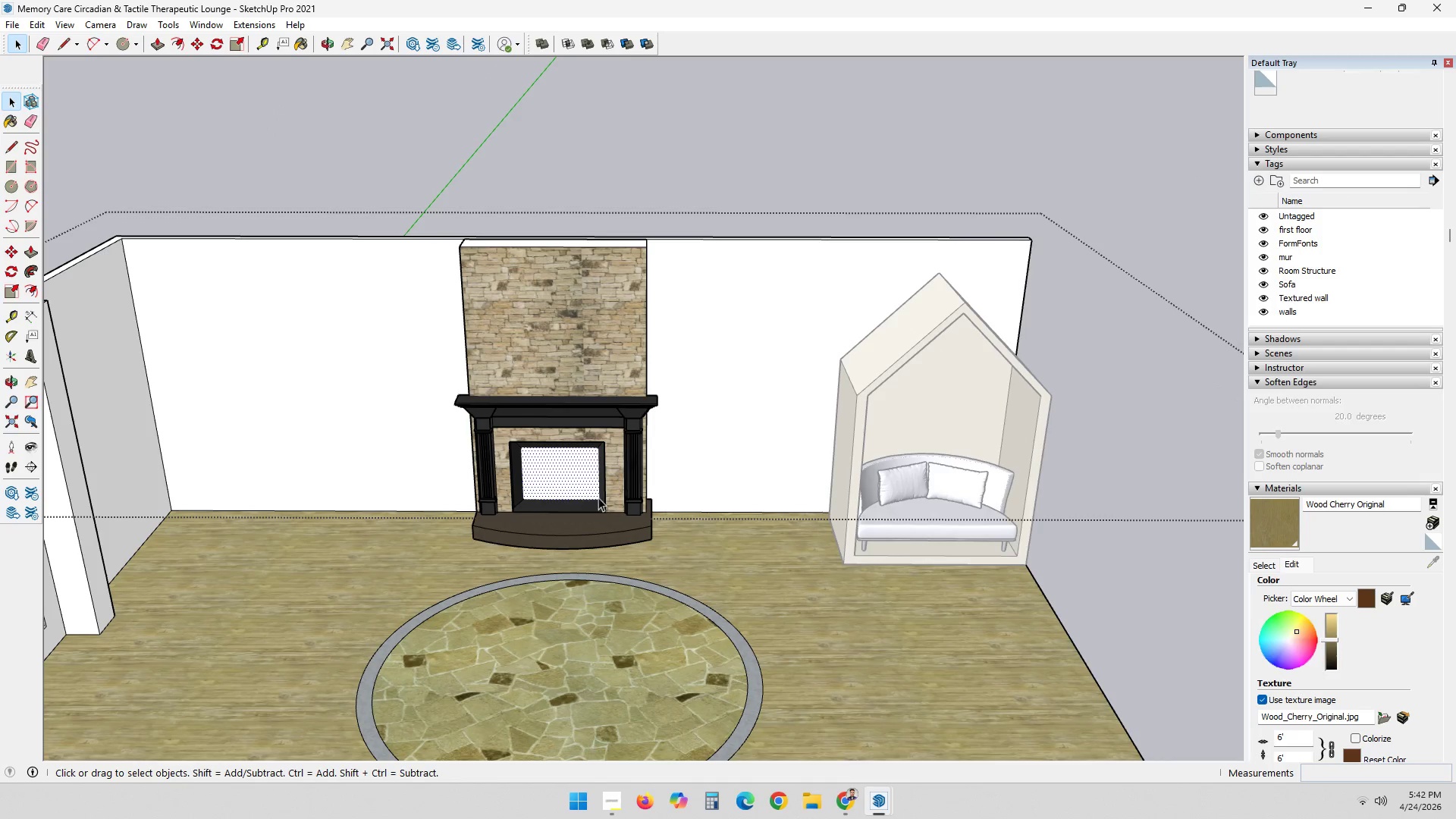 
left_click([628, 496])
 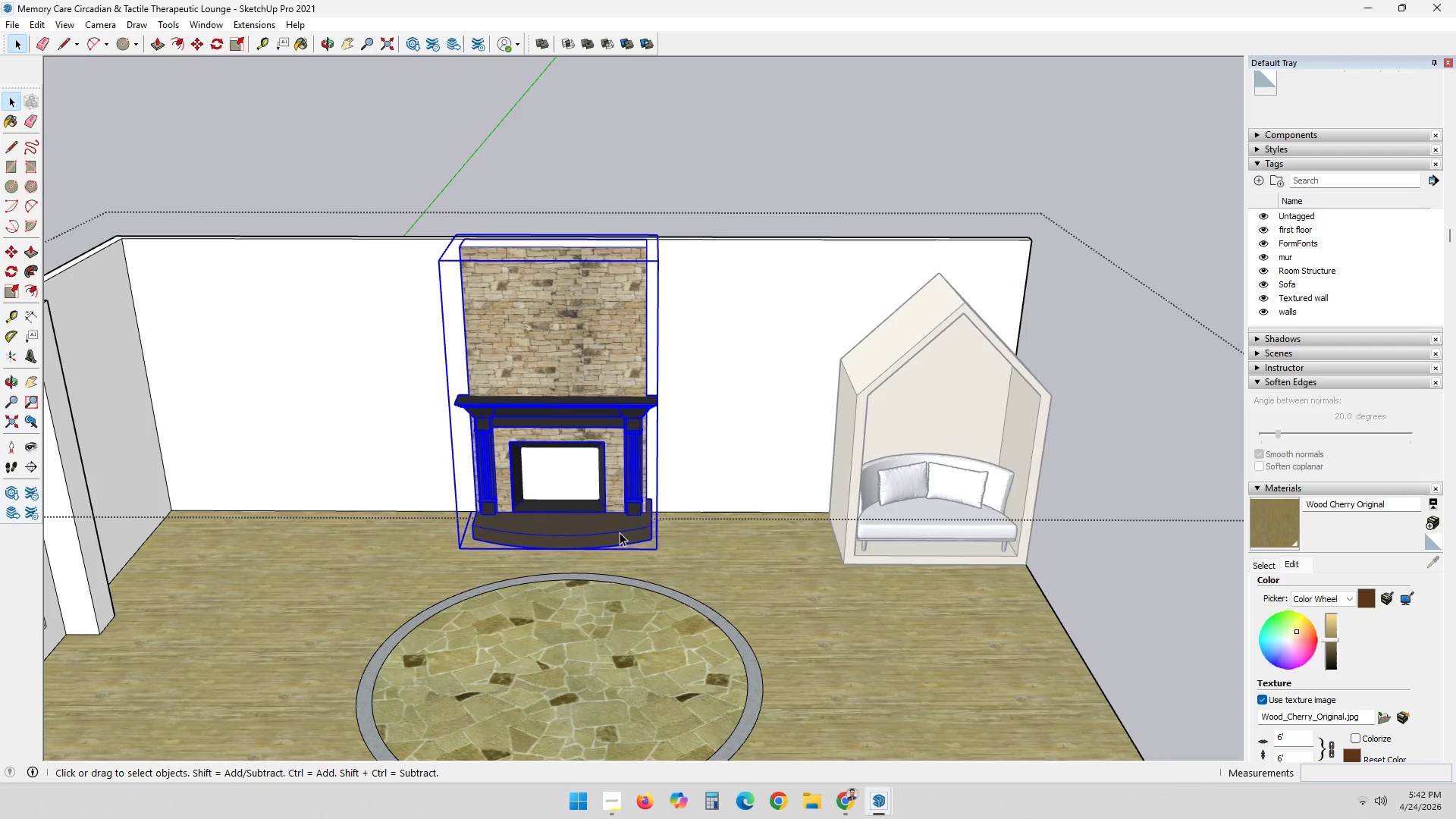 
key(M)
 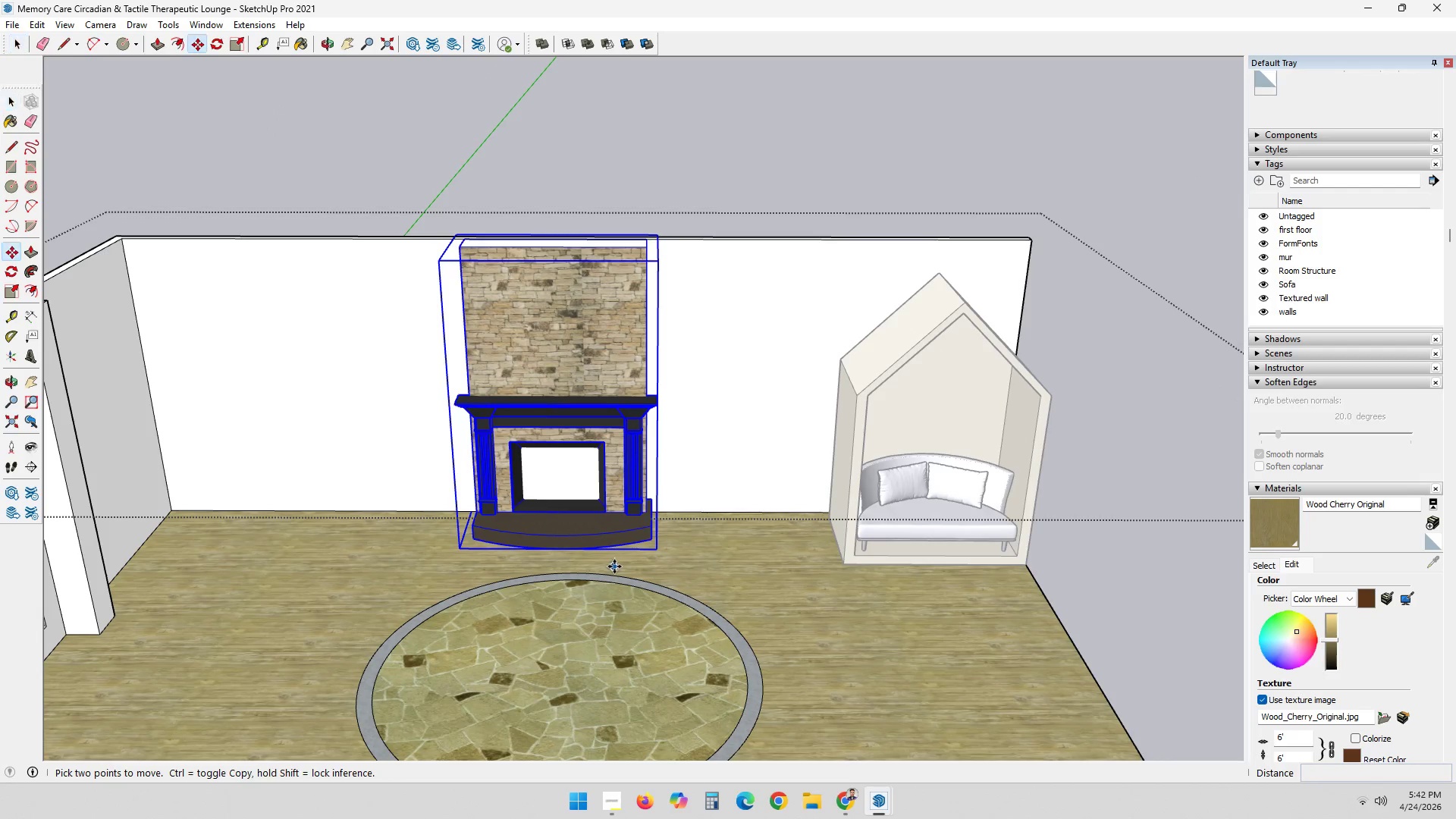 
left_click([614, 566])
 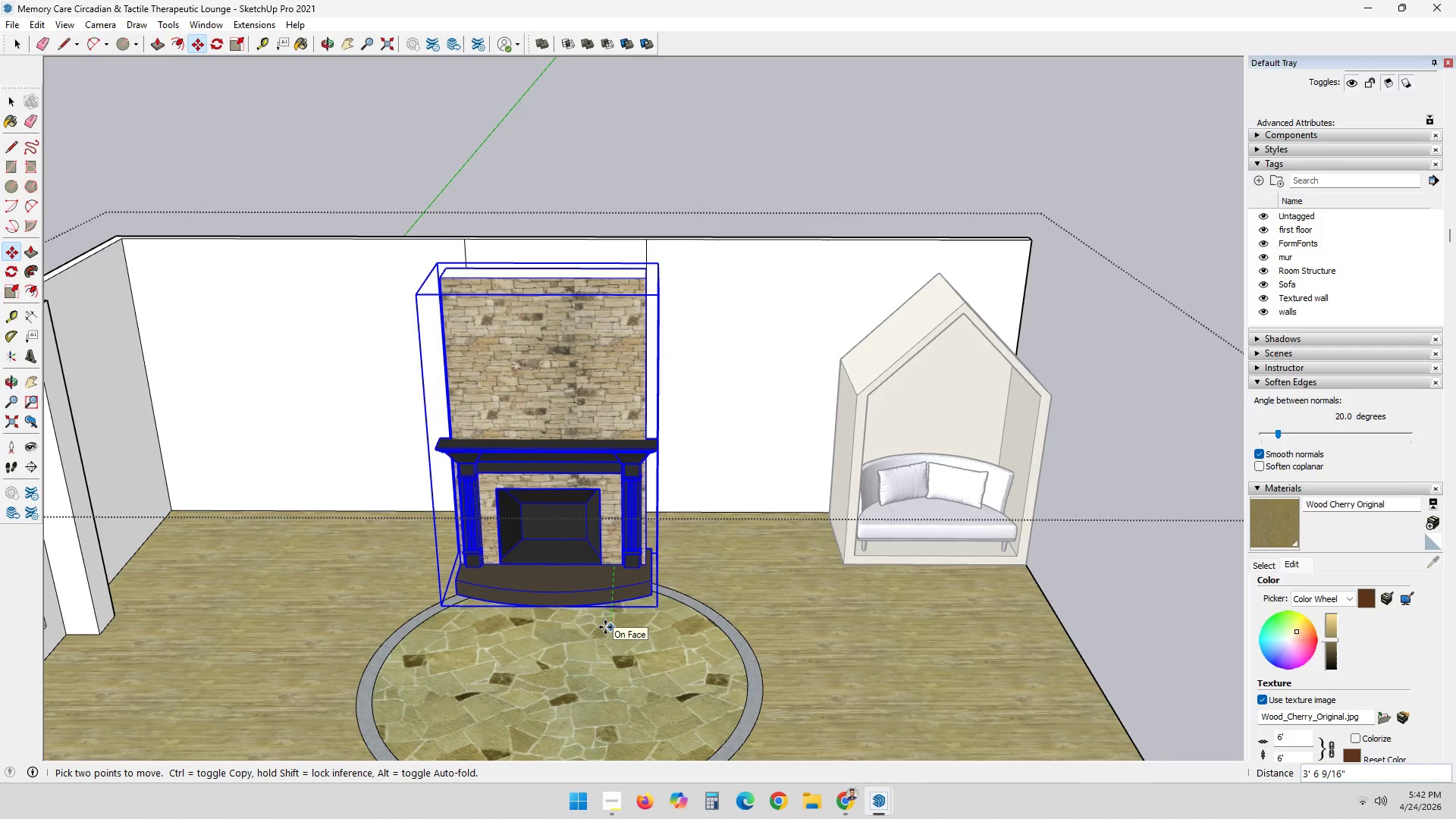 
key(Escape)
 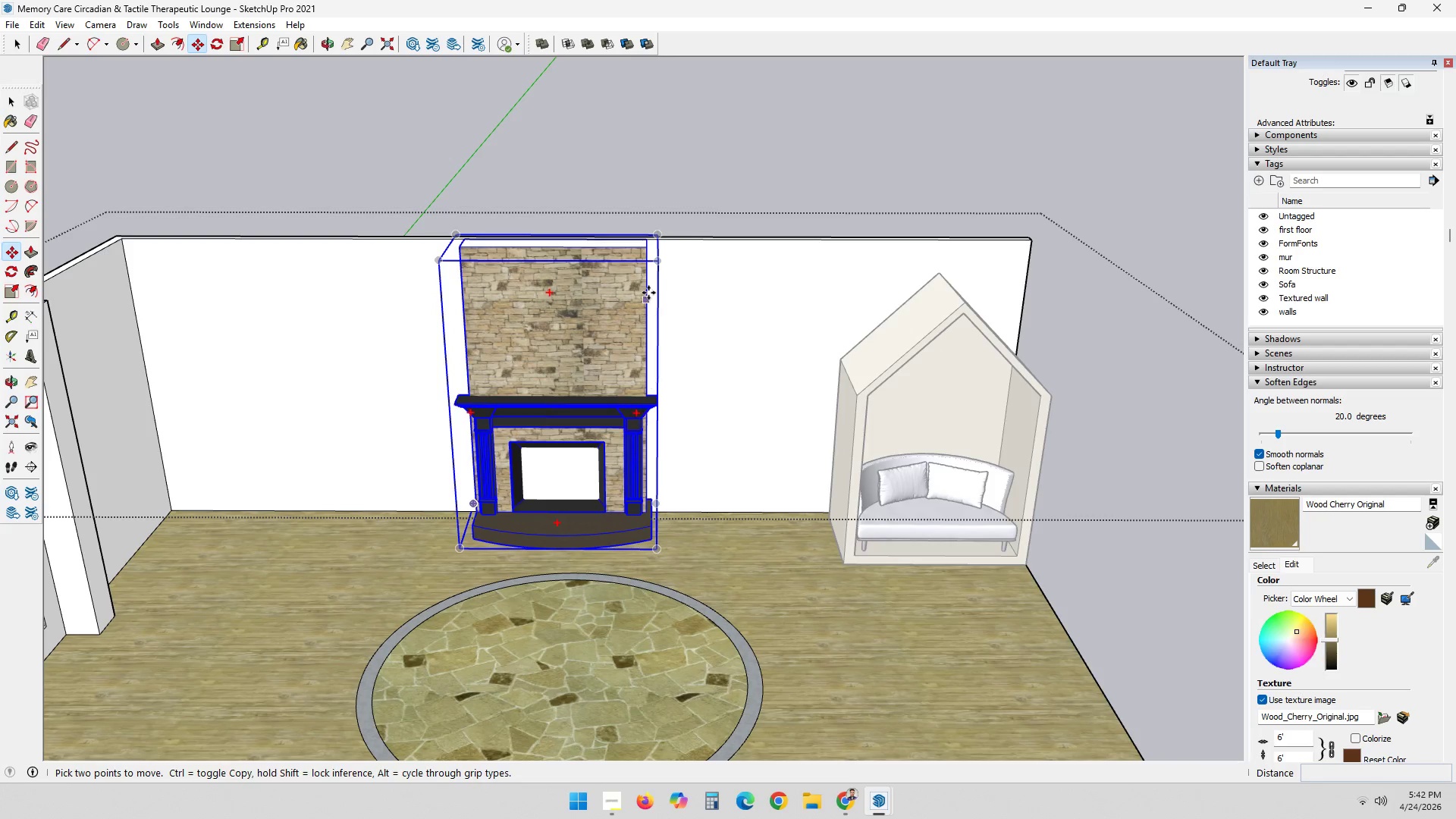 
key(Space)
 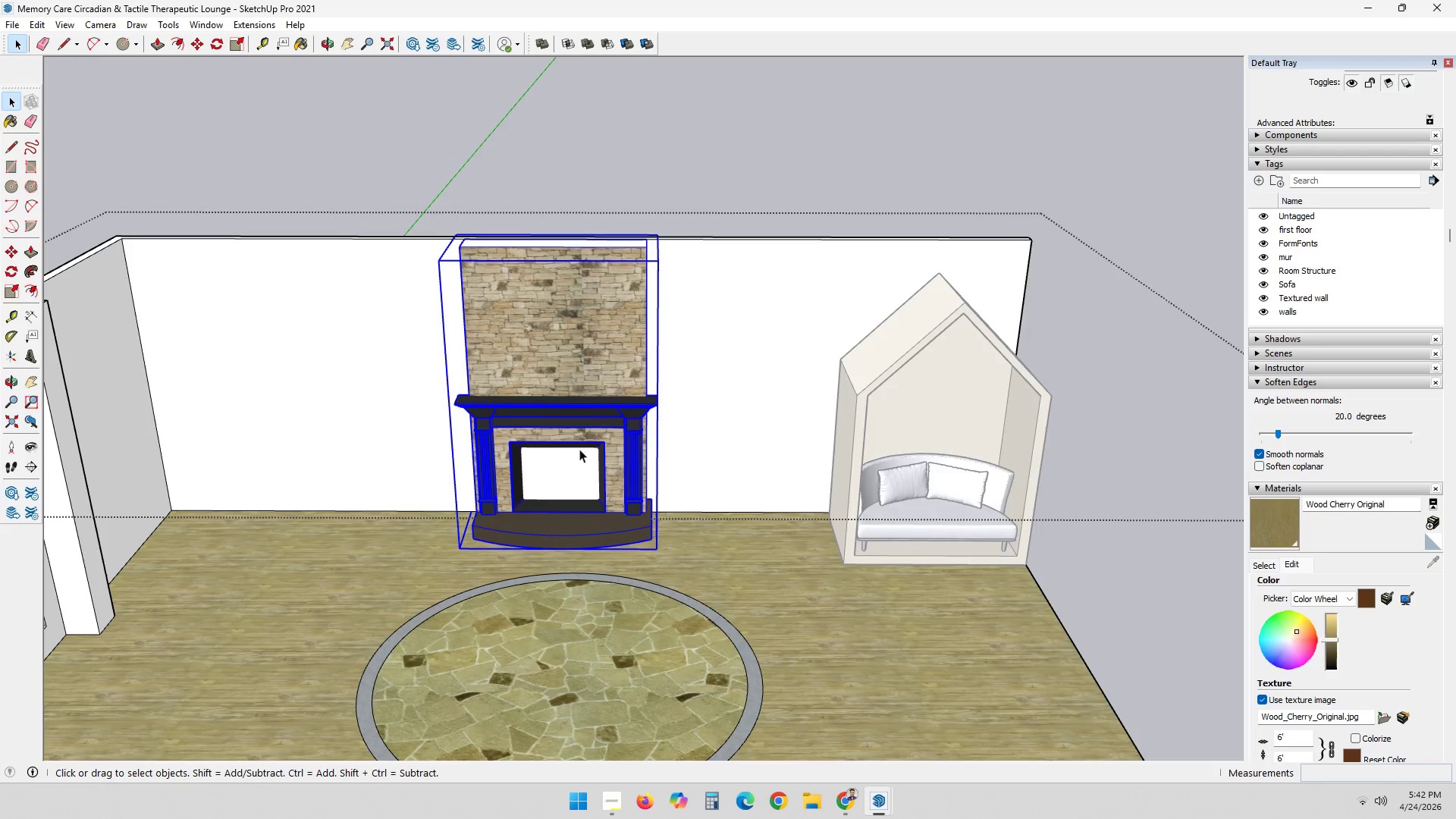 
left_click([571, 470])
 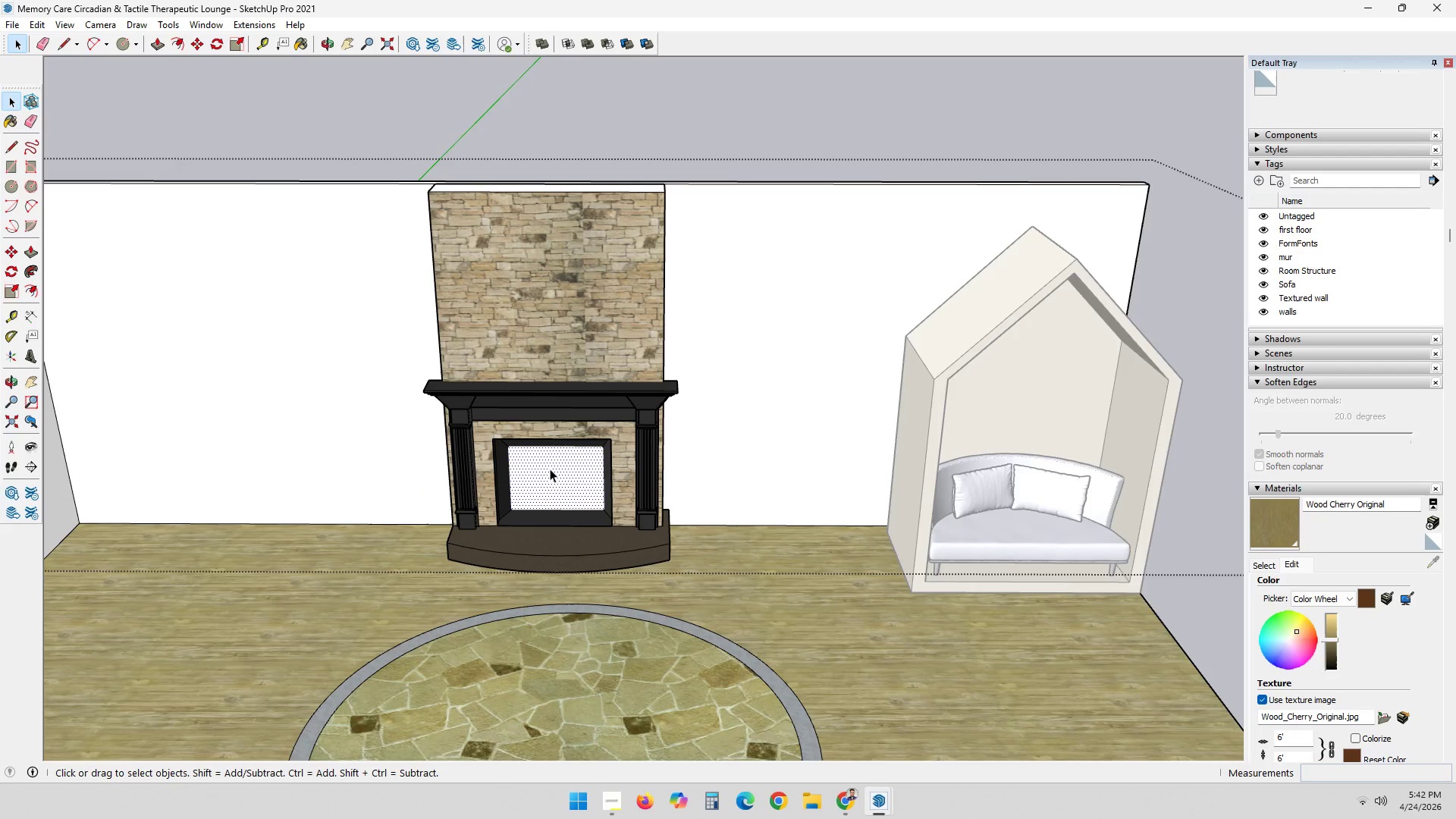 
scroll: coordinate [577, 454], scroll_direction: up, amount: 2.0
 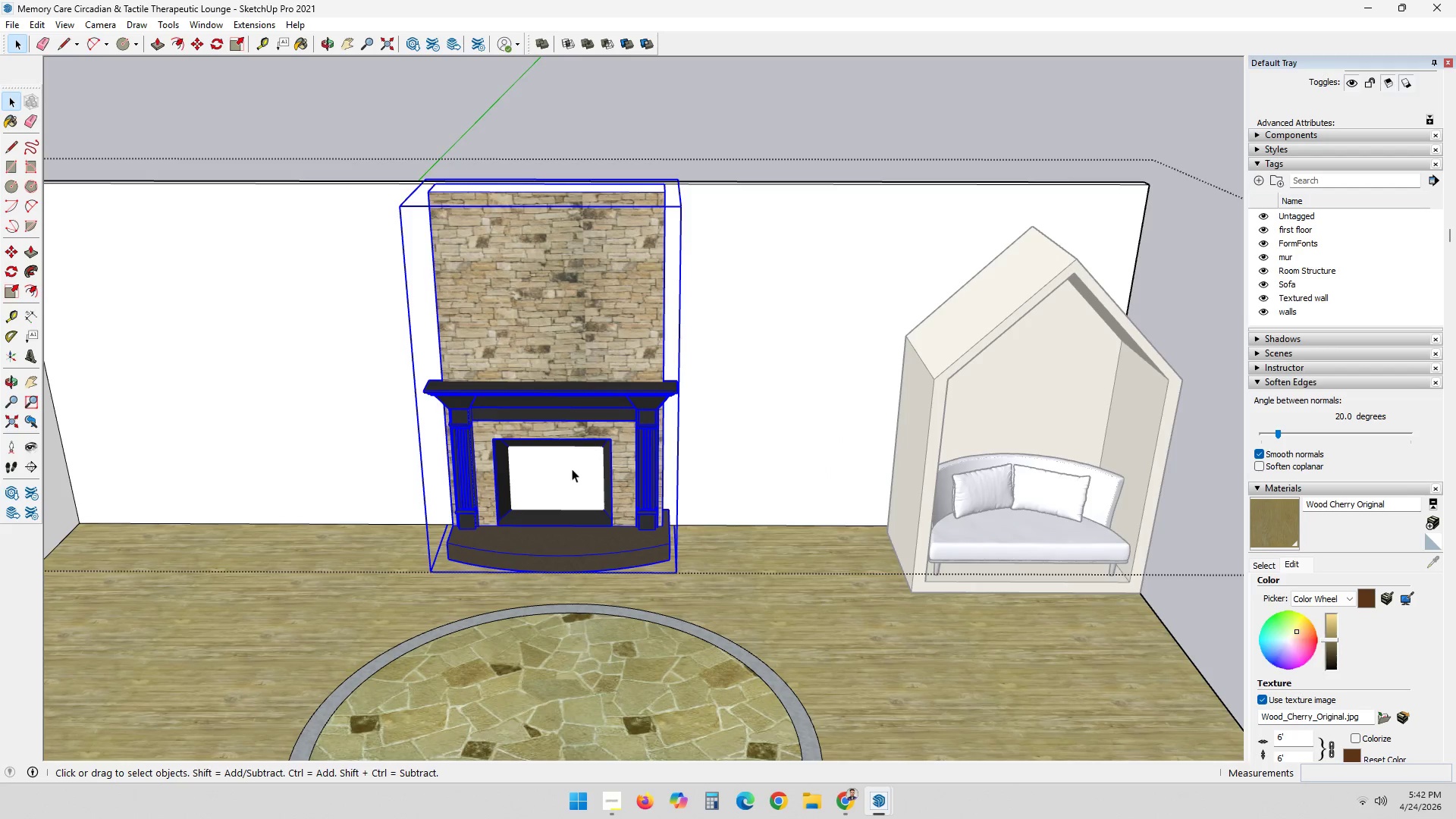 
key(Delete)
 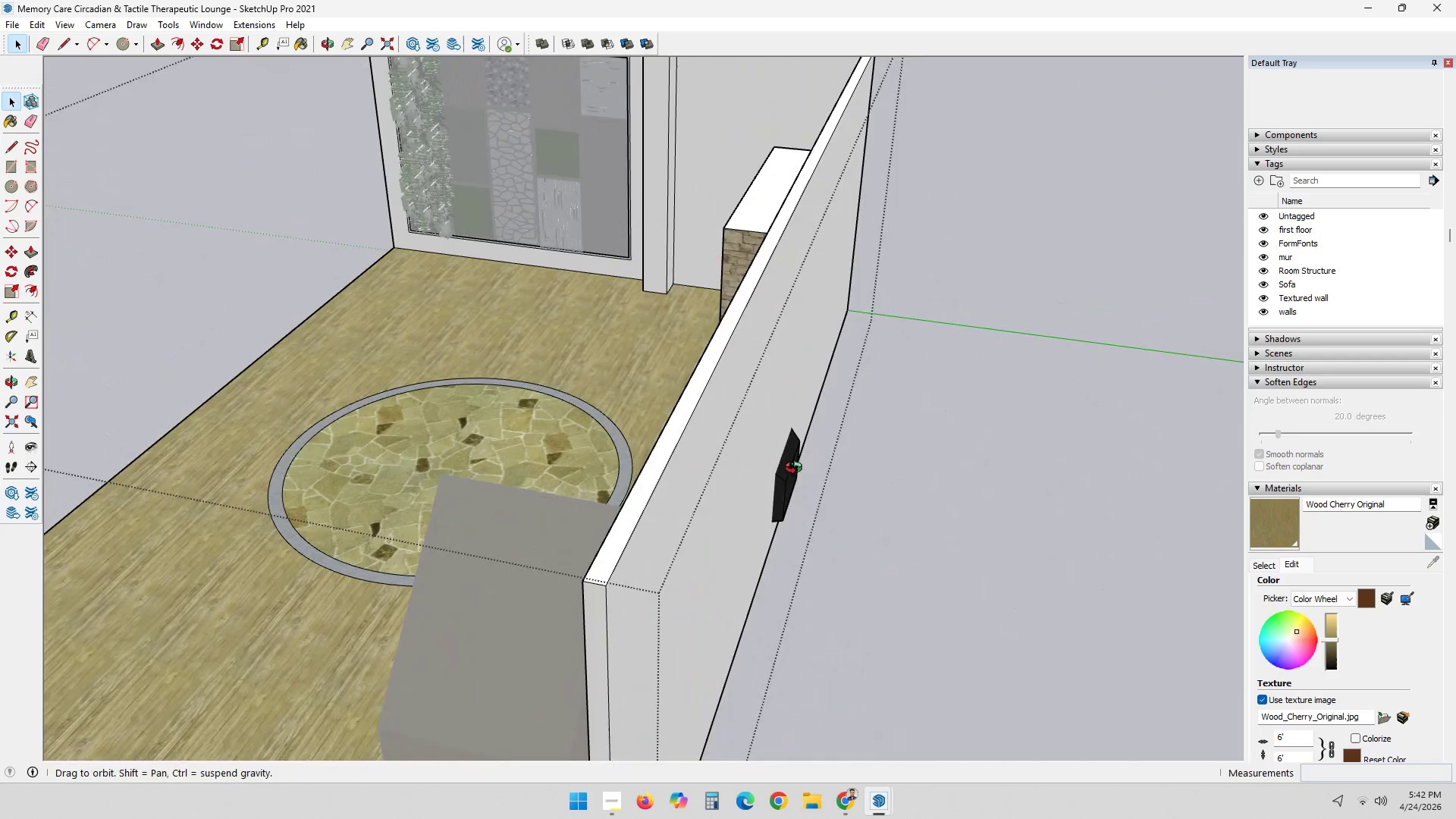 
wait(5.45)
 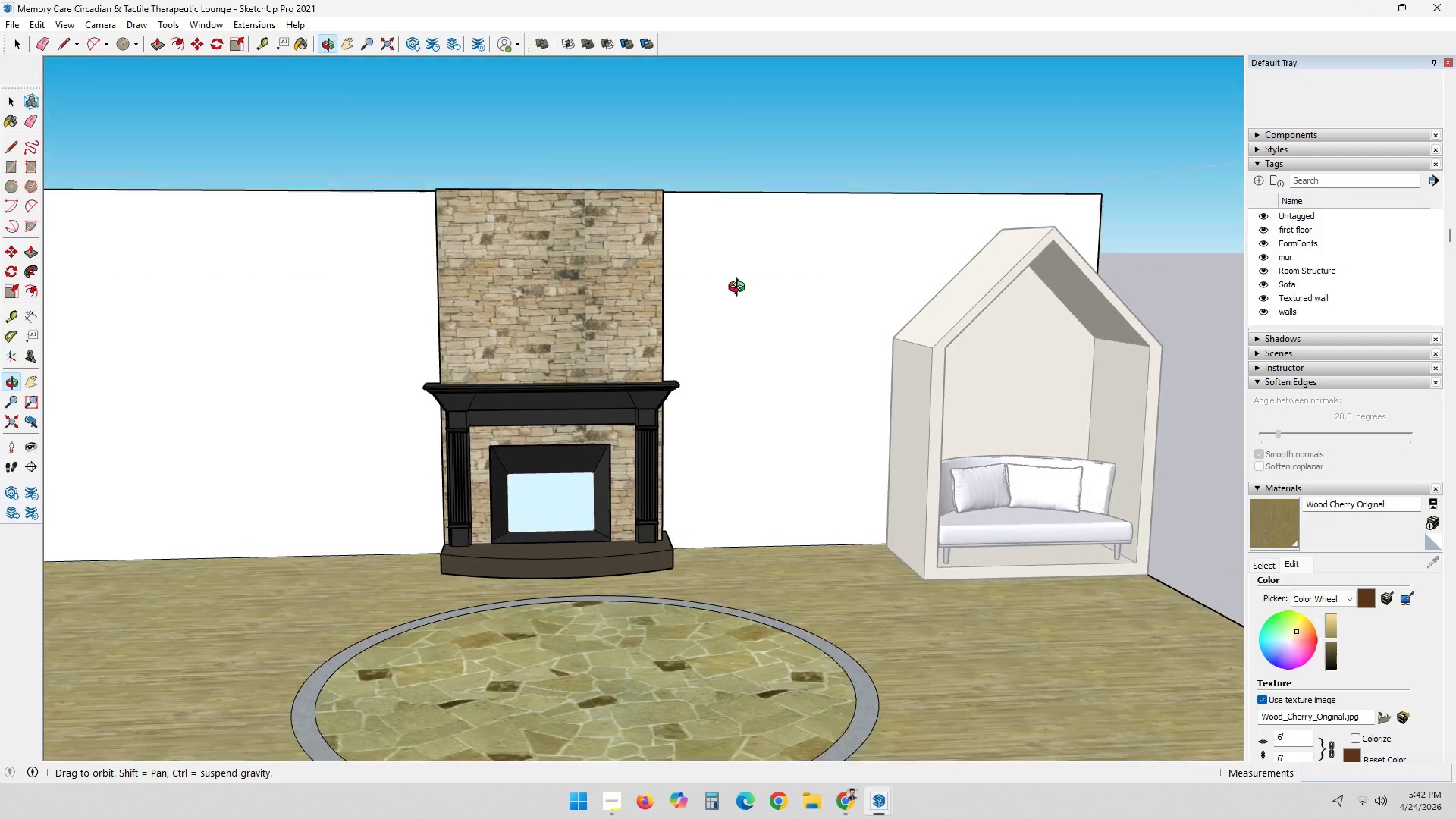 
double_click([788, 515])
 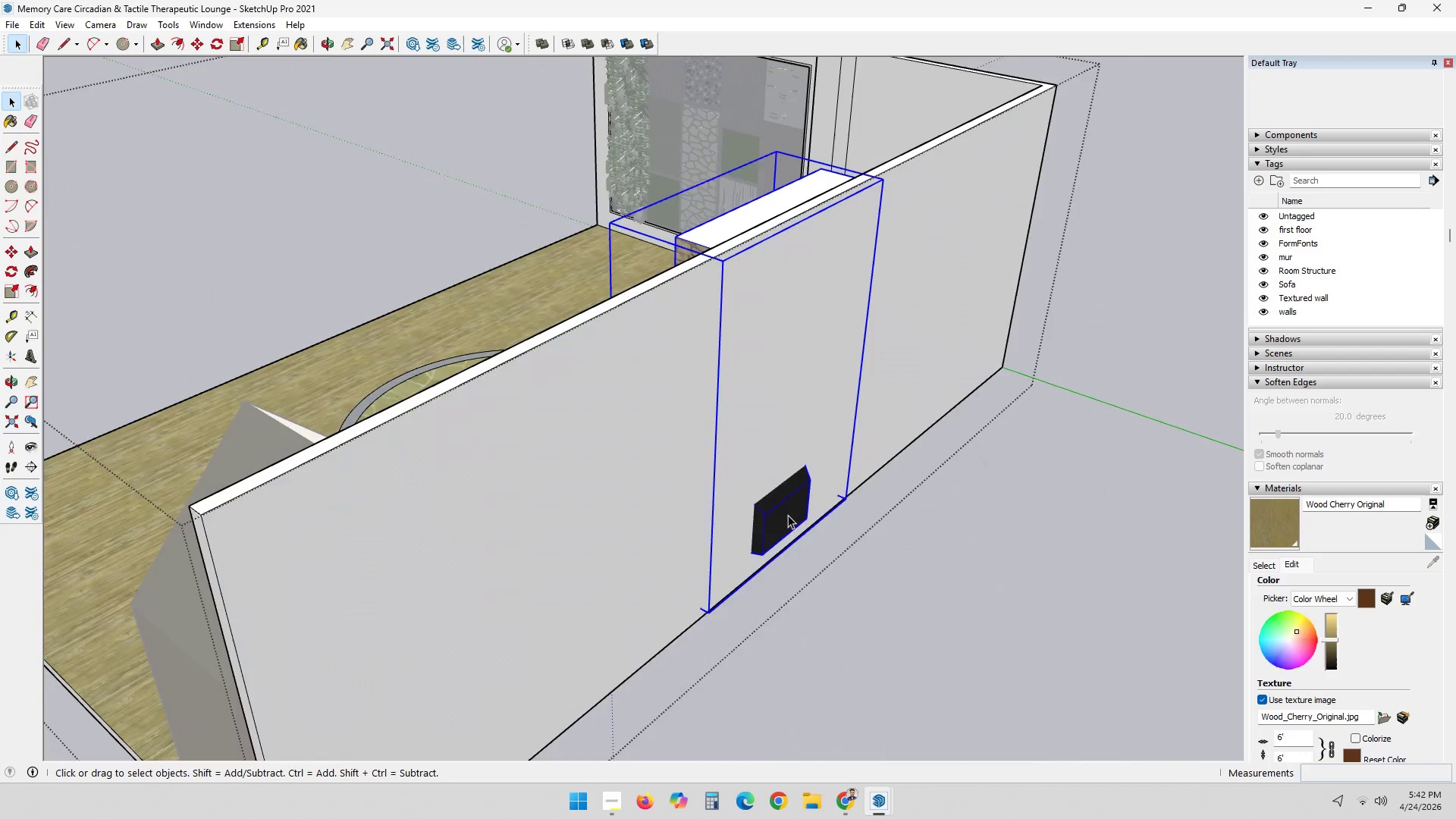 
scroll: coordinate [788, 515], scroll_direction: up, amount: 3.0
 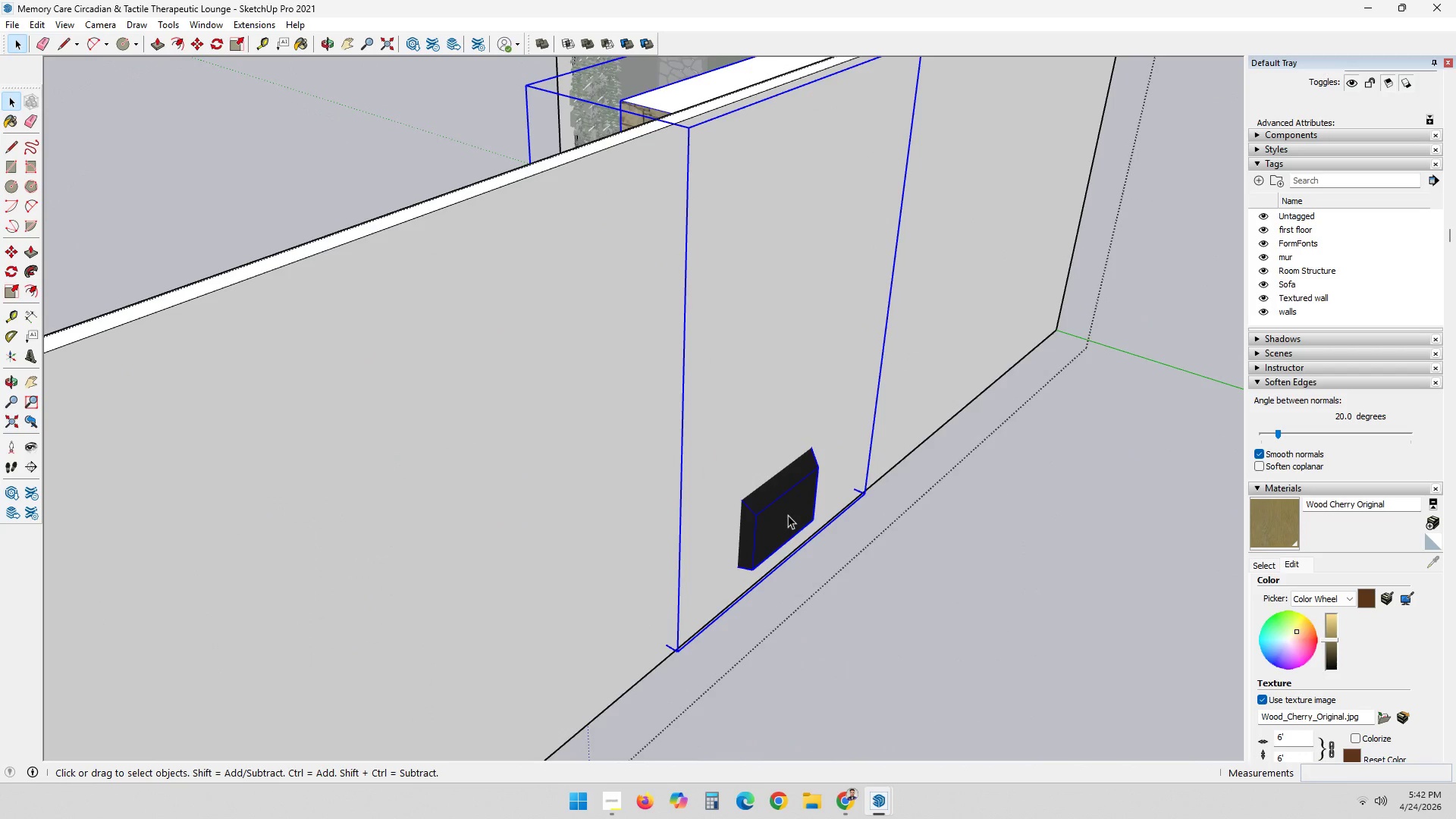 
double_click([788, 515])
 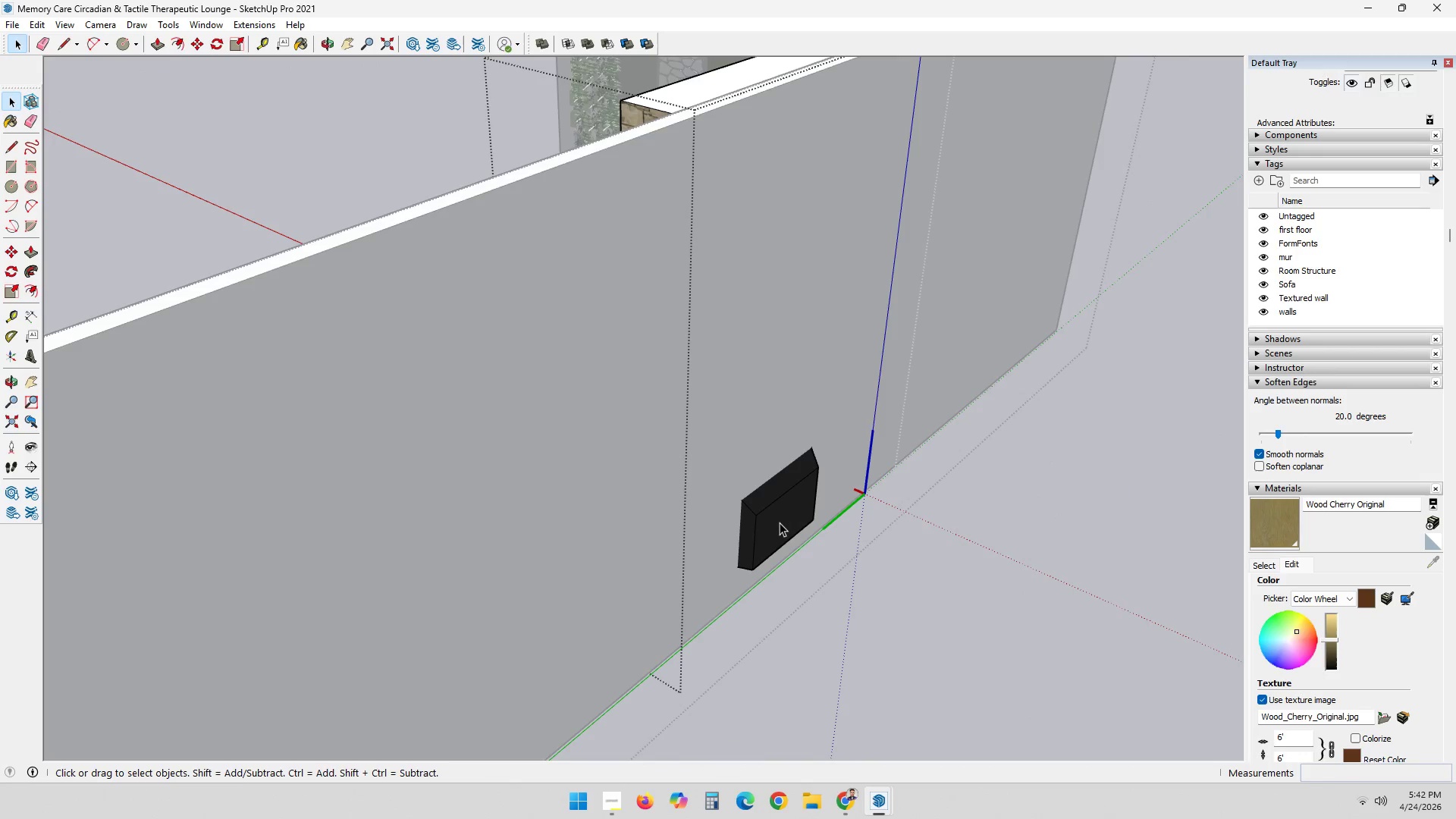 
triple_click([780, 522])
 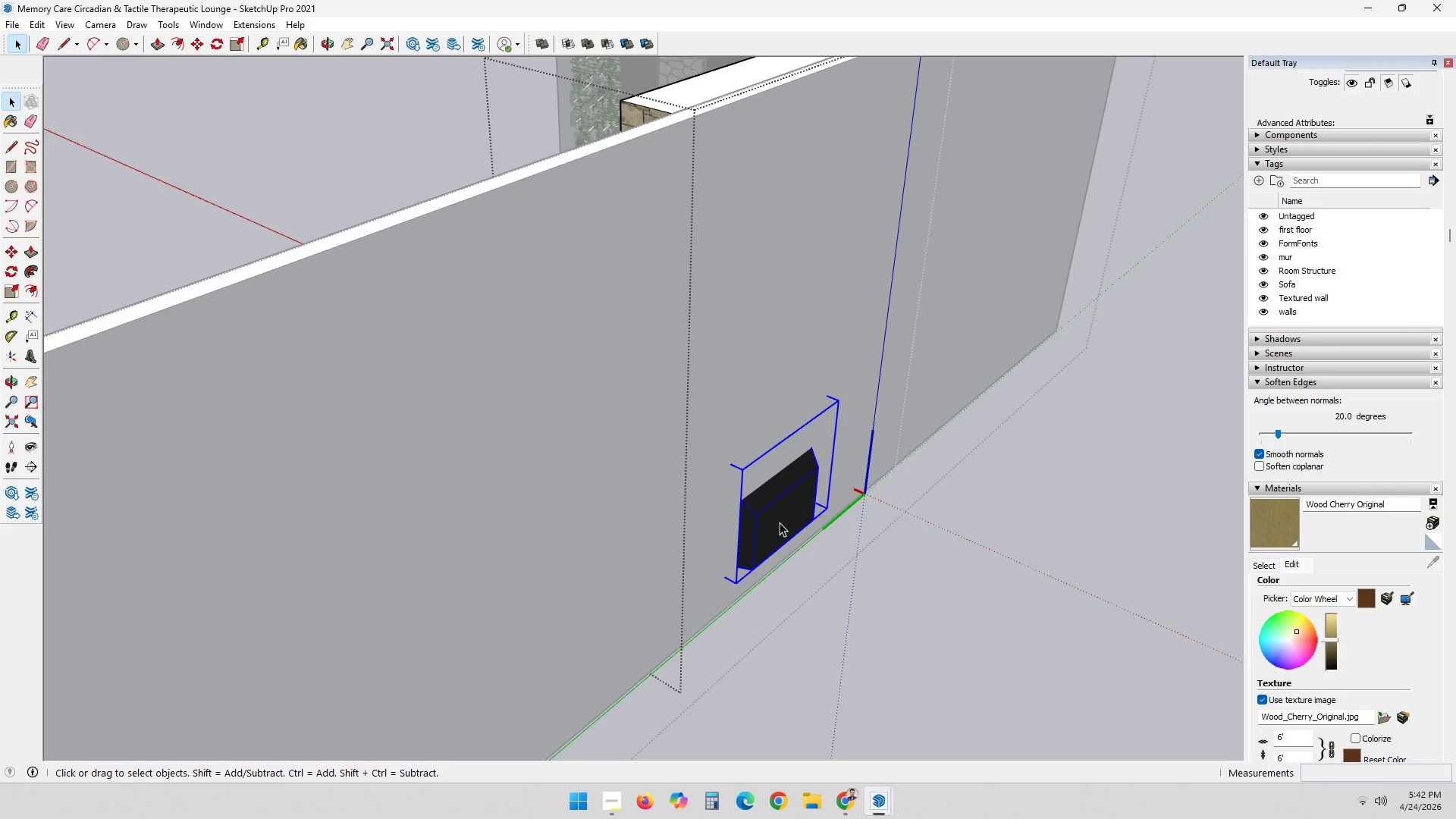 
key(S)
 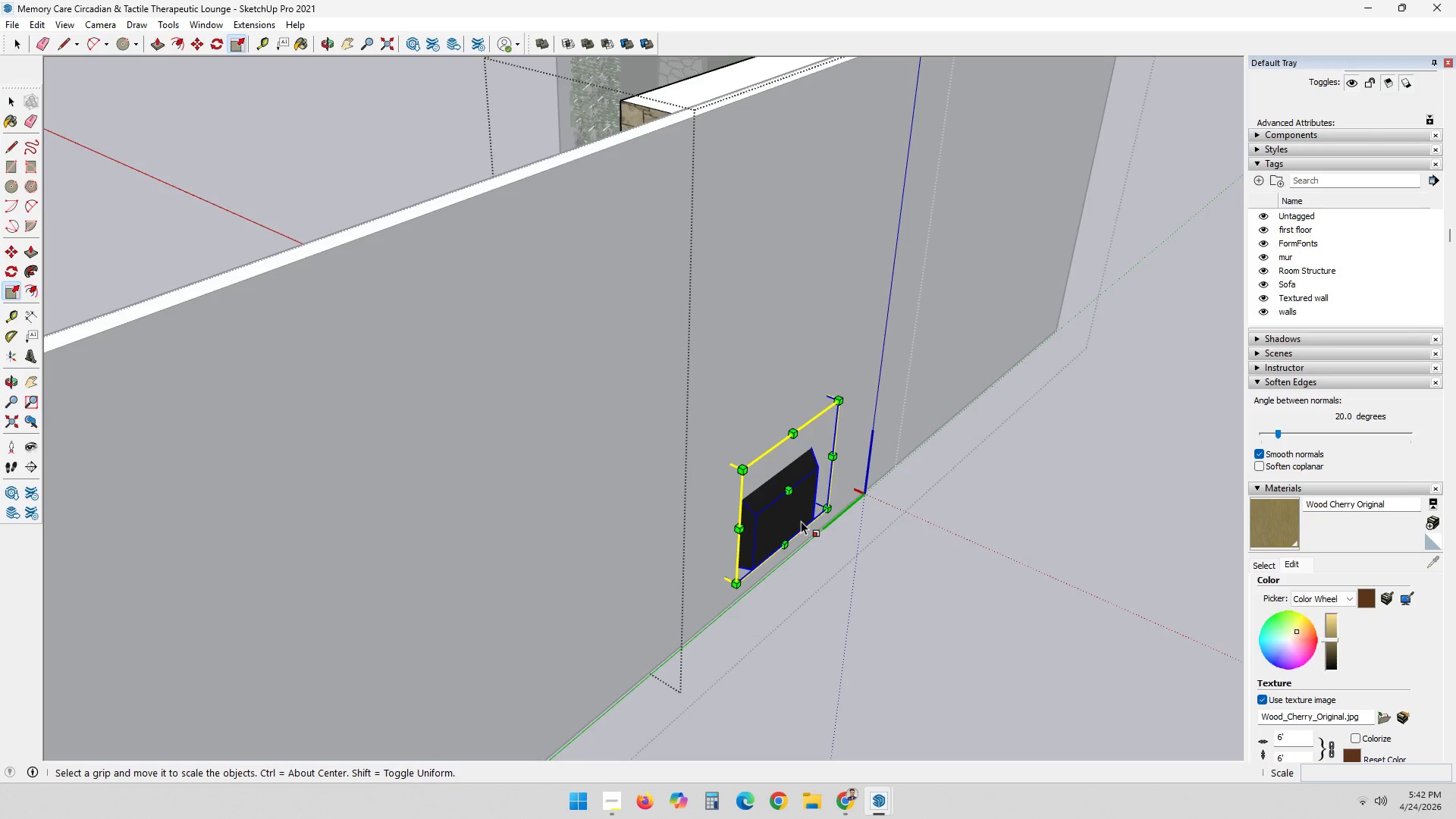 
scroll: coordinate [801, 521], scroll_direction: up, amount: 1.0
 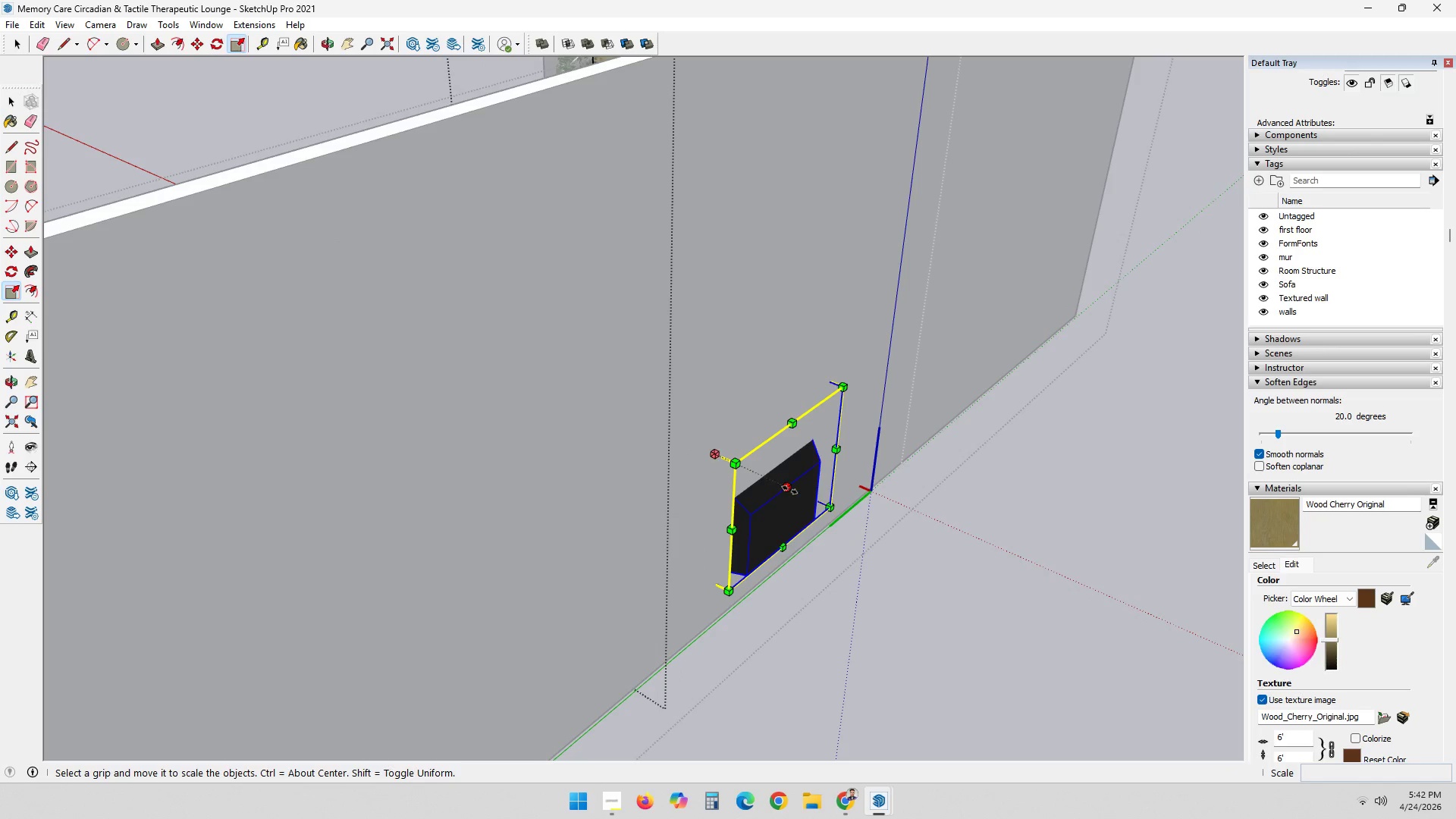 
left_click([790, 489])
 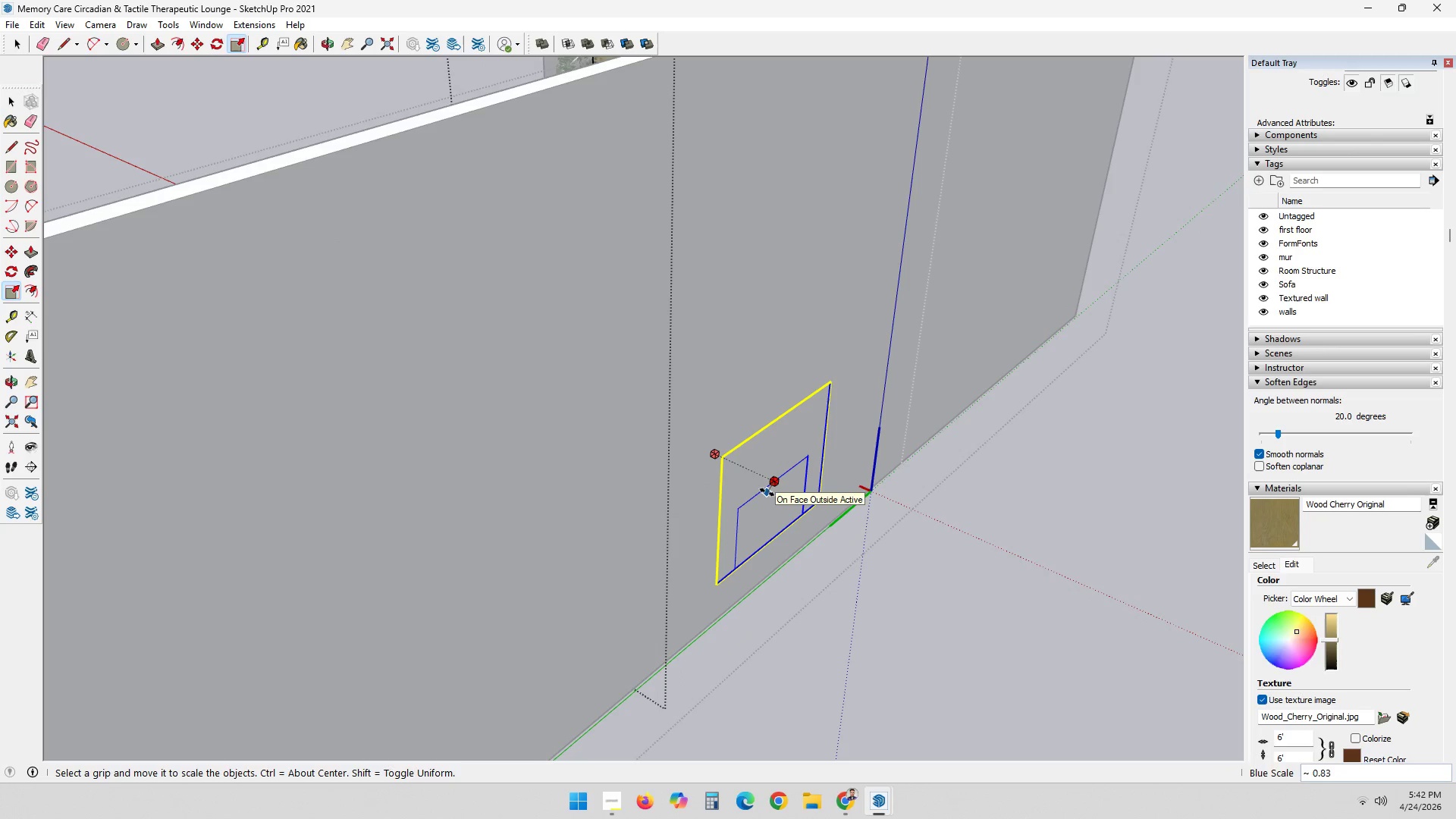 
left_click([766, 492])
 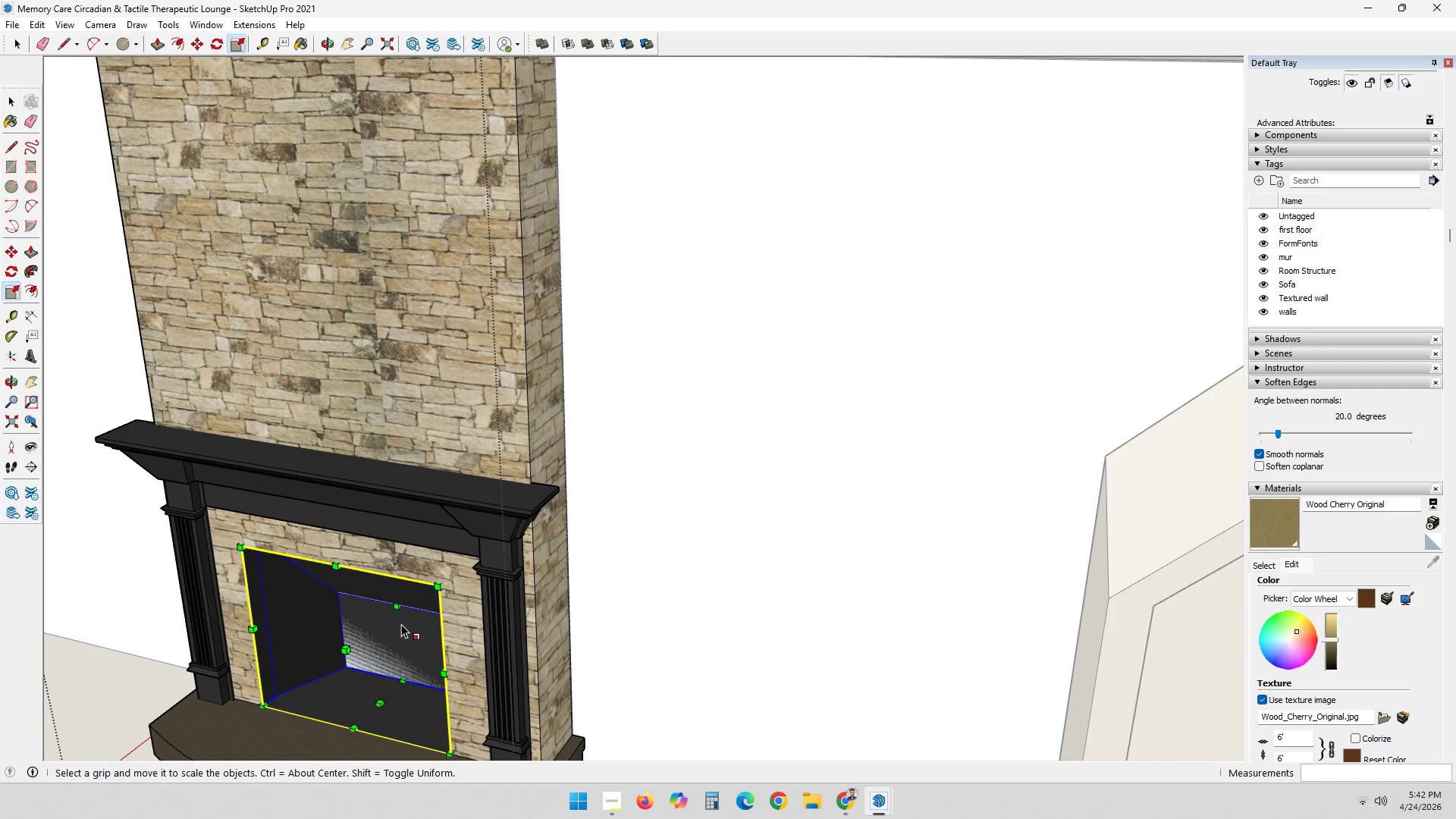 
left_click([401, 605])
 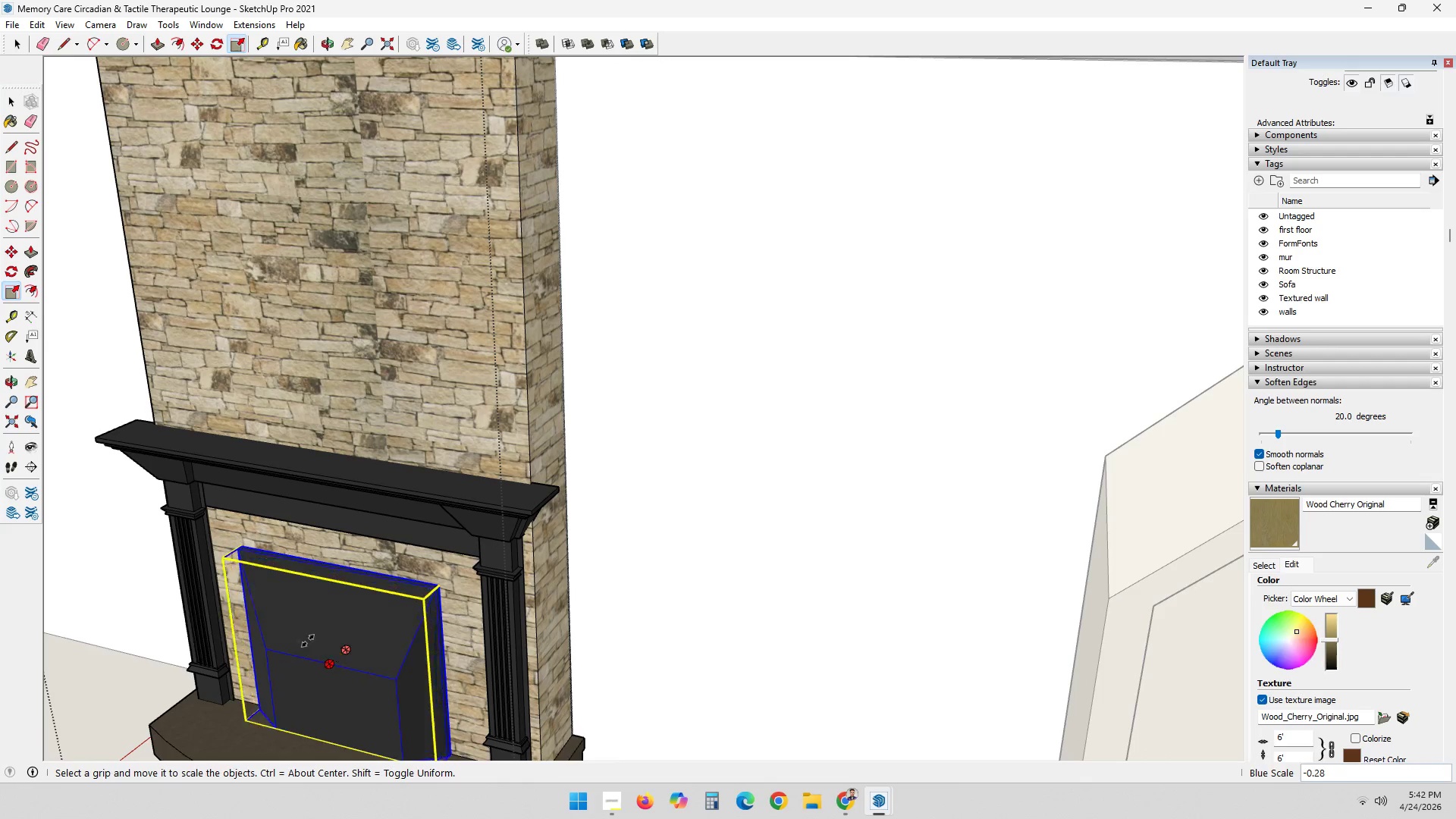 
key(Space)
 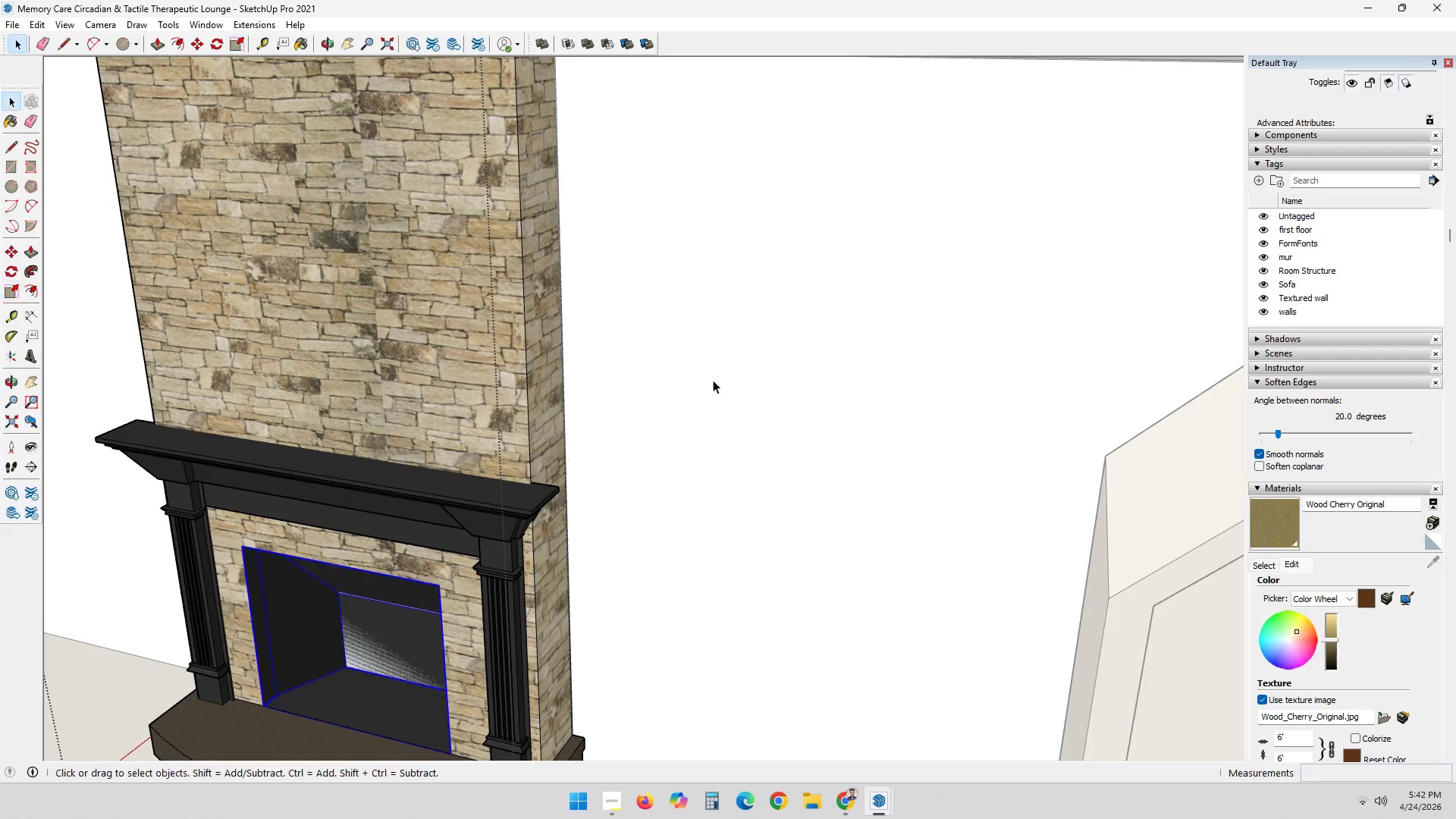 
key(Space)
 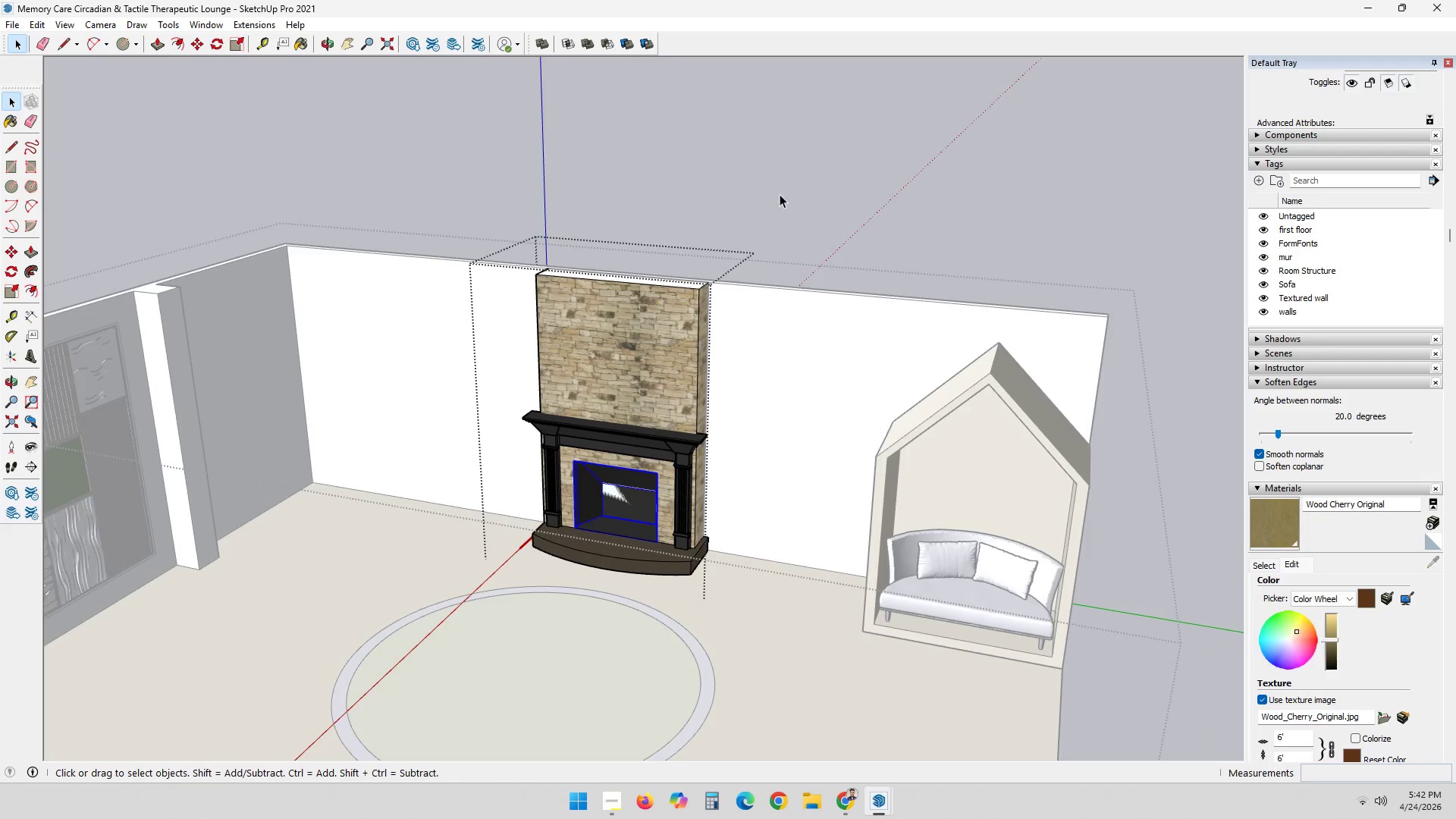 
left_click([780, 193])
 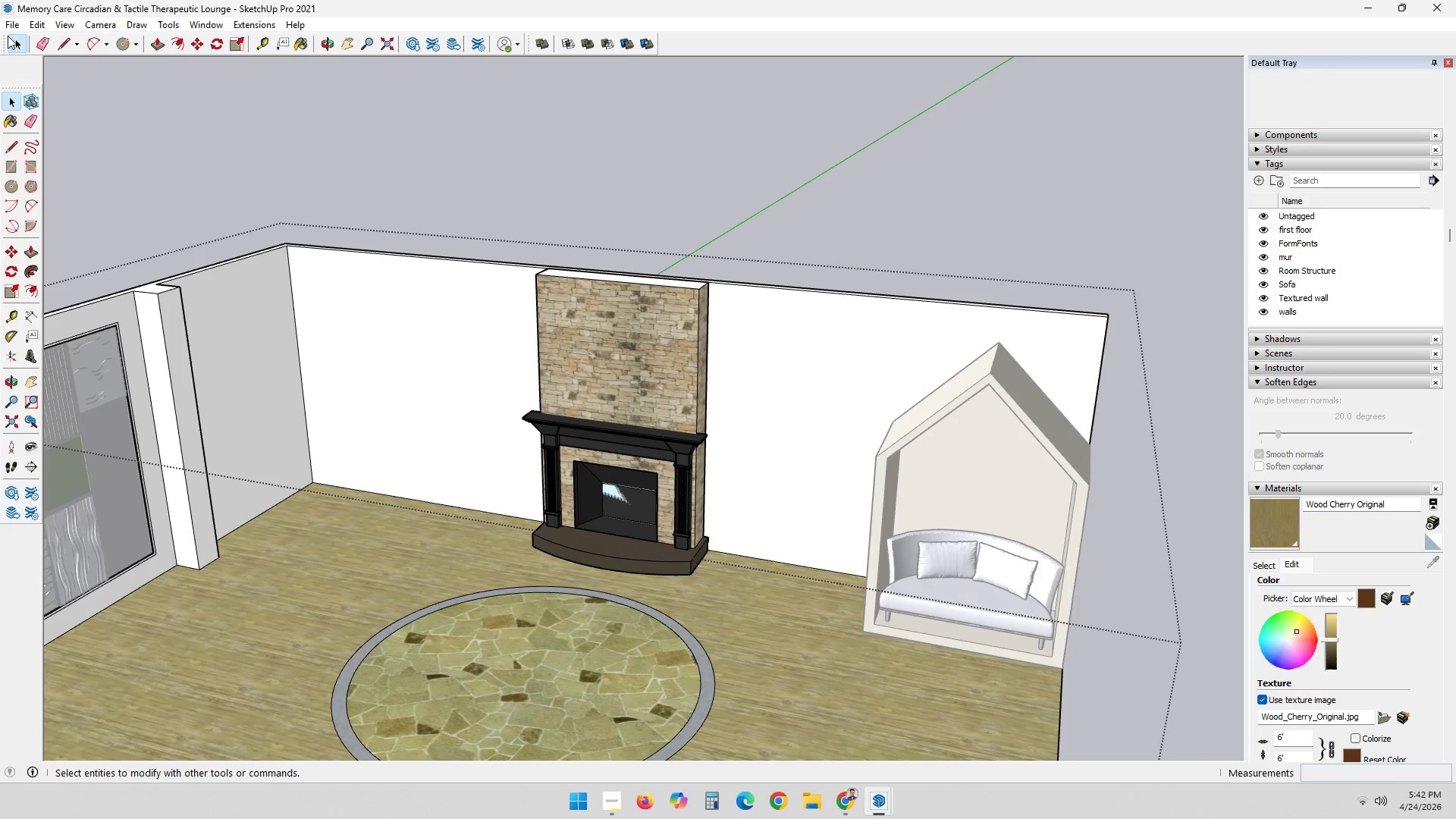 
scroll: coordinate [820, 428], scroll_direction: down, amount: 11.0
 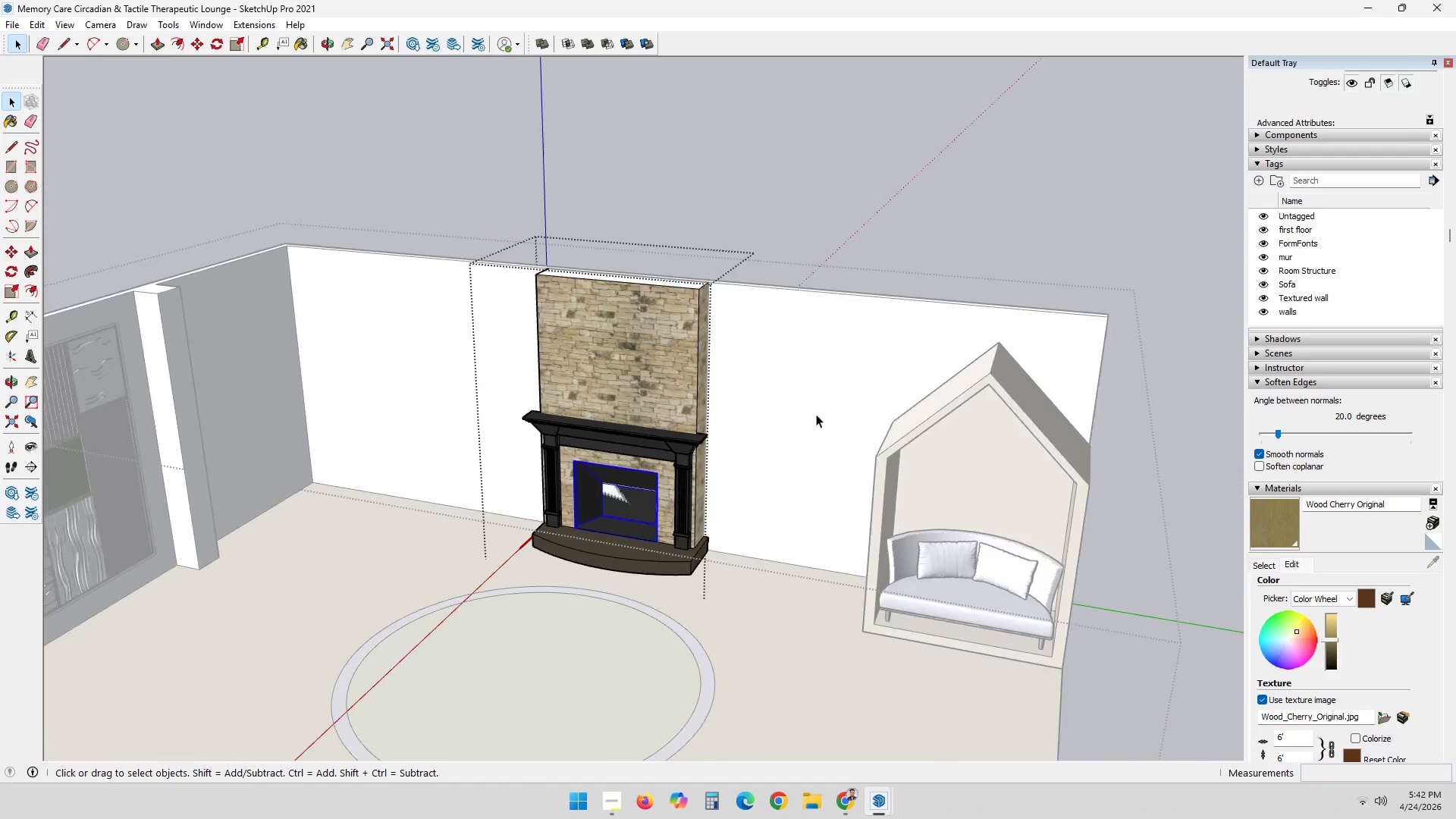 
double_click([17, 27])
 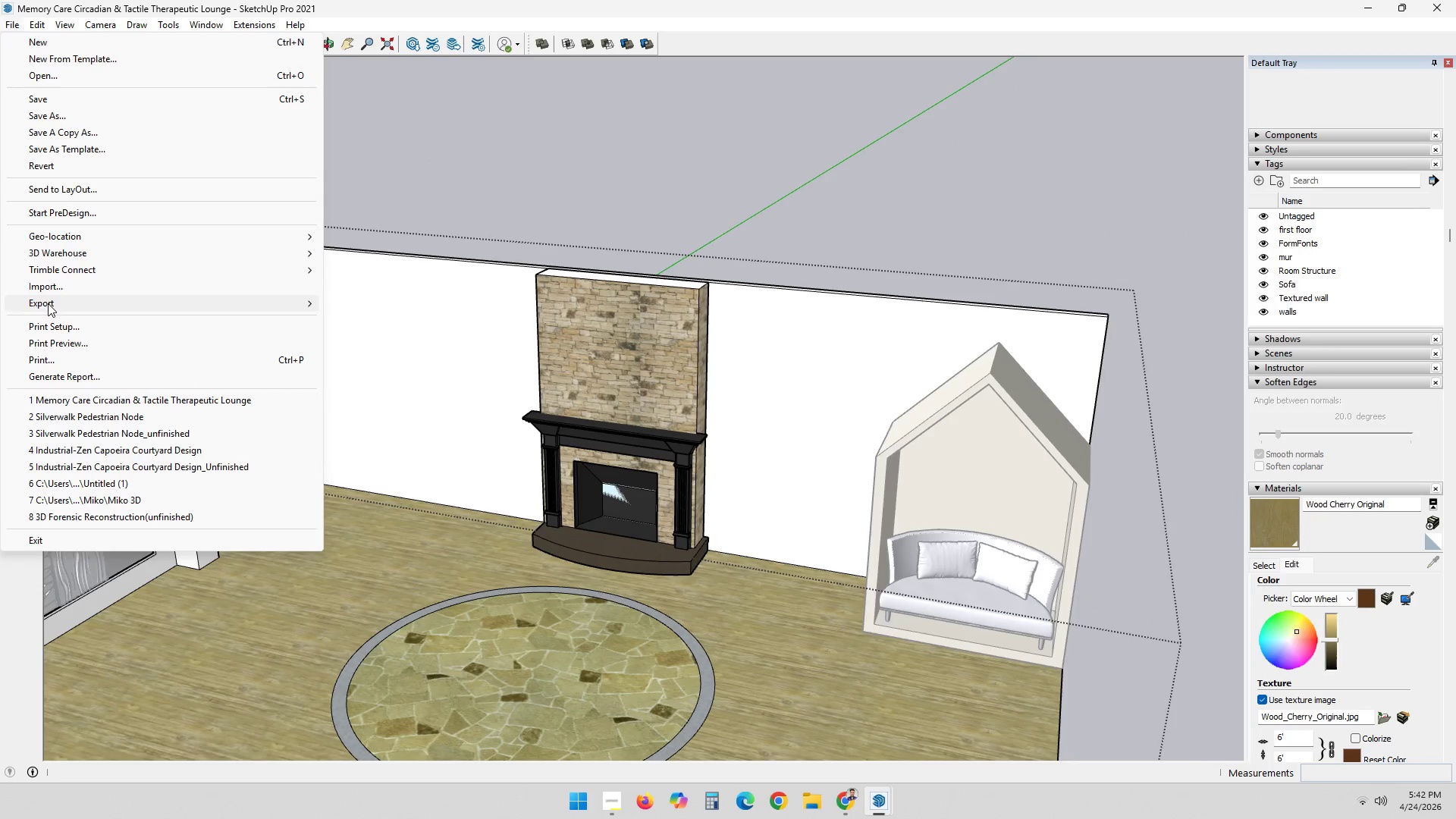 
left_click([56, 287])
 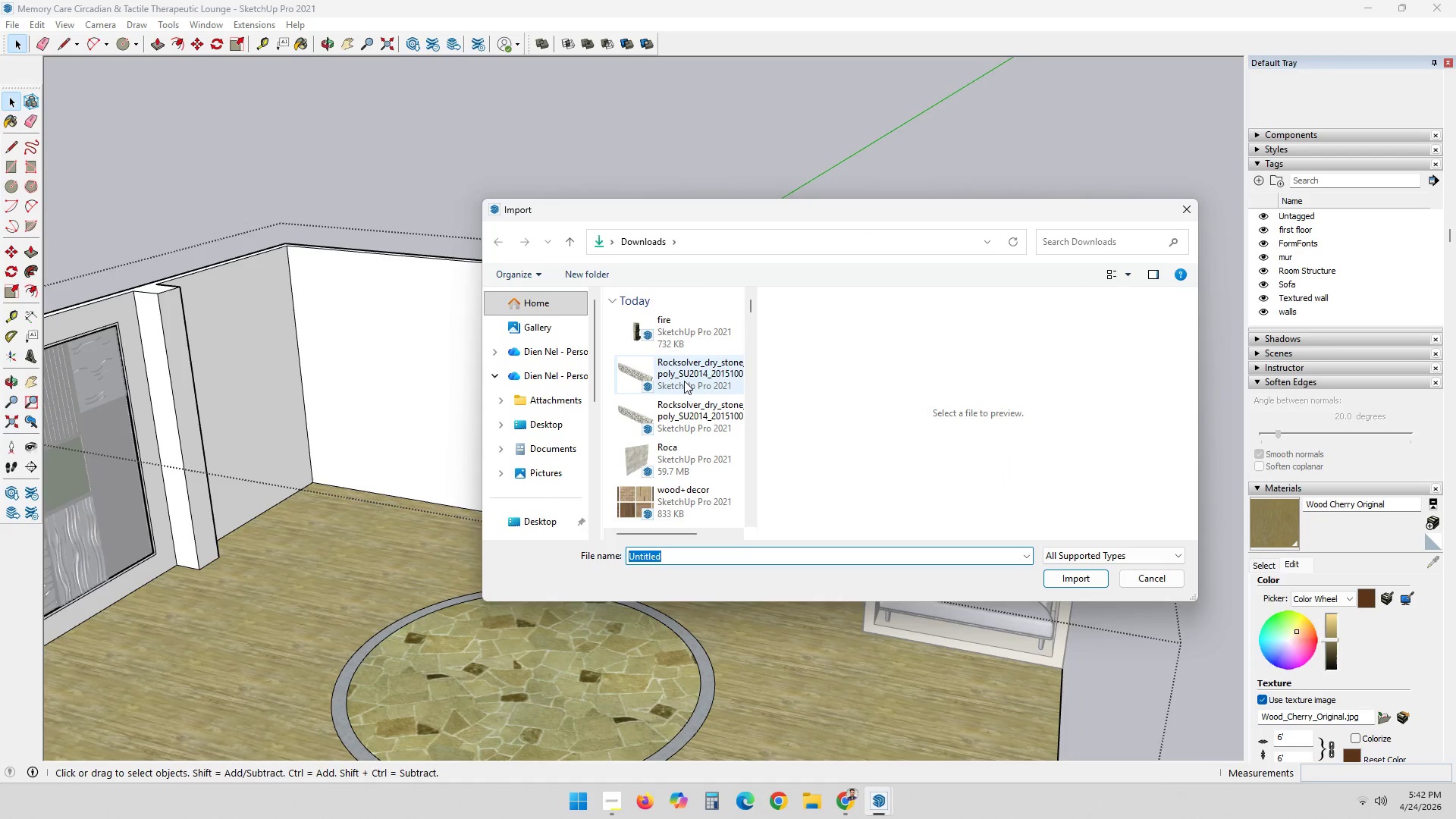 
scroll: coordinate [686, 381], scroll_direction: down, amount: 7.0
 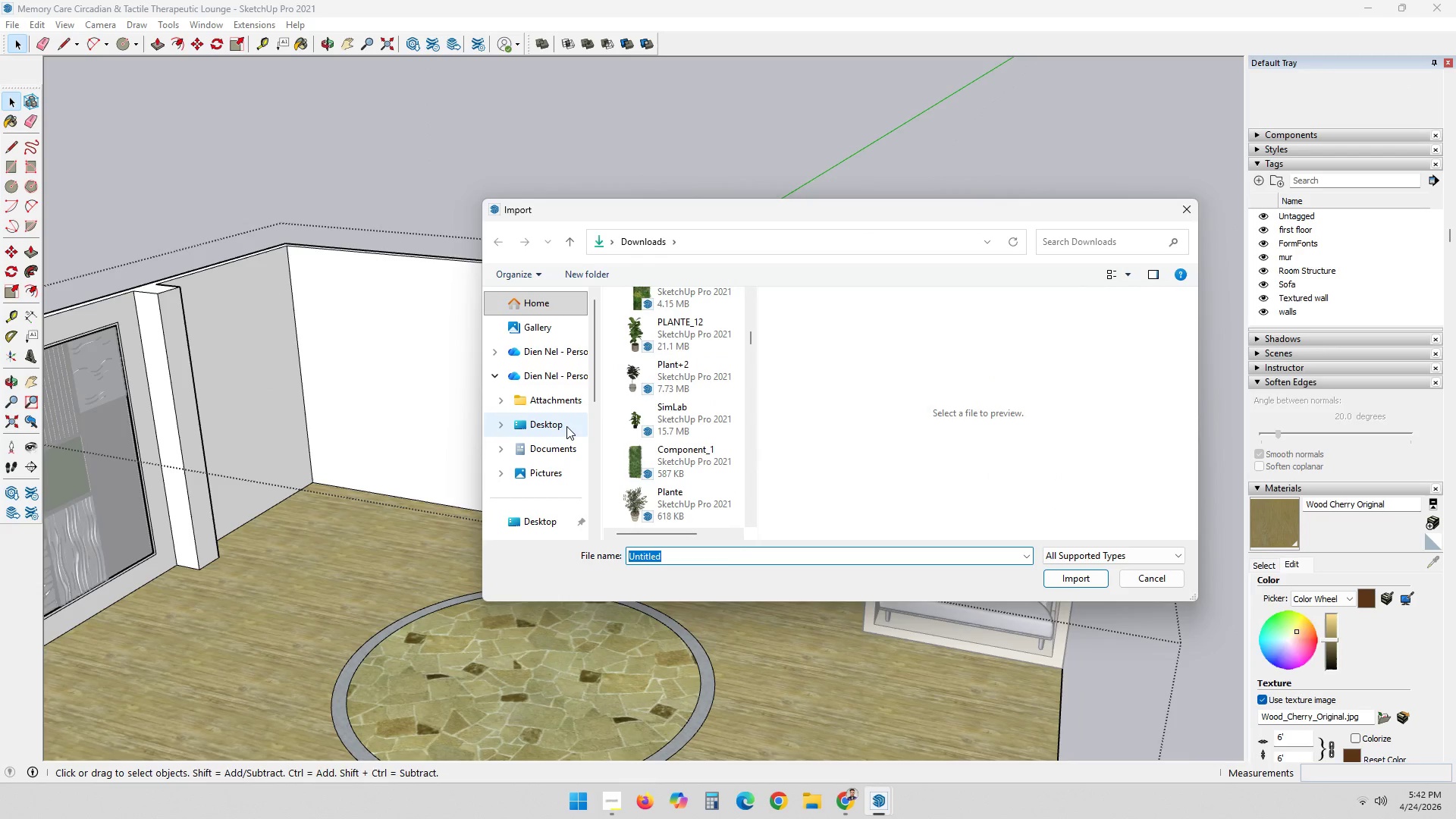 
left_click([566, 426])
 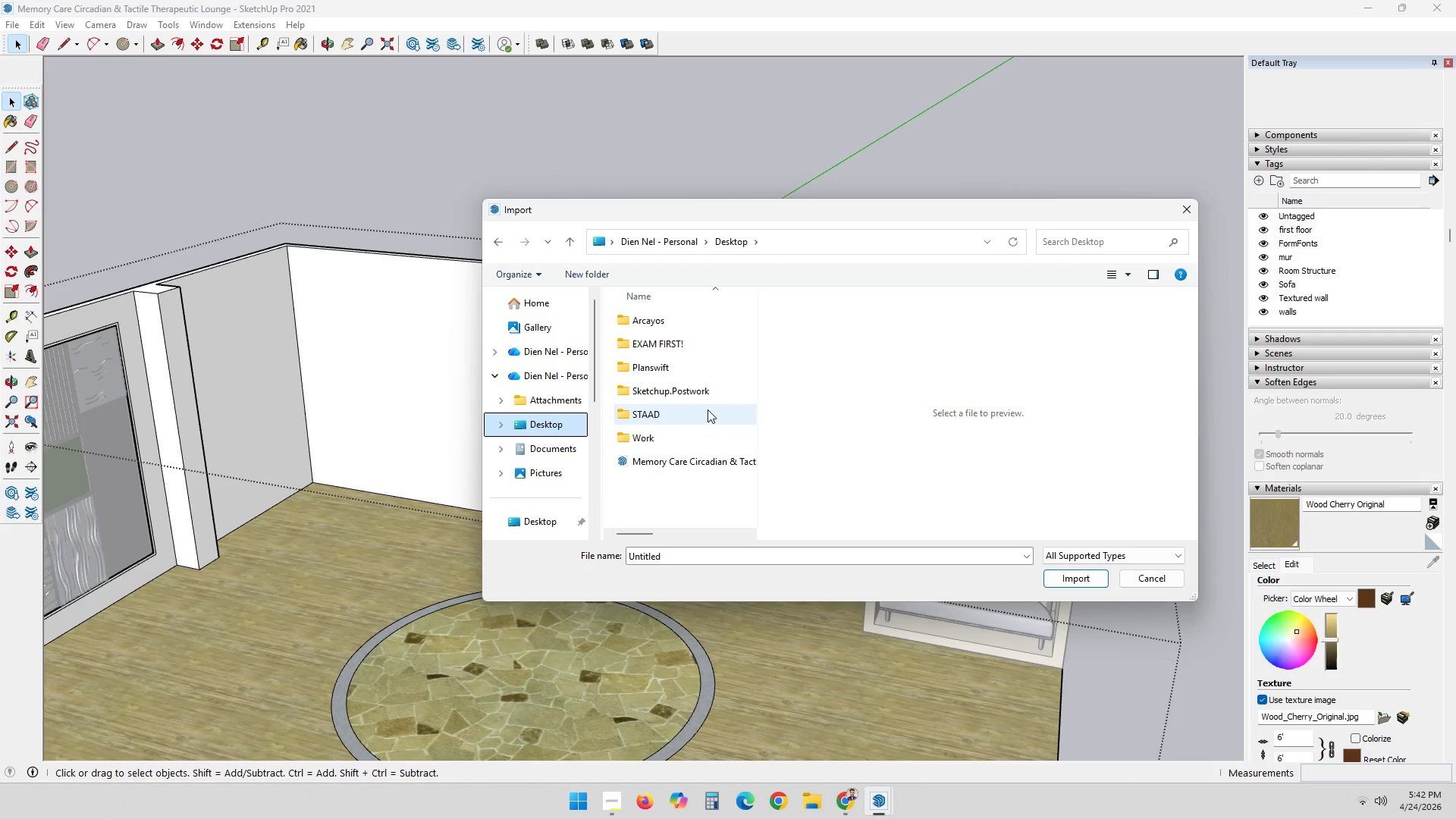 
left_click([704, 397])
 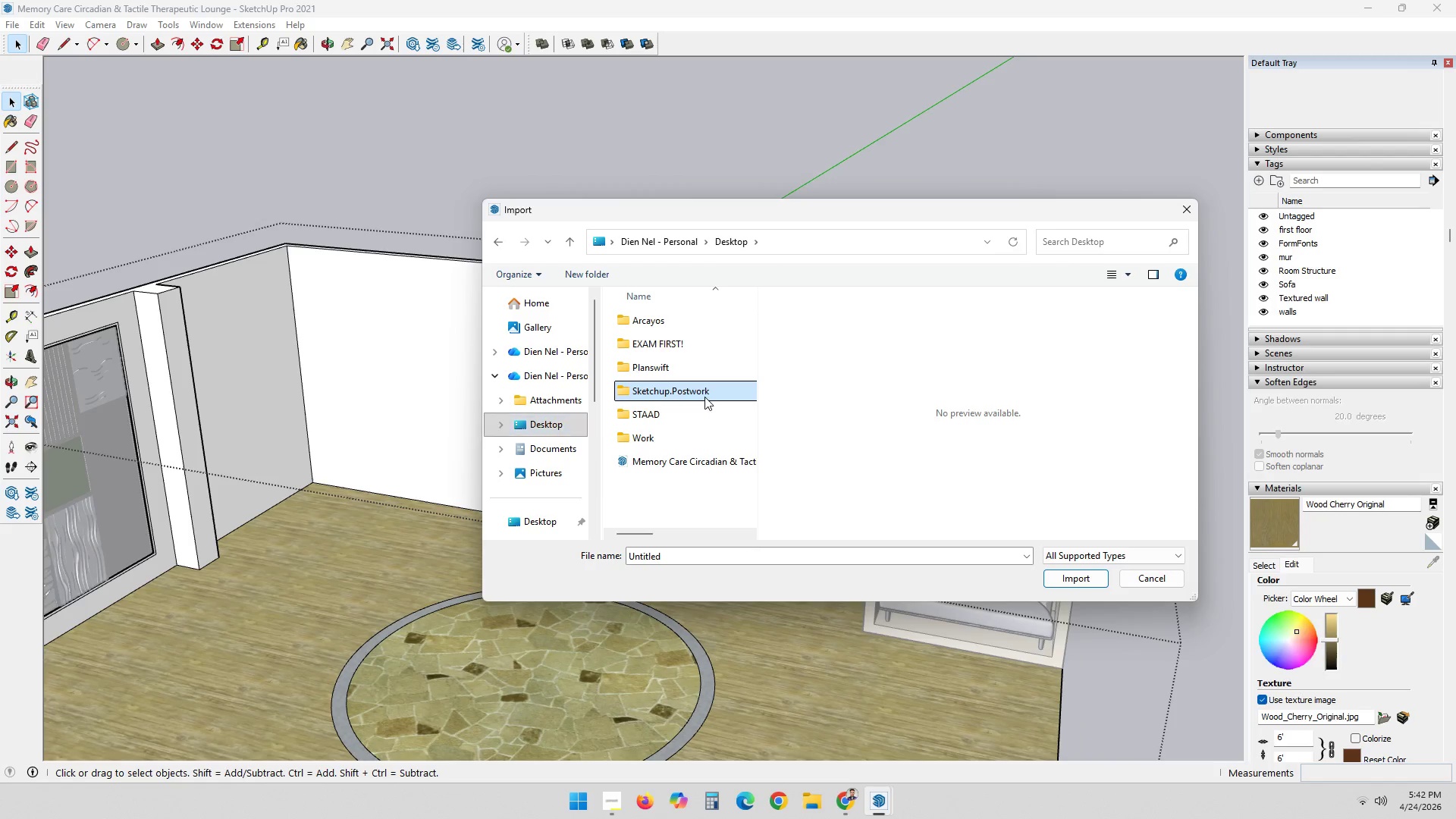 
left_click_drag(start_coordinate=[701, 394], to_coordinate=[696, 391])
 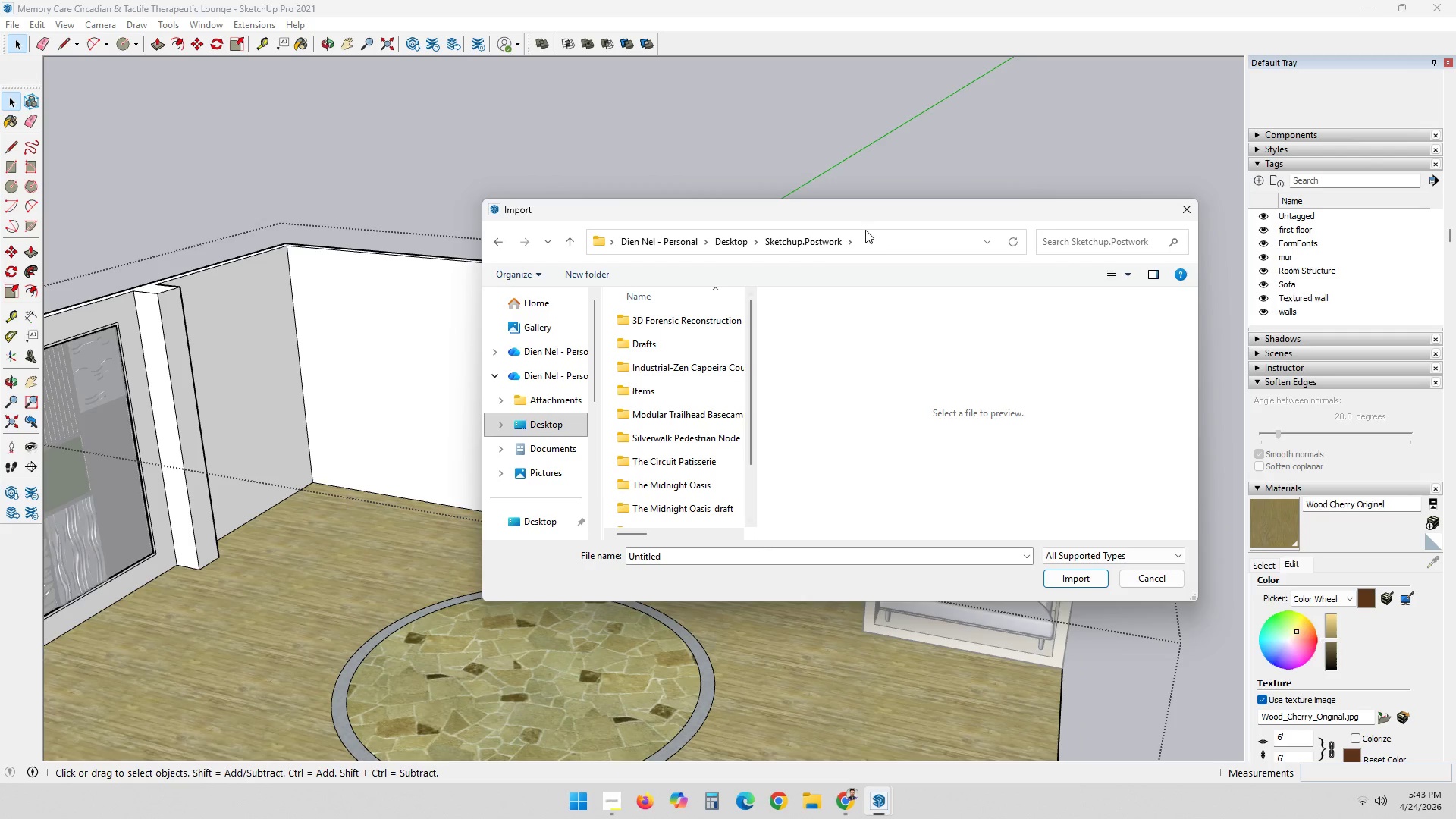 
scroll: coordinate [652, 426], scroll_direction: down, amount: 5.0
 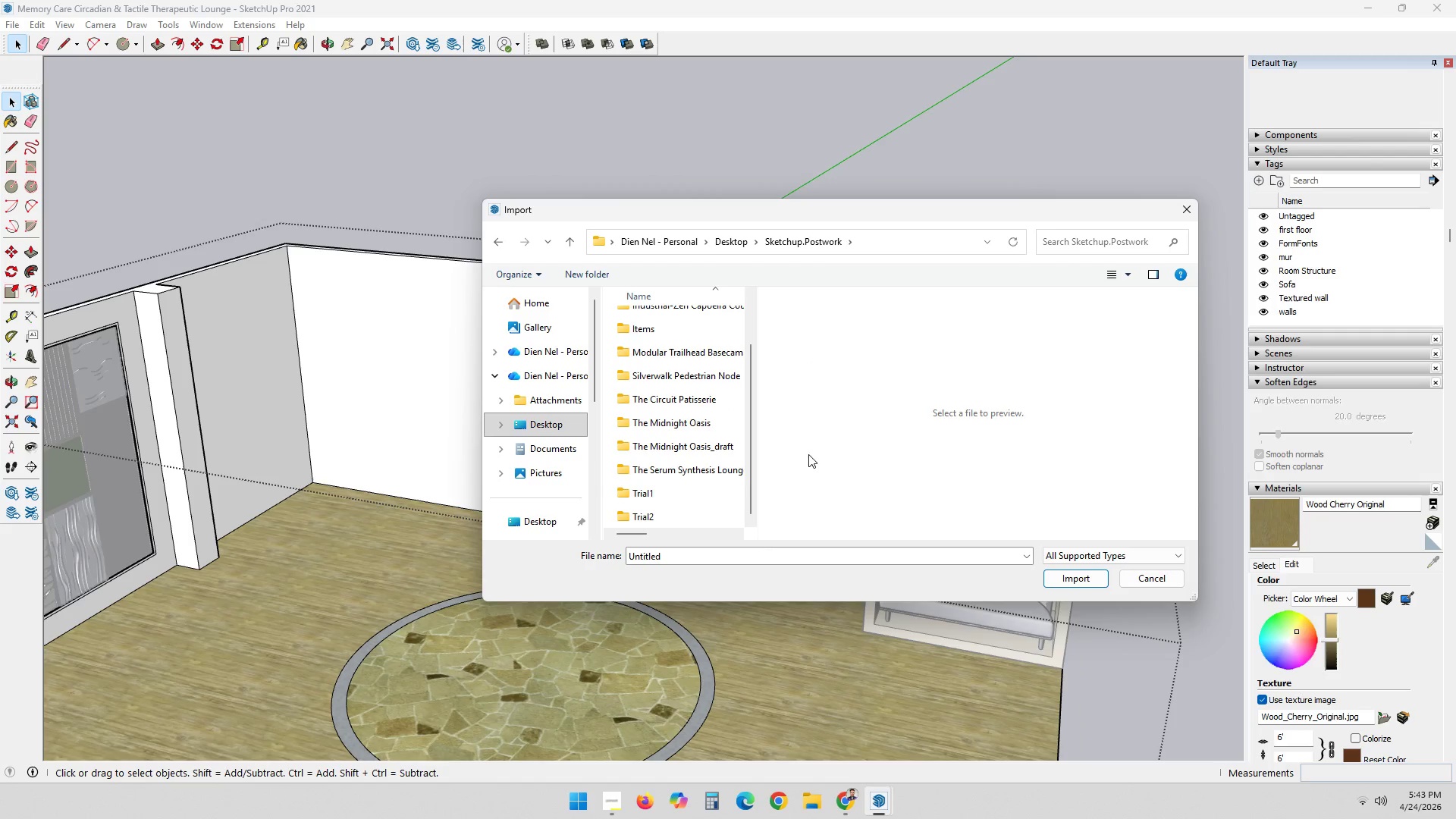 
scroll: coordinate [681, 469], scroll_direction: up, amount: 4.0
 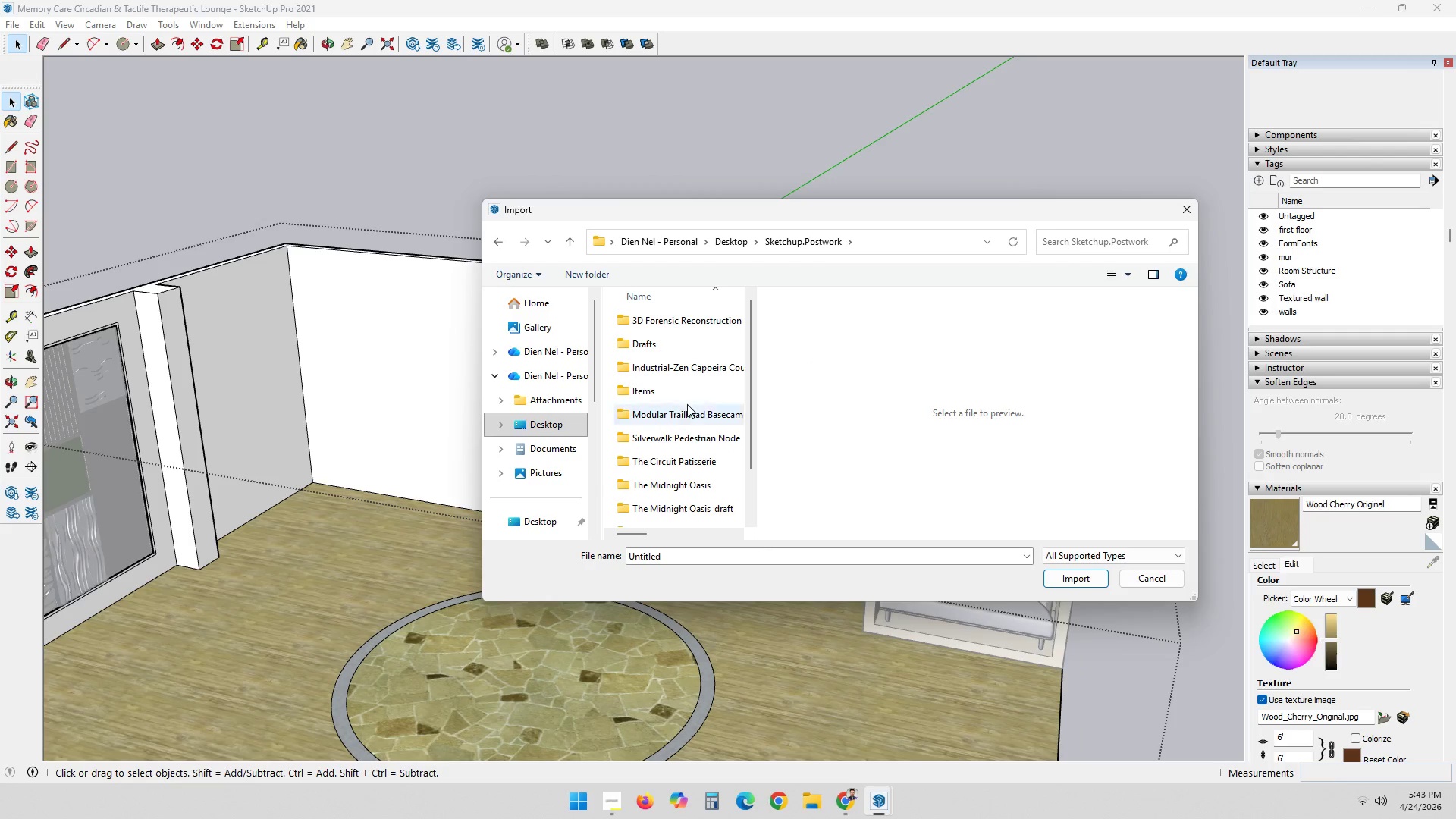 
left_click([701, 388])
 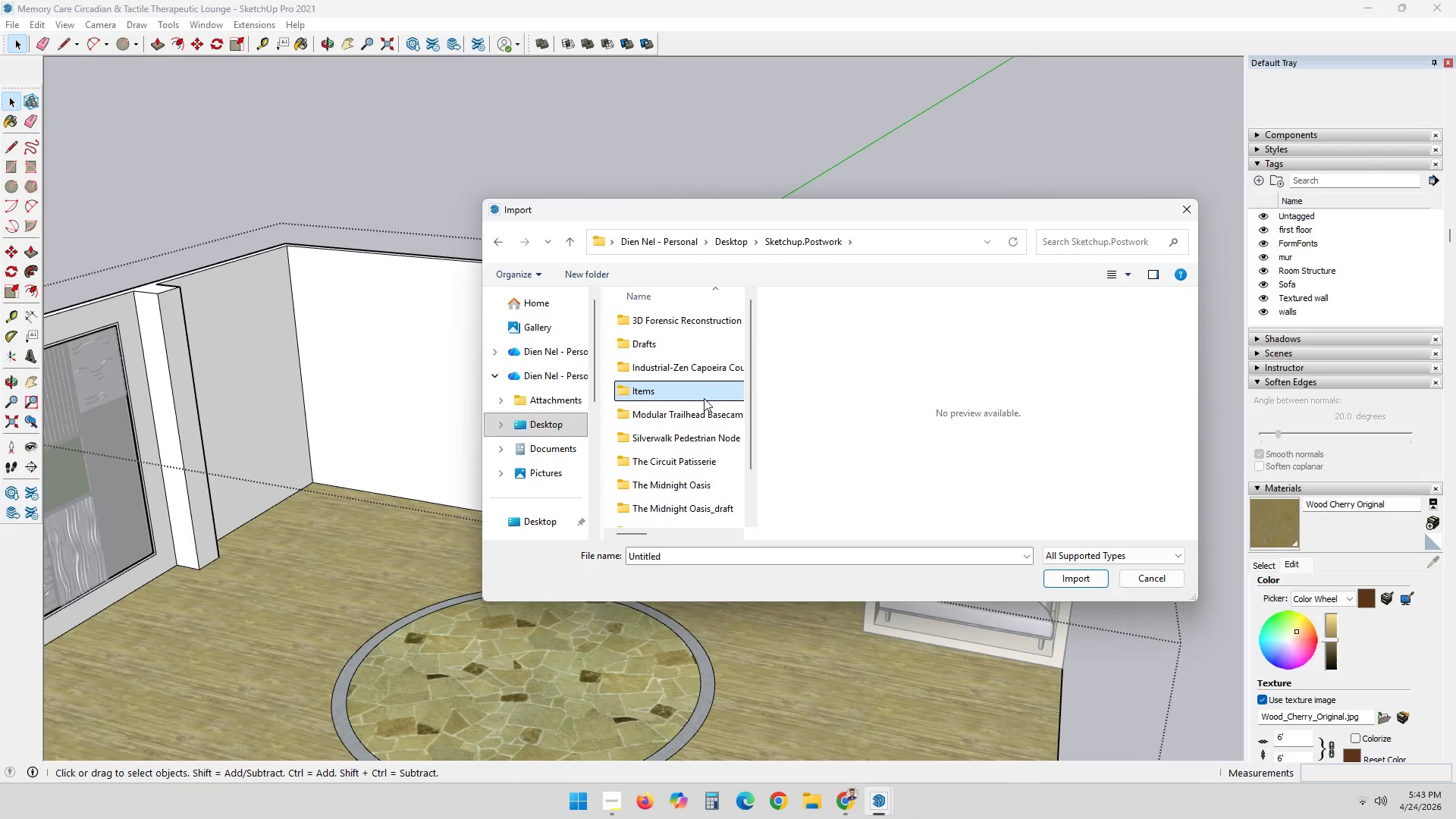 
double_click([702, 393])
 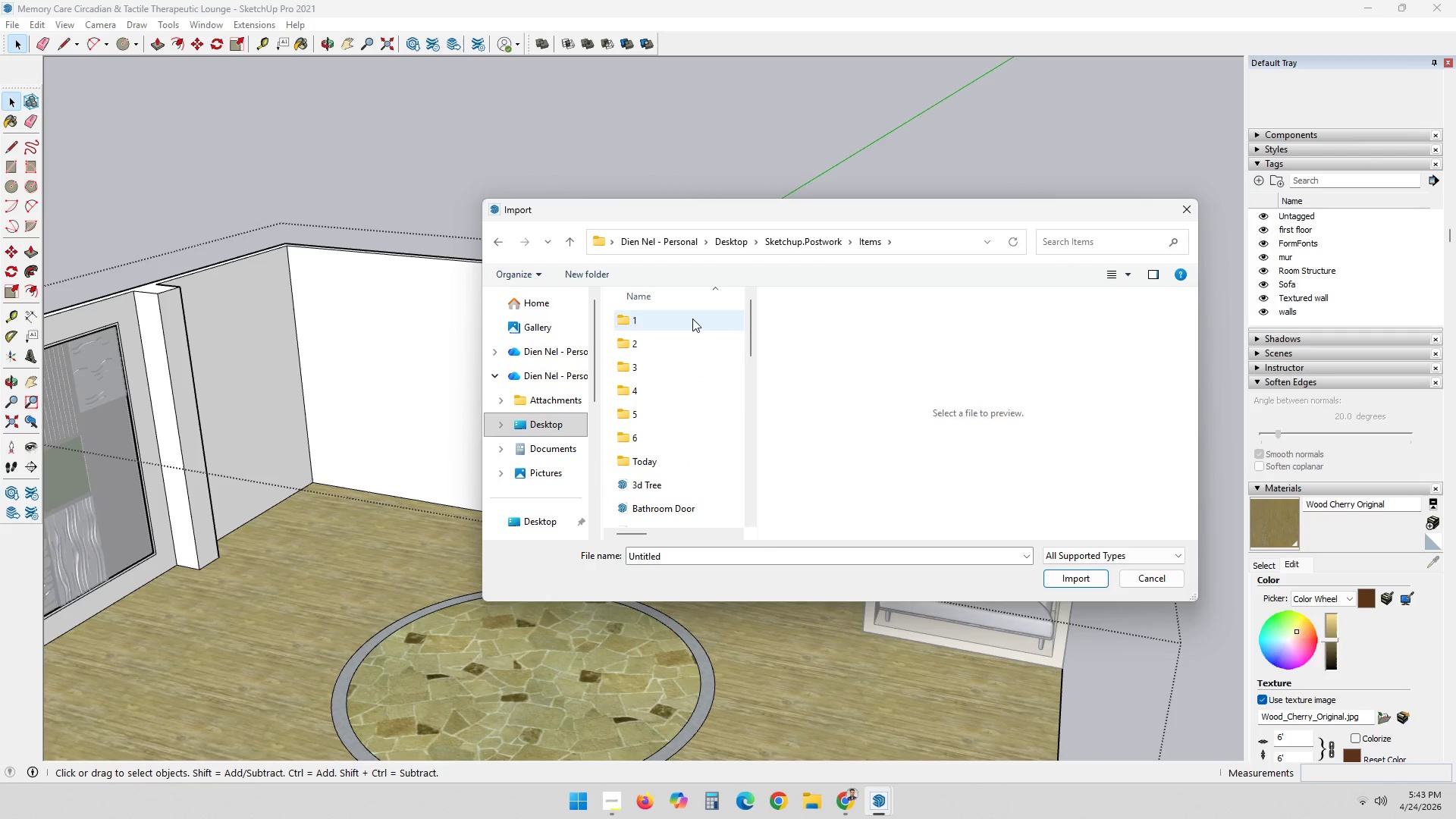 
double_click([692, 318])
 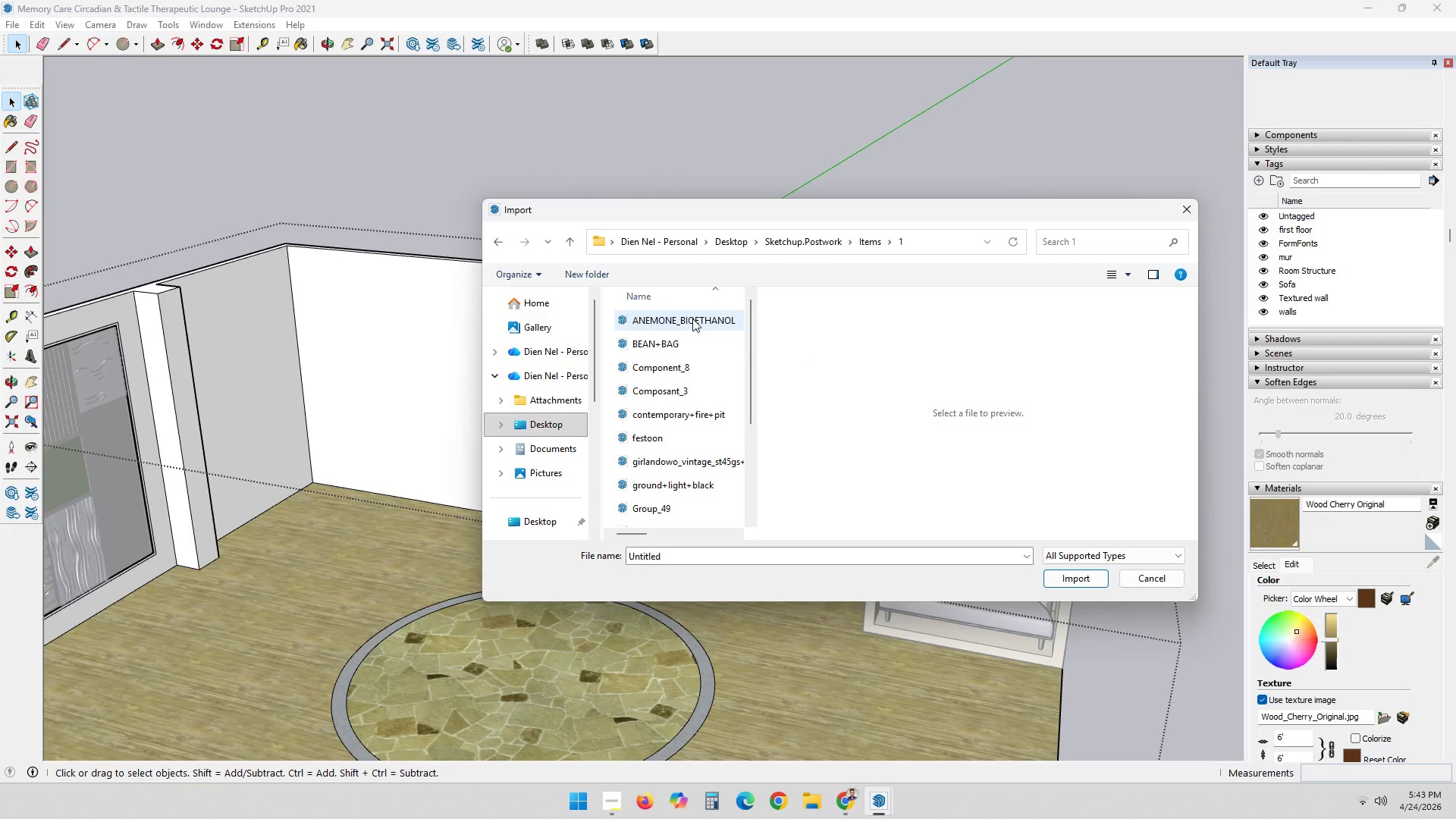 
left_click([692, 318])
 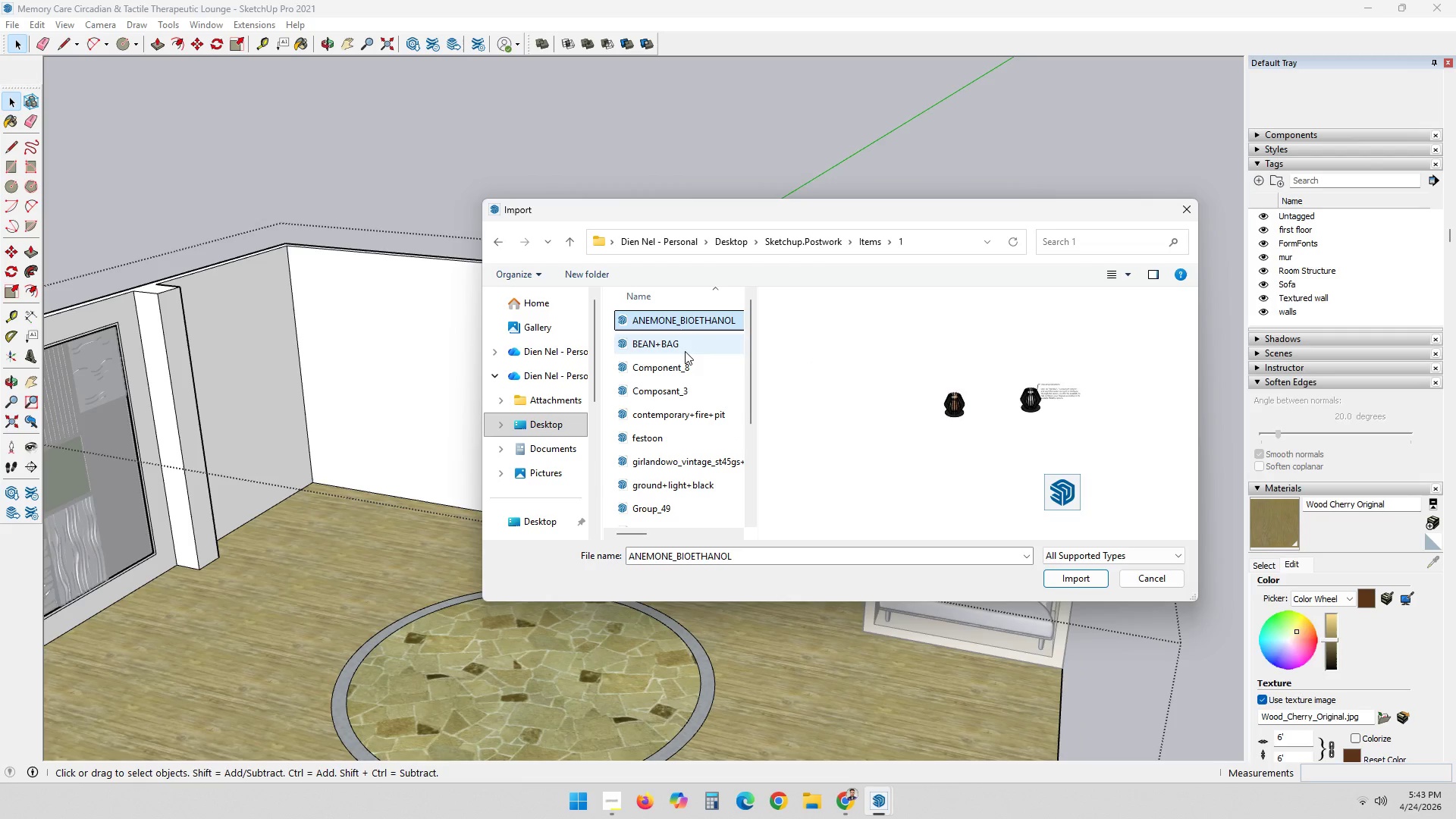 
left_click([685, 351])
 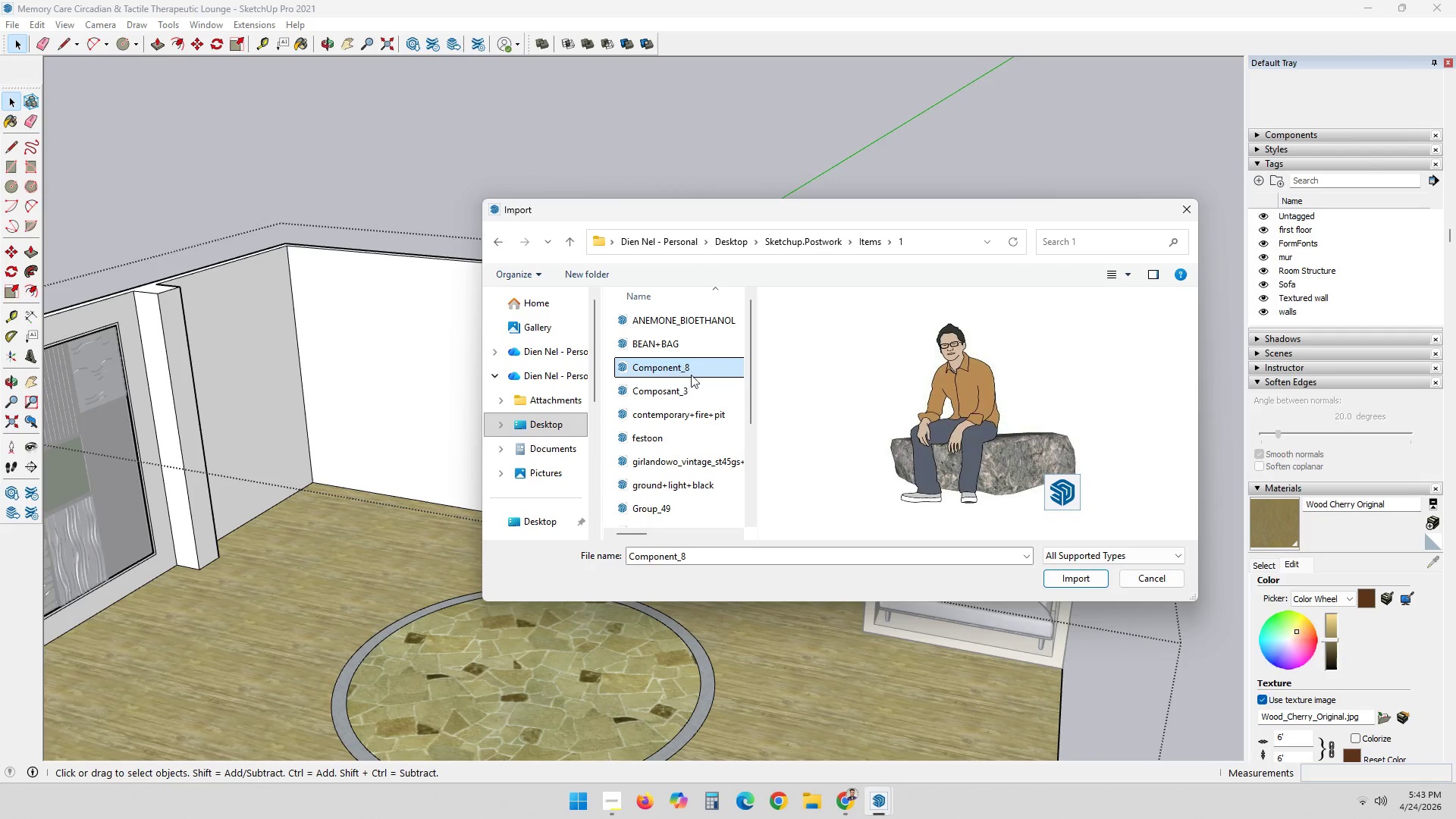 
double_click([695, 397])
 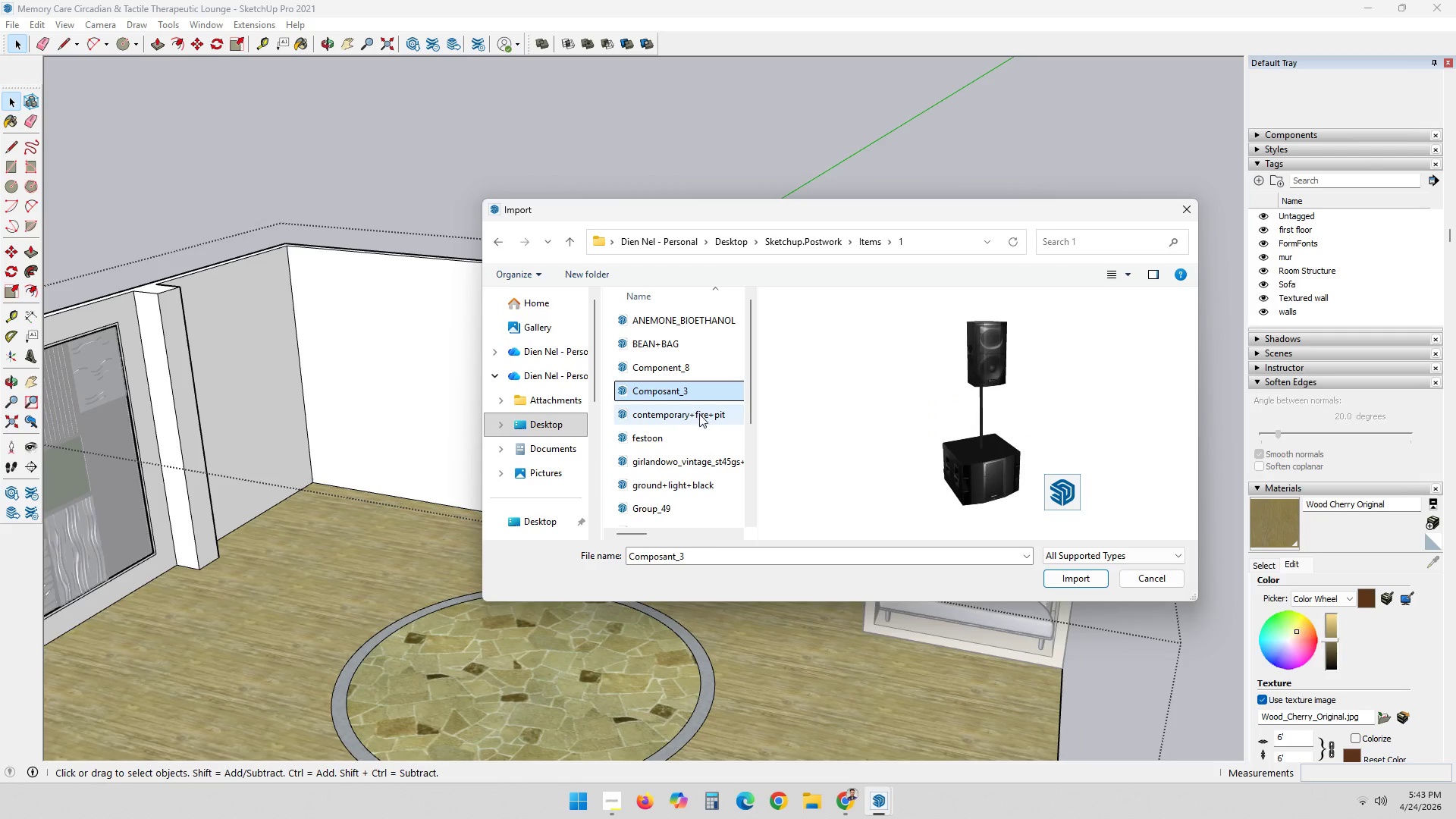 
left_click([699, 414])
 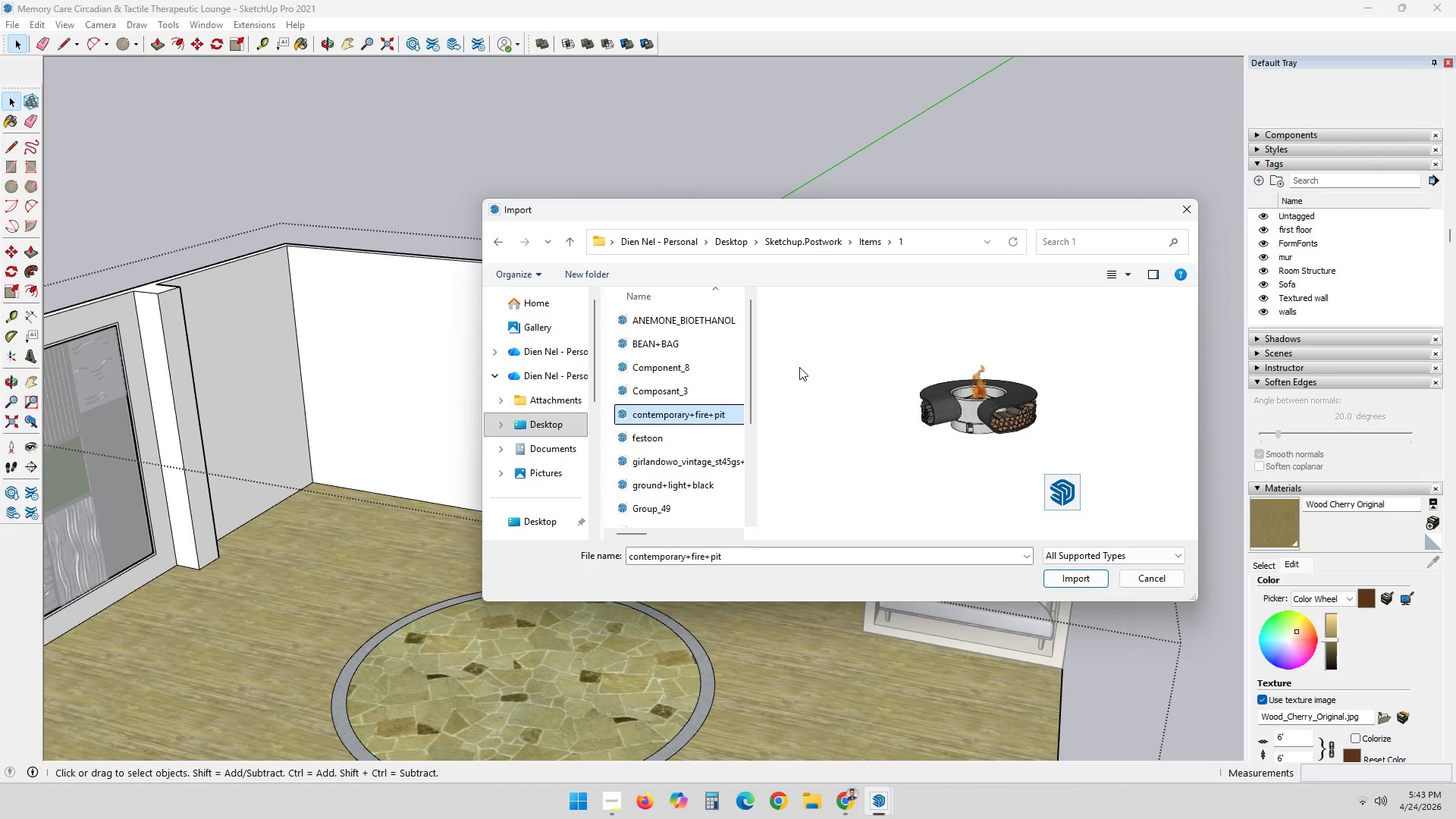 
wait(8.17)
 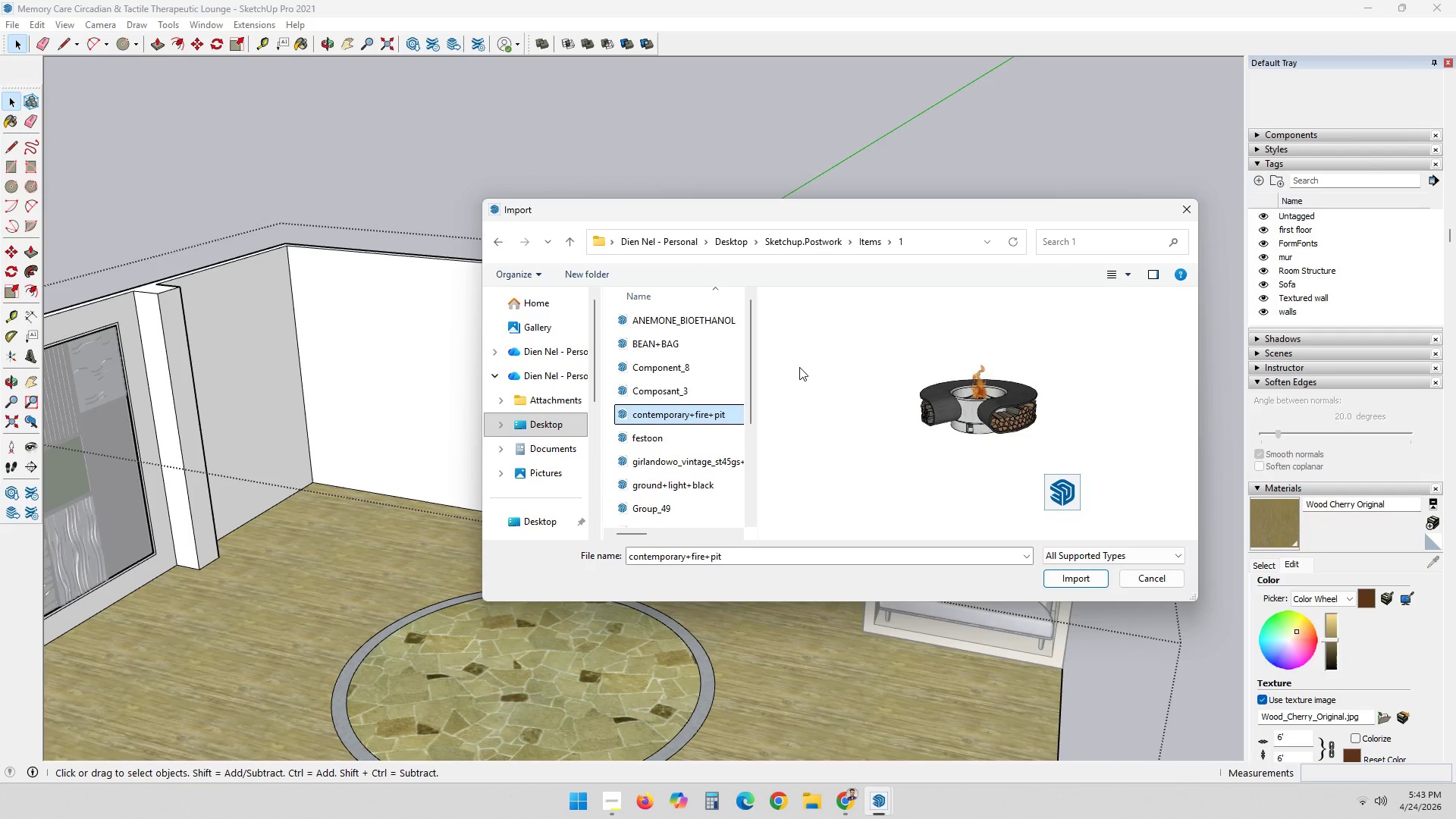 
left_click([1081, 573])
 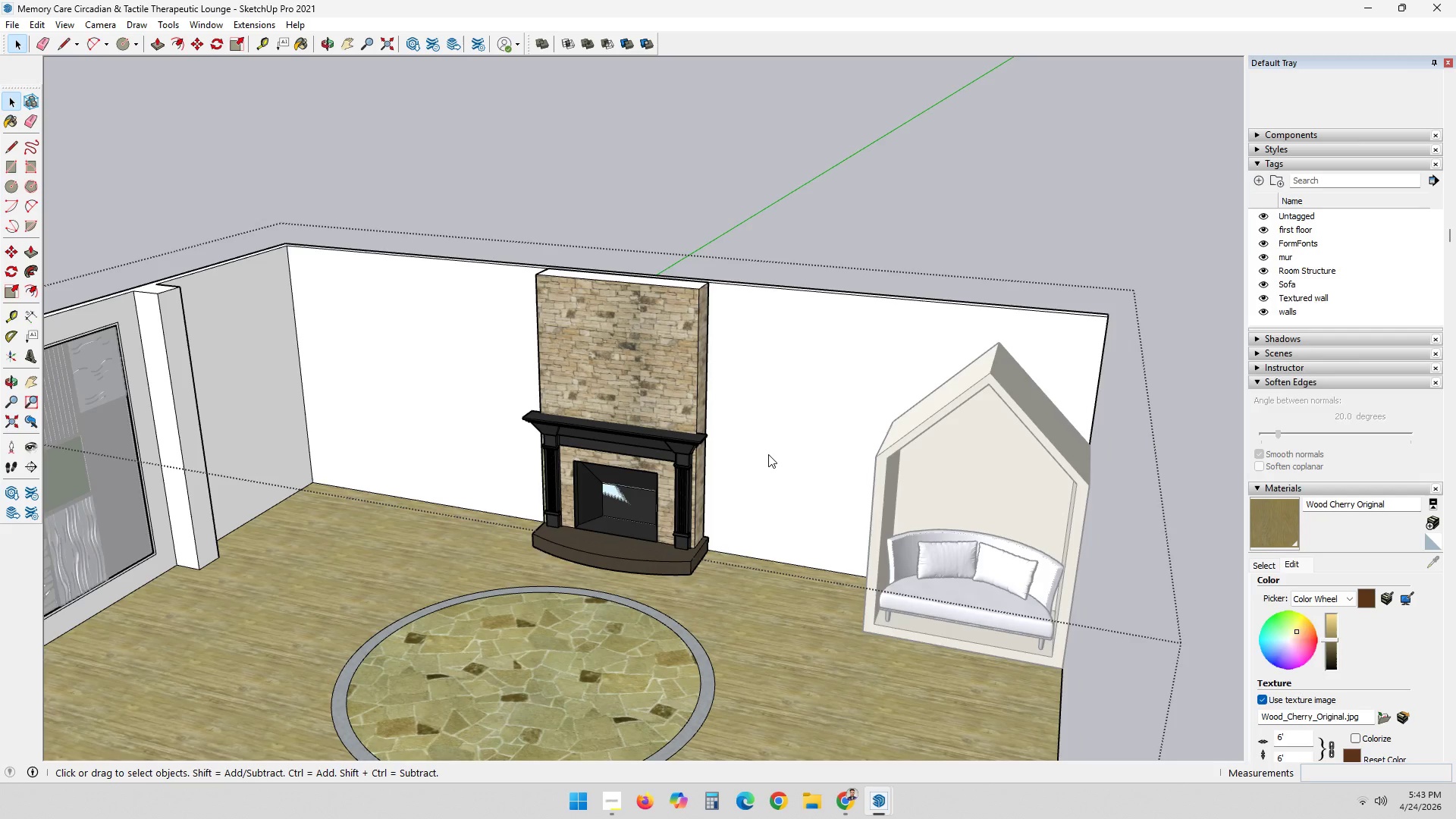 
wait(8.34)
 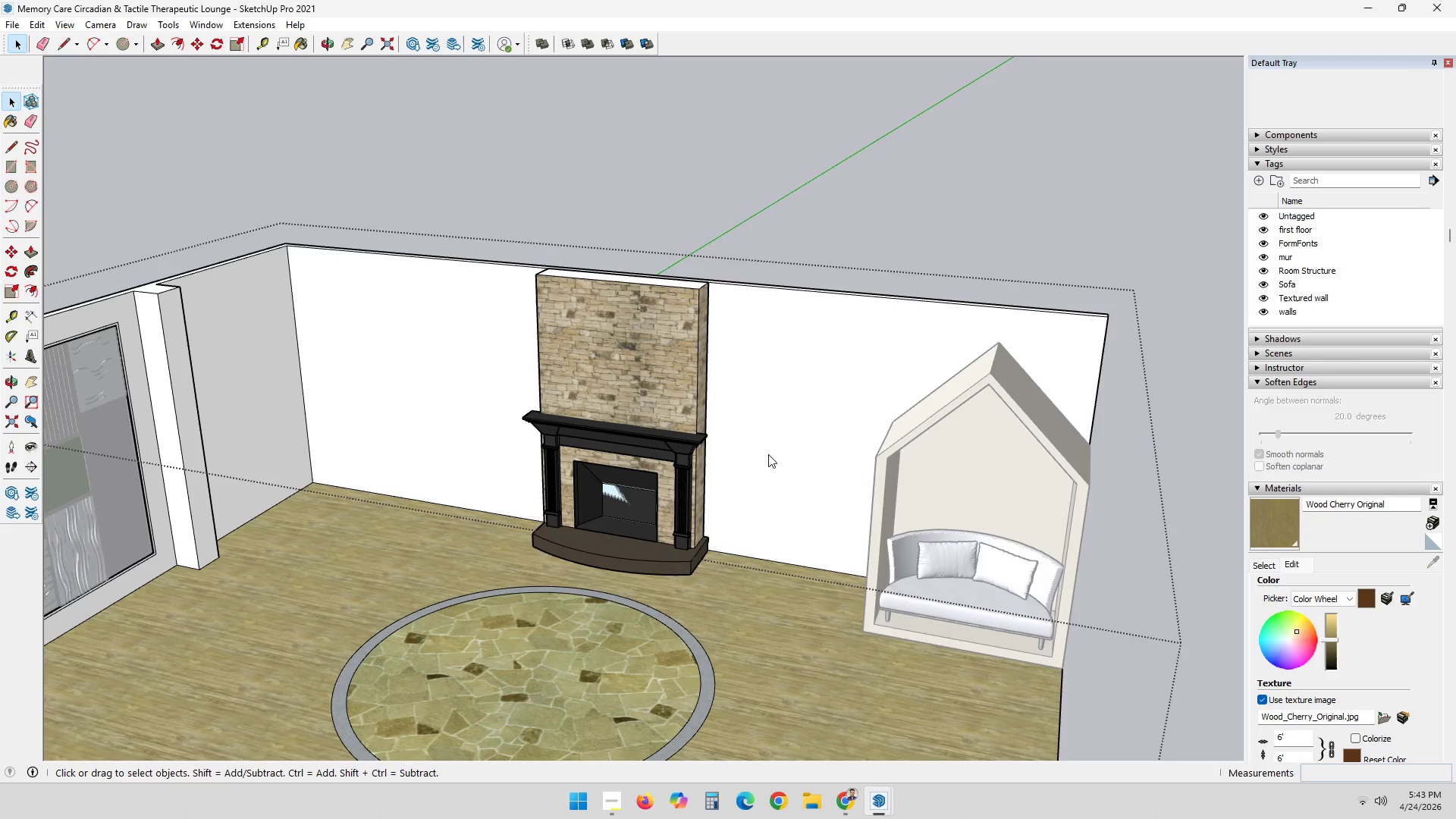 
left_click([843, 440])
 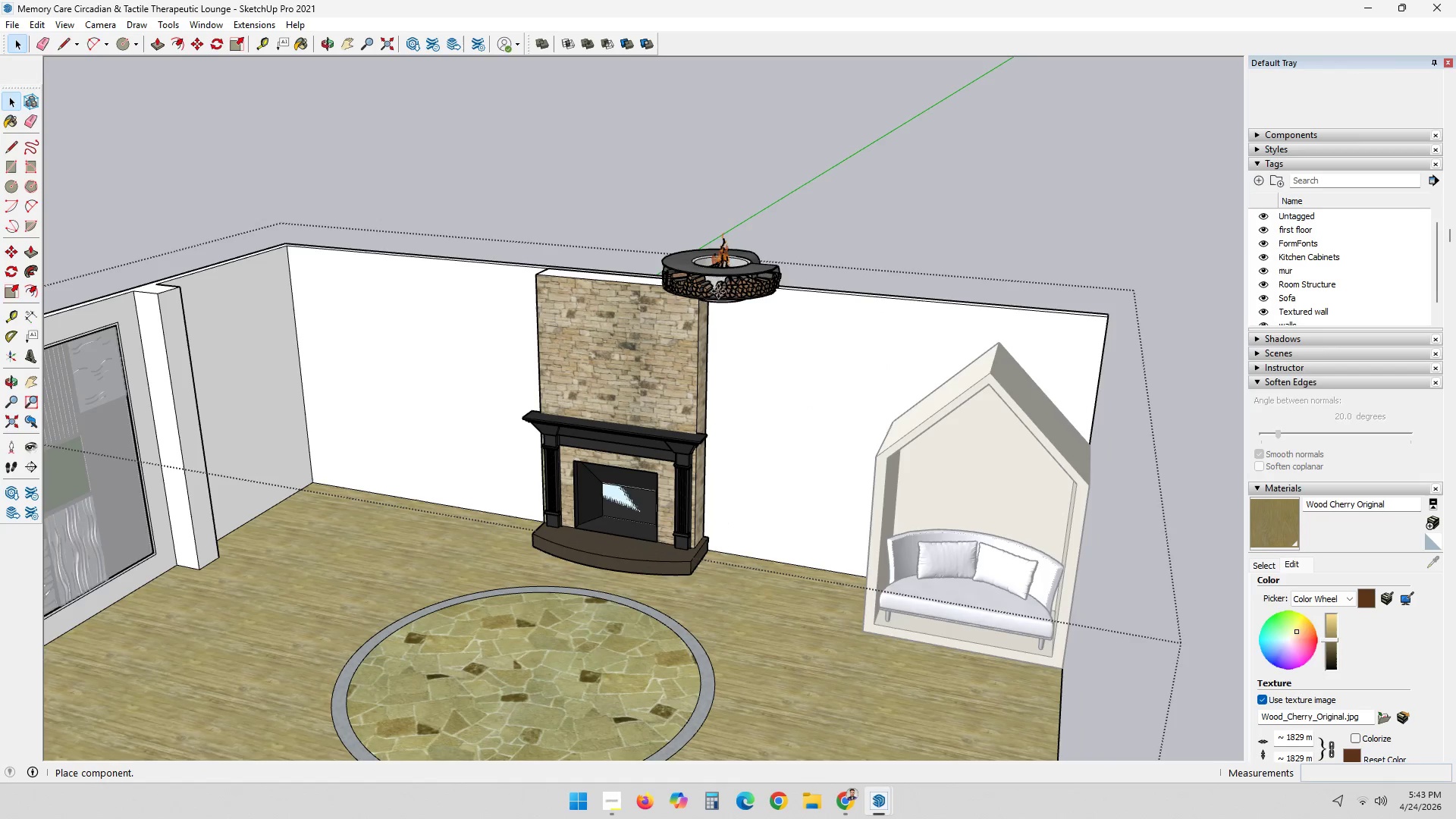 
scroll: coordinate [715, 286], scroll_direction: up, amount: 11.0
 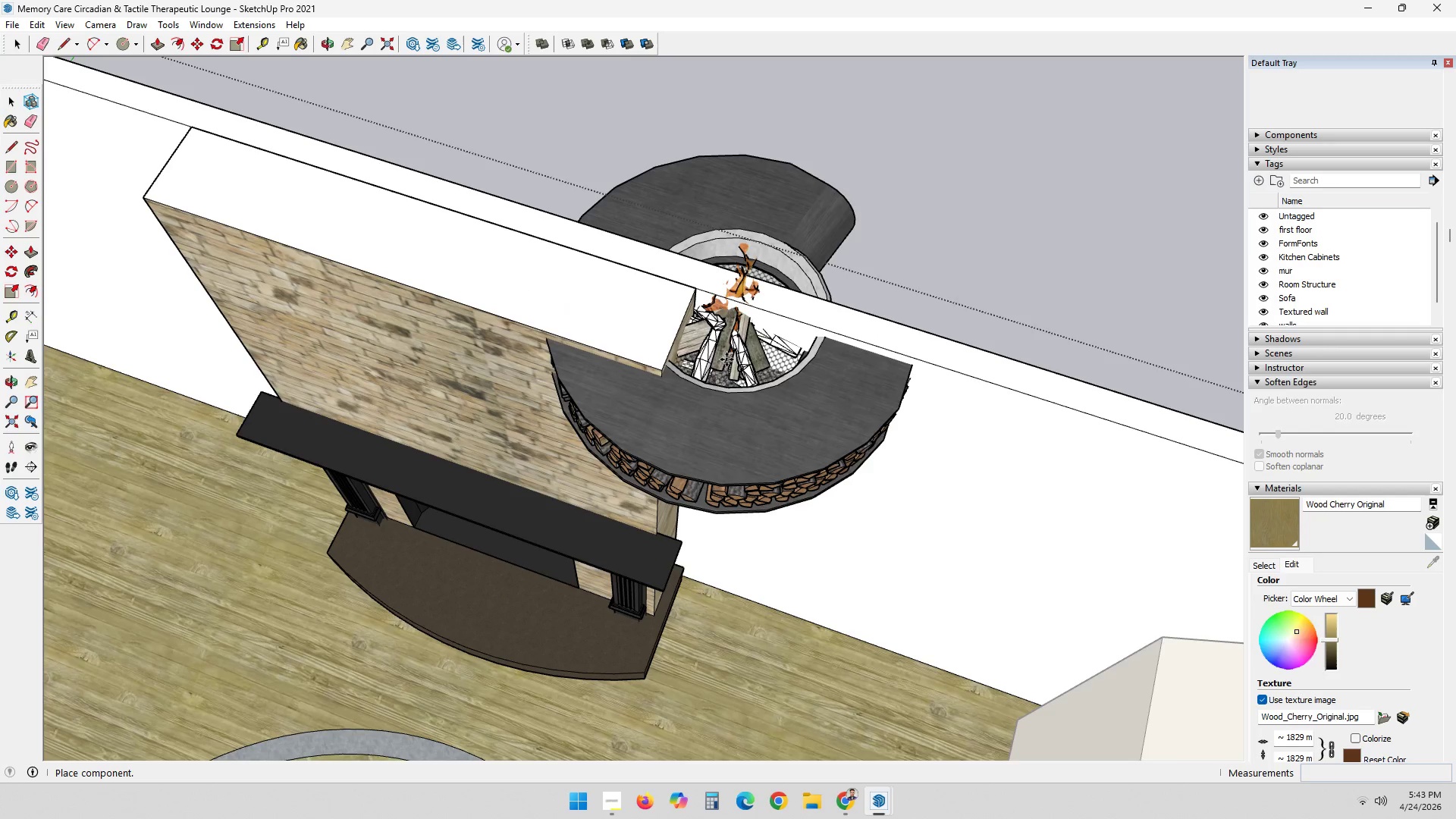 
wait(7.73)
 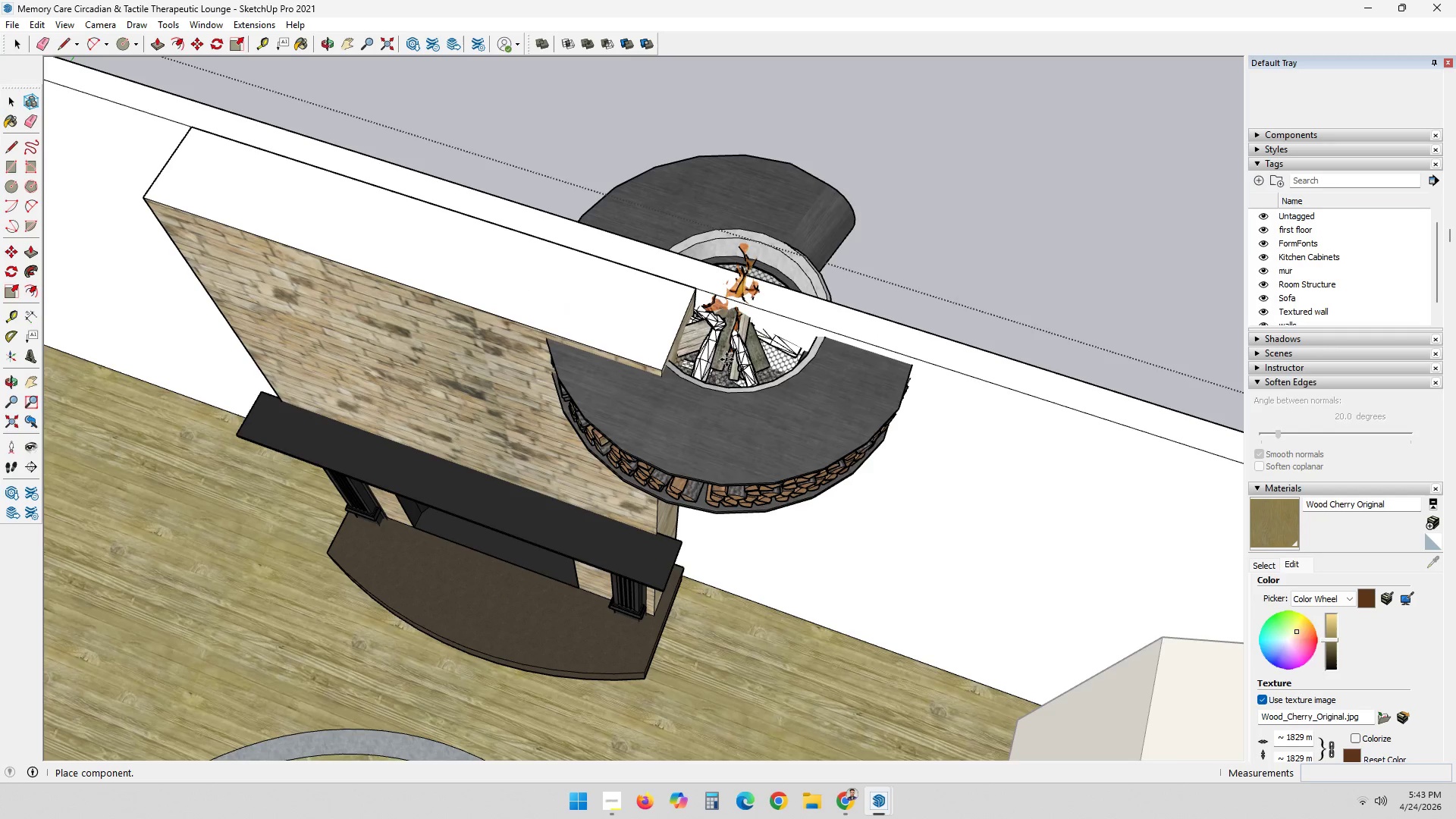 
left_click([733, 271])
 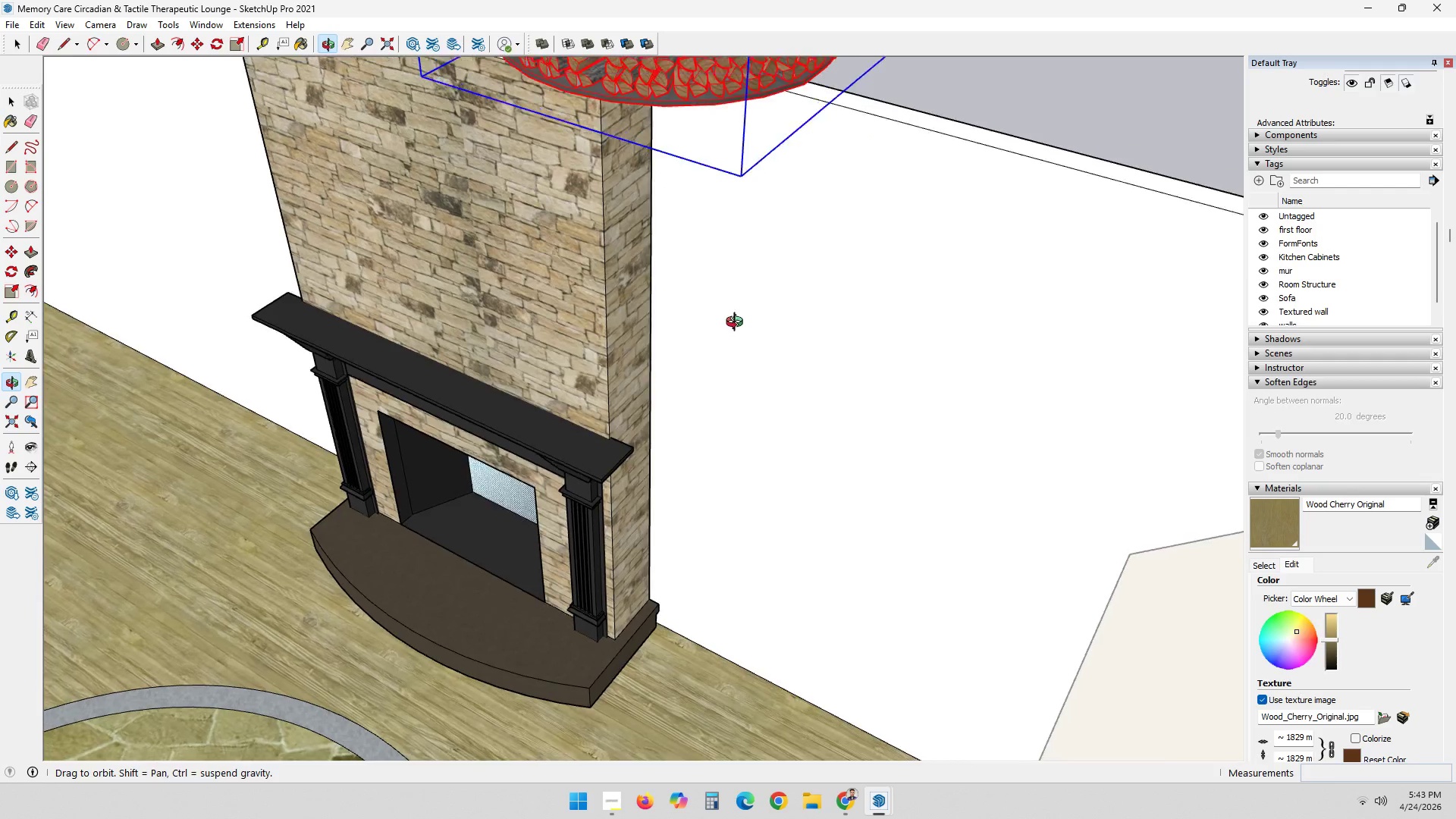 
key(Space)
 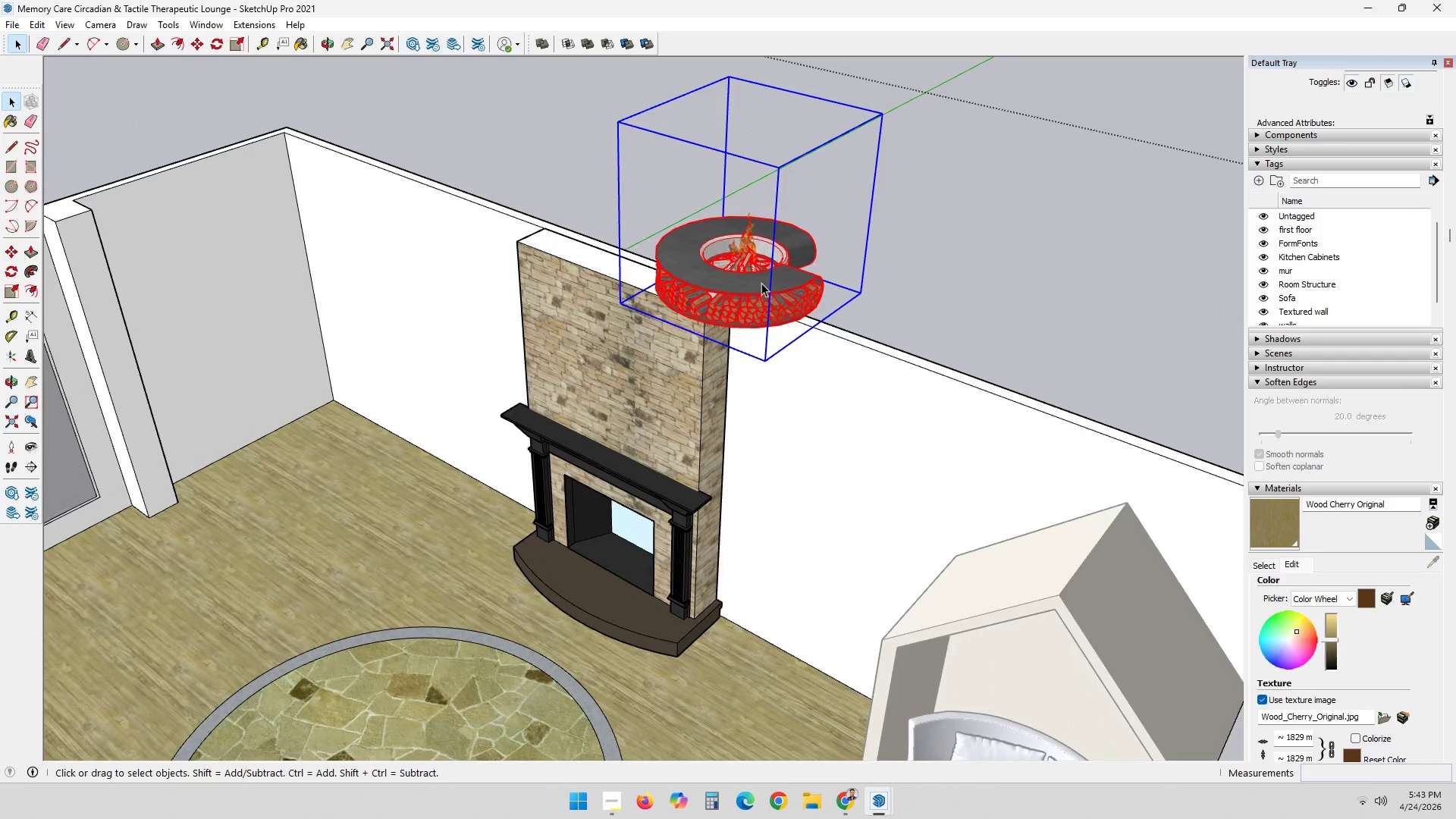 
scroll: coordinate [824, 513], scroll_direction: down, amount: 7.0
 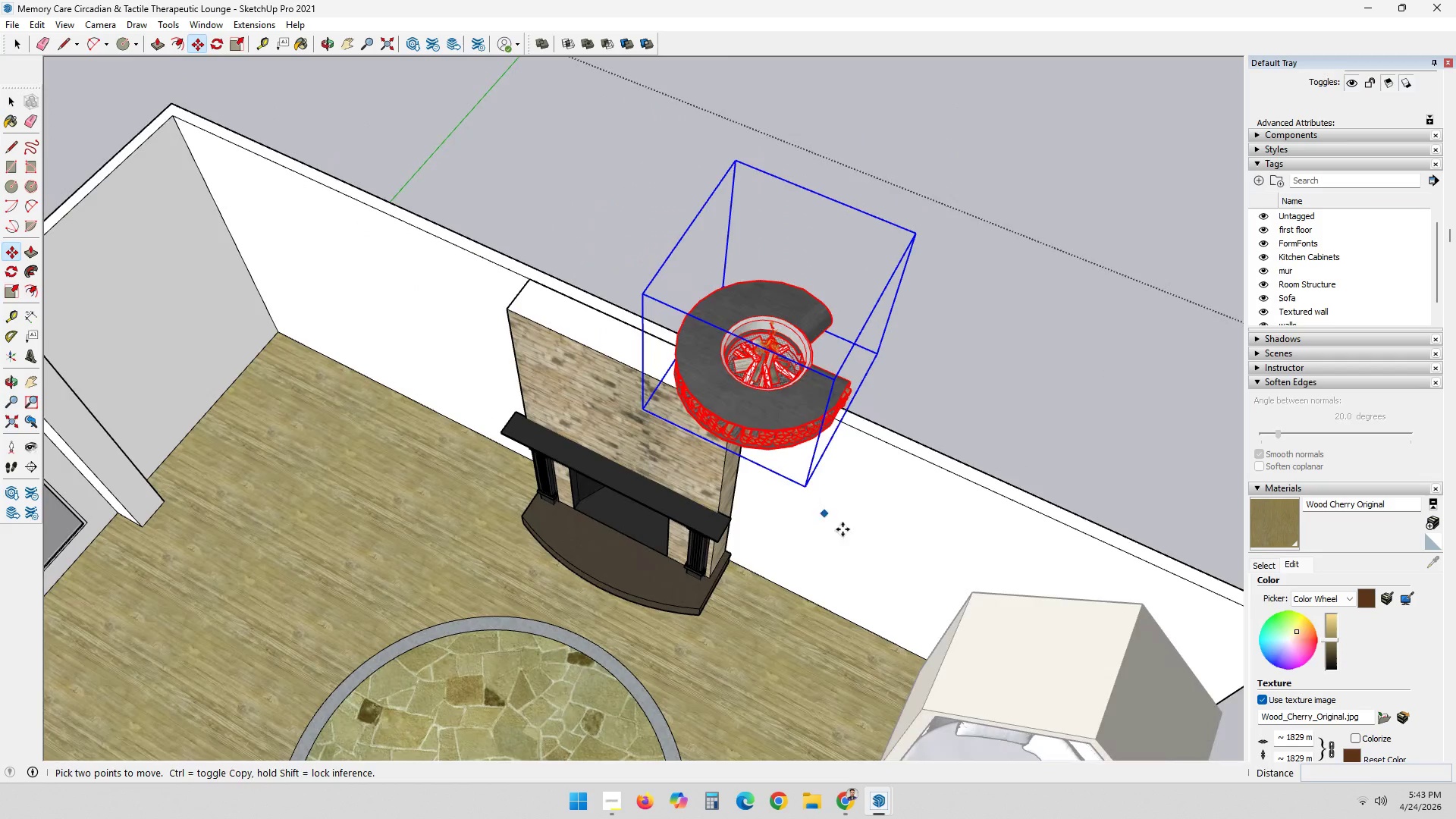 
double_click([761, 282])
 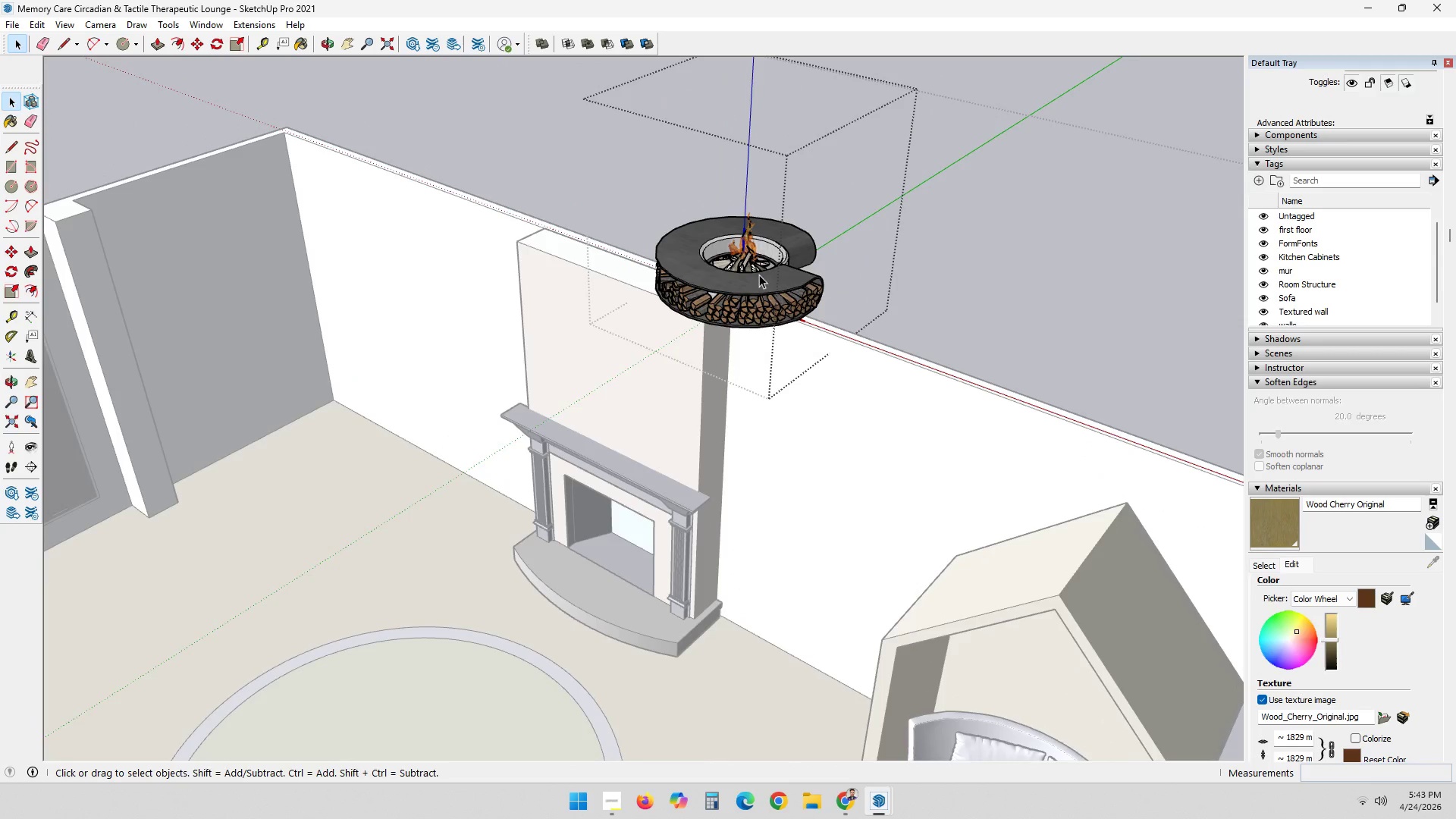 
left_click([753, 317])
 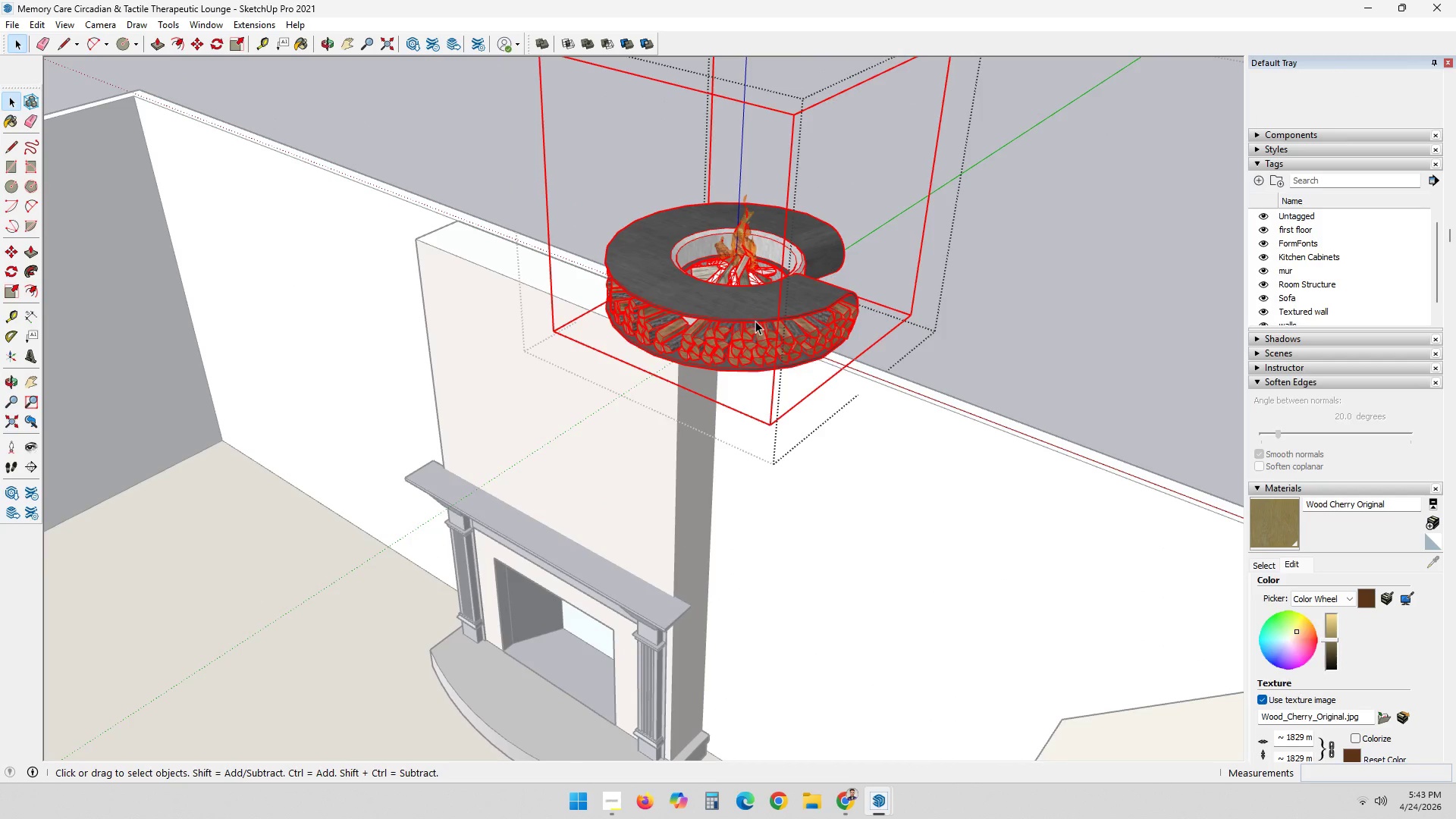 
scroll: coordinate [748, 317], scroll_direction: up, amount: 7.0
 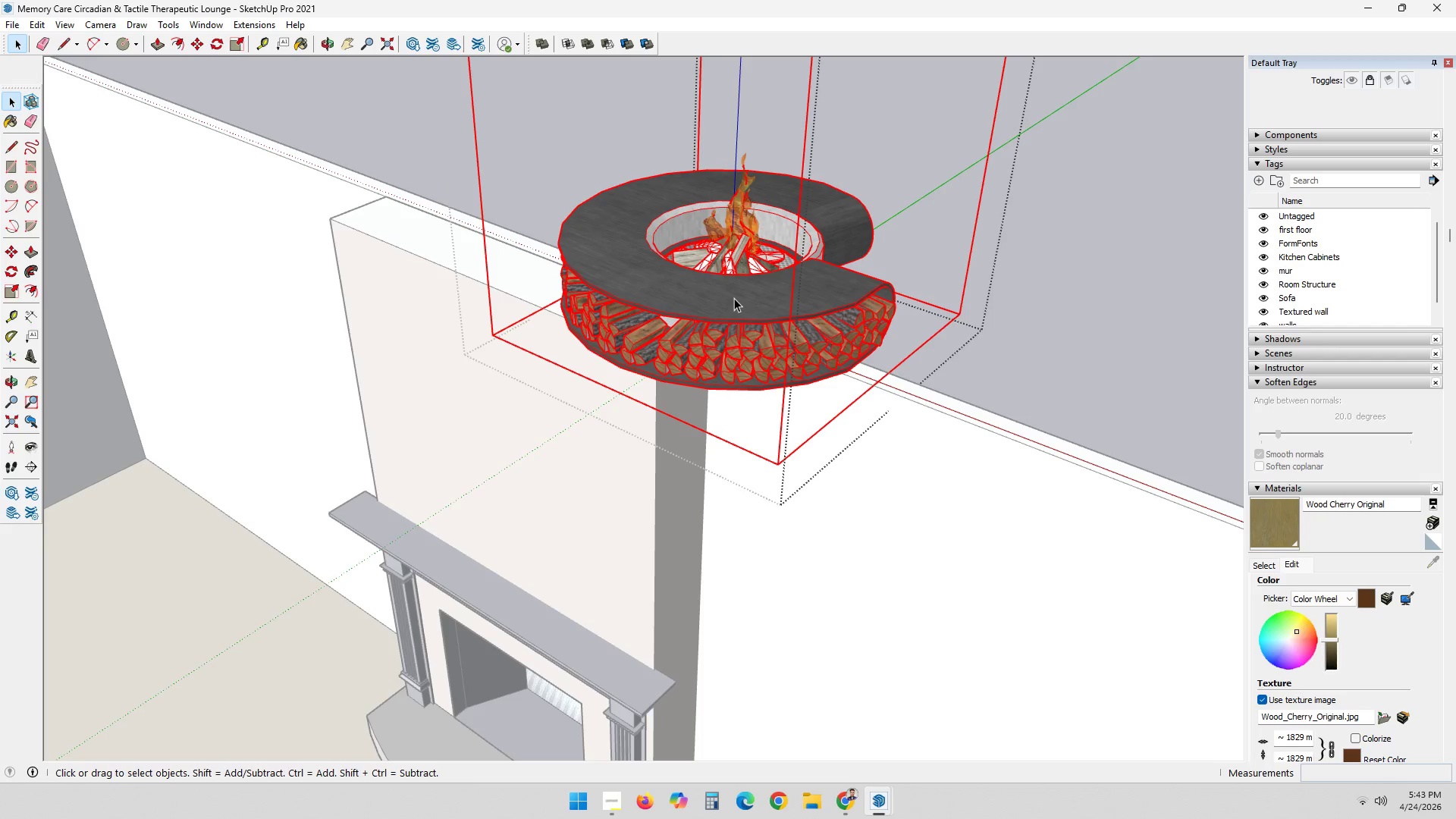 
key(Delete)
 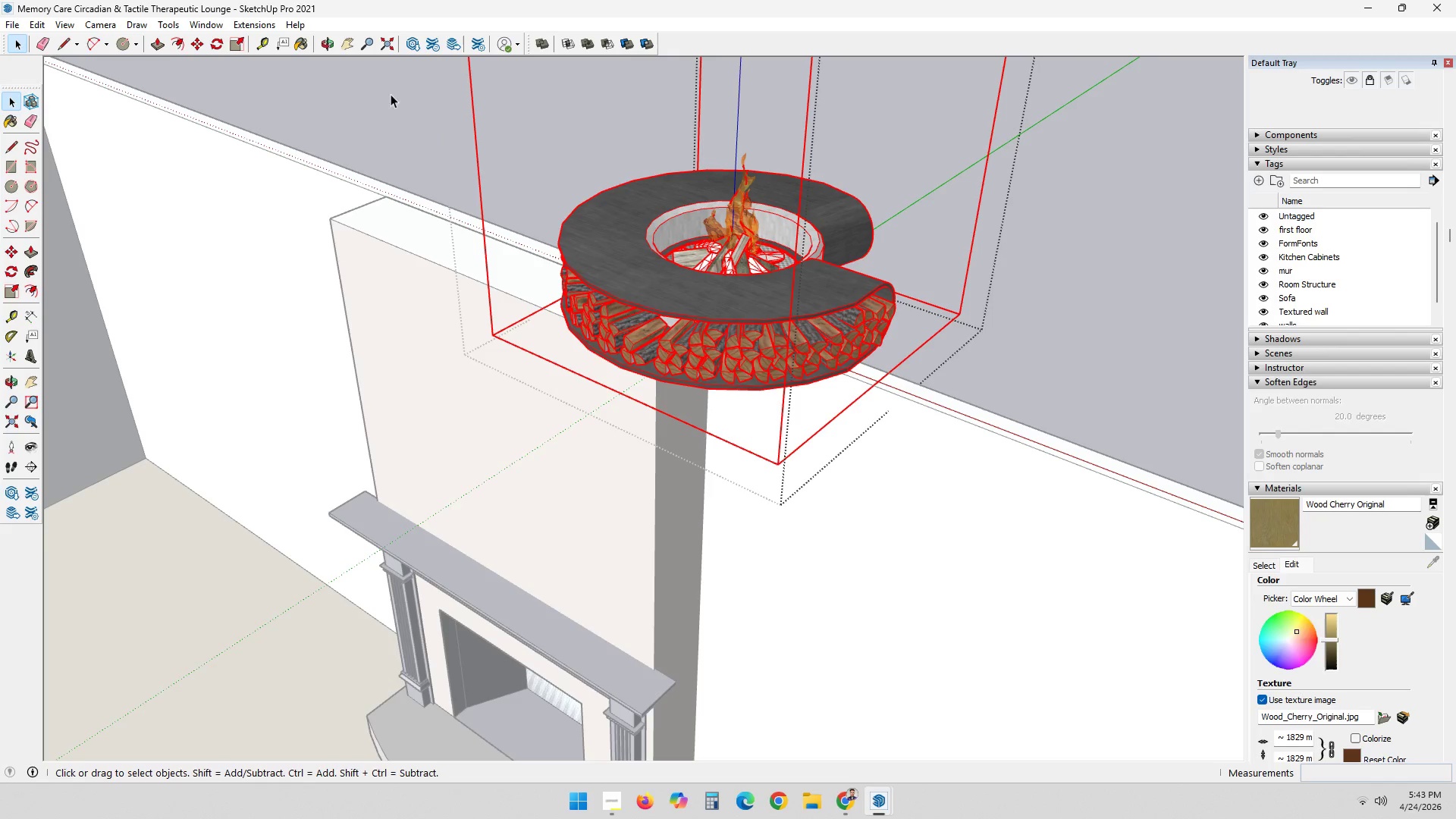 
double_click([1053, 327])
 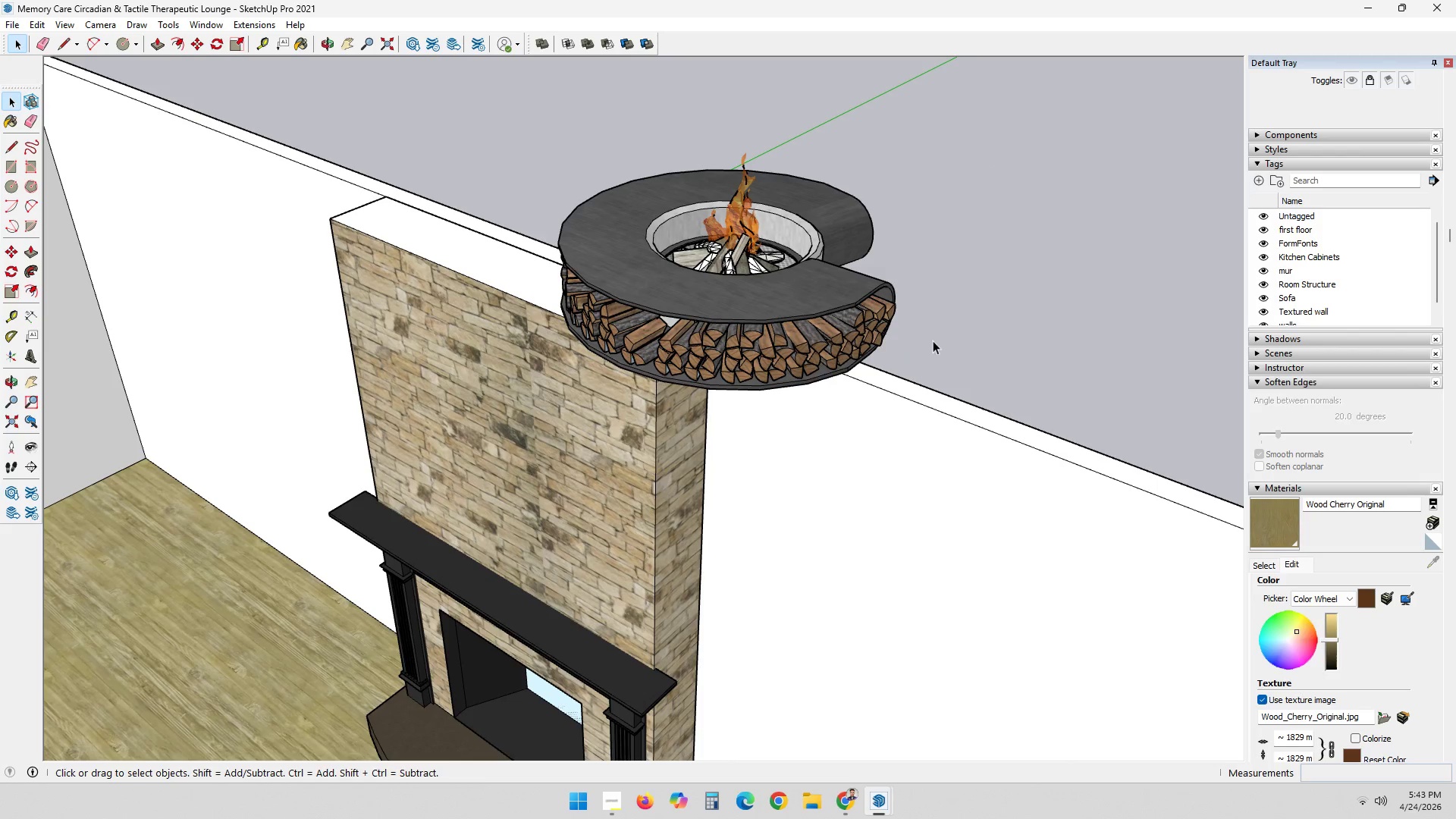 
triple_click([769, 340])
 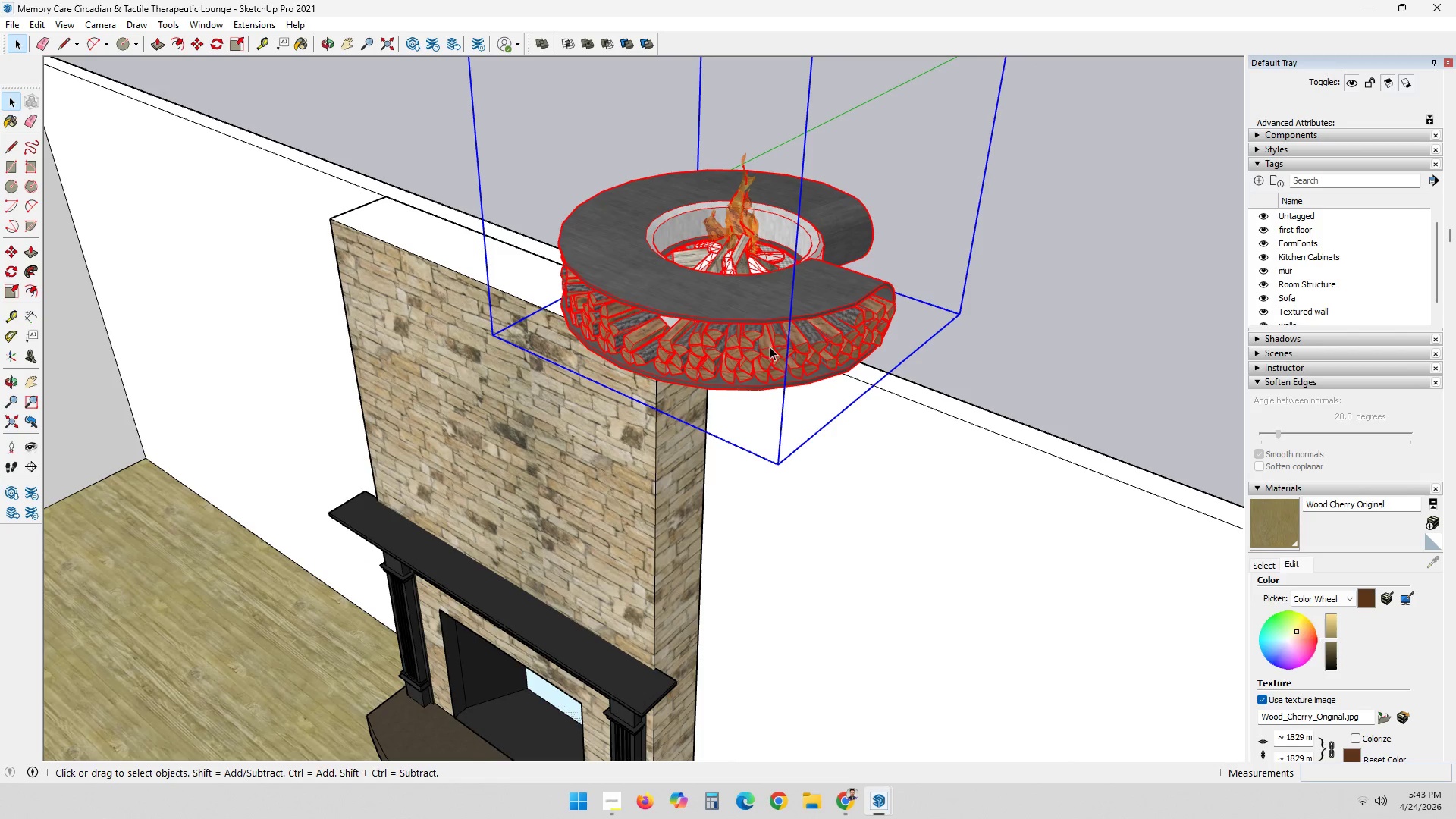 
double_click([729, 348])
 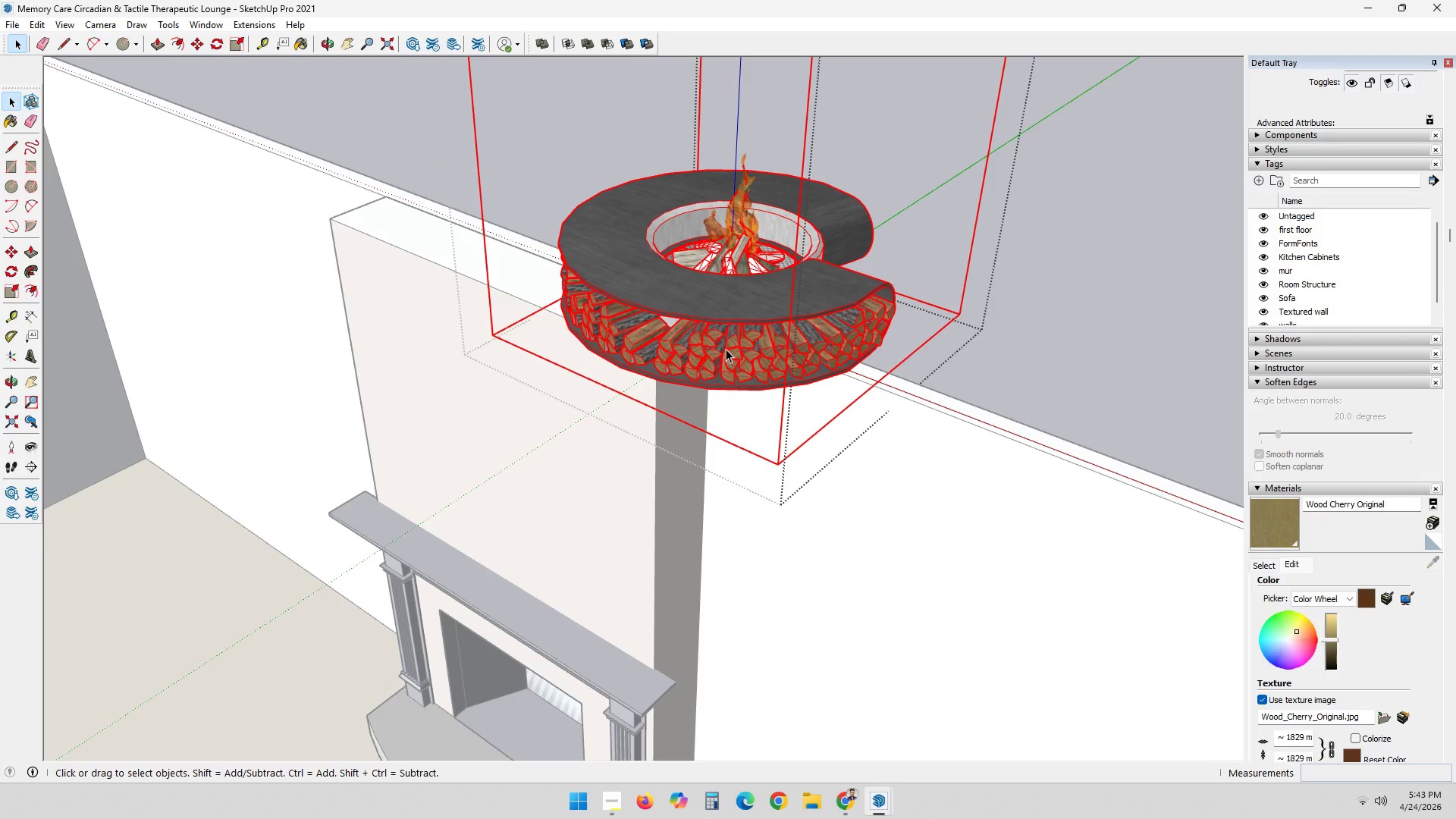 
double_click([726, 349])
 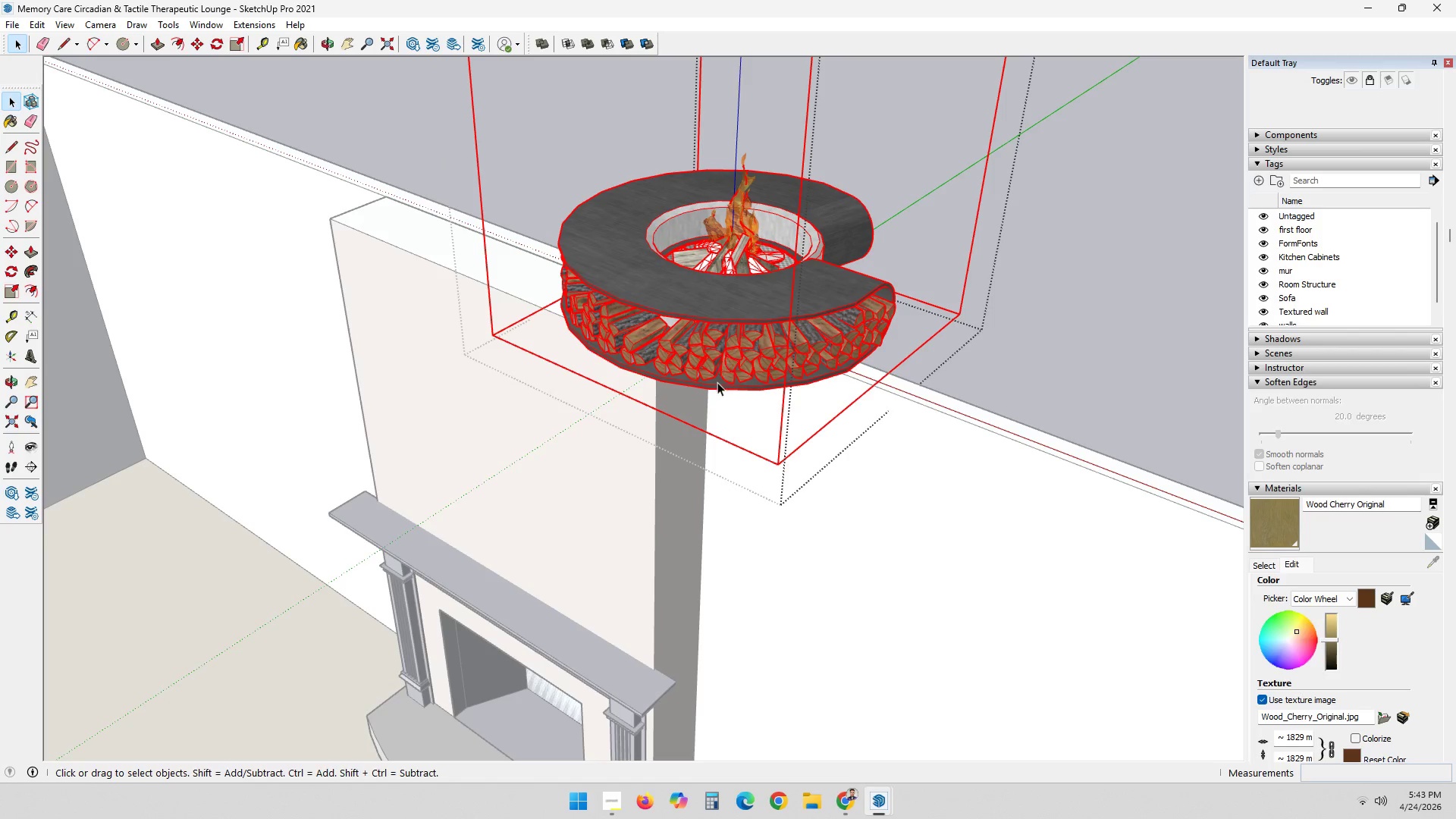 
triple_click([717, 383])
 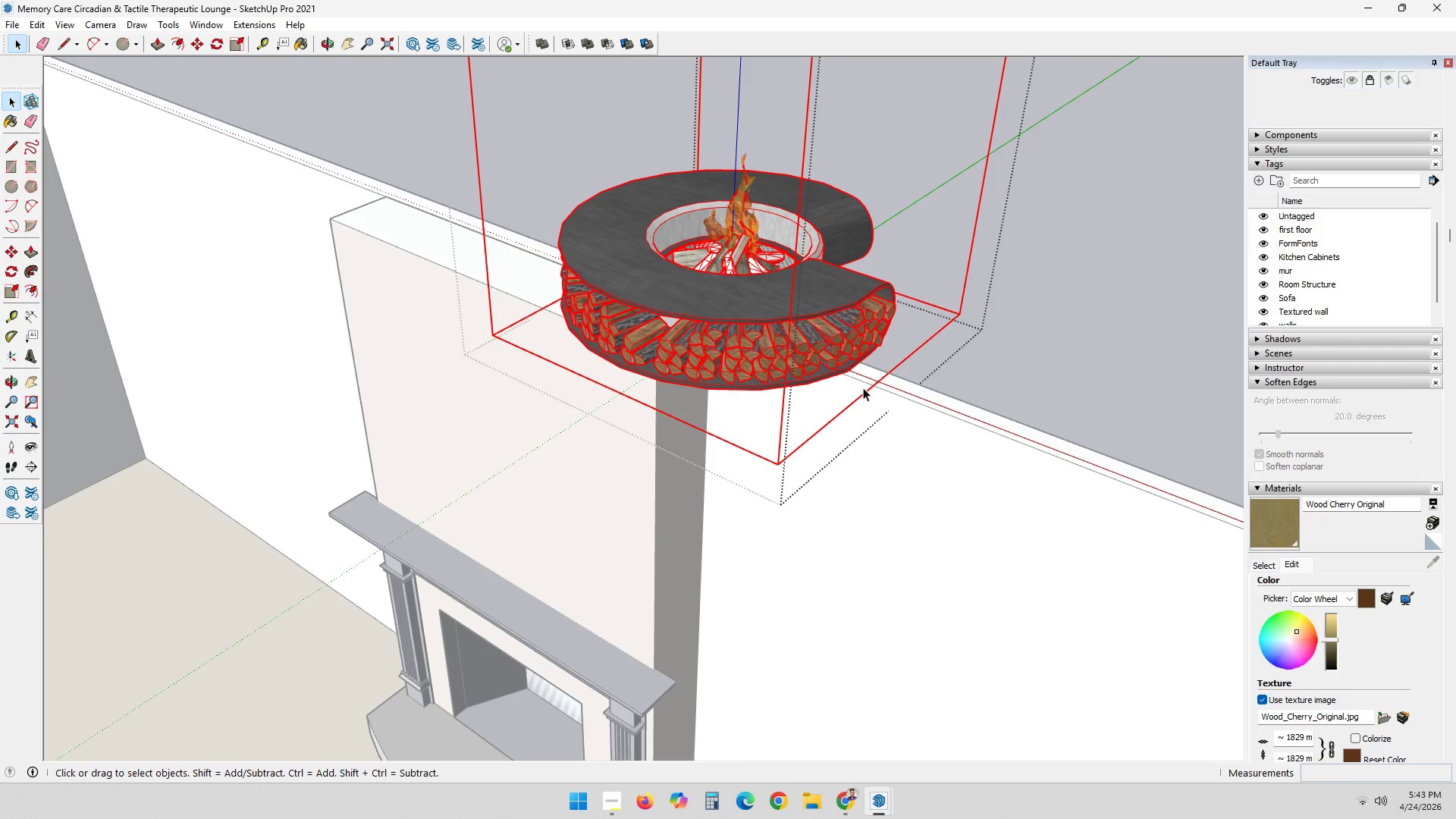 
triple_click([1006, 384])
 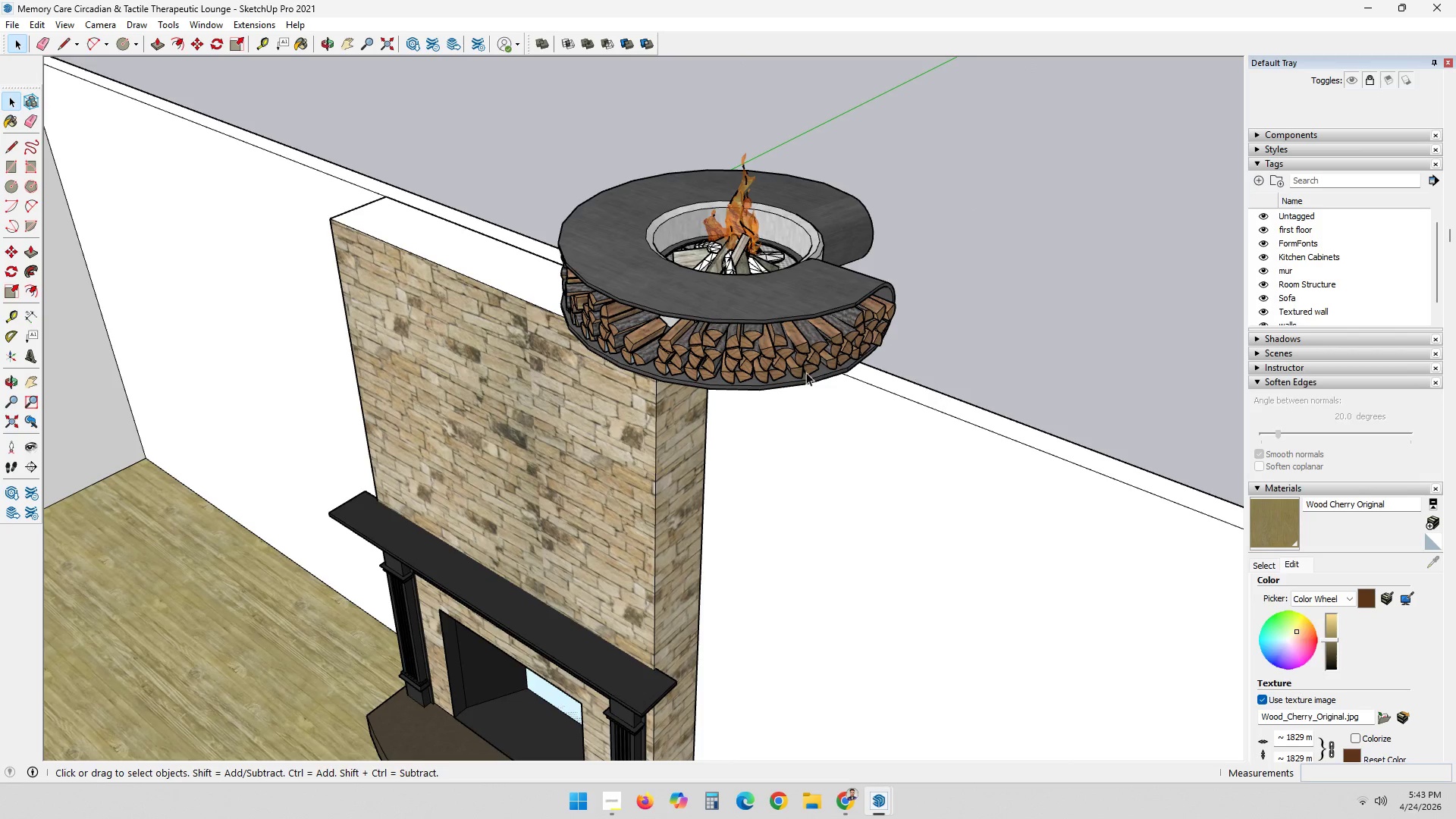 
triple_click([775, 359])
 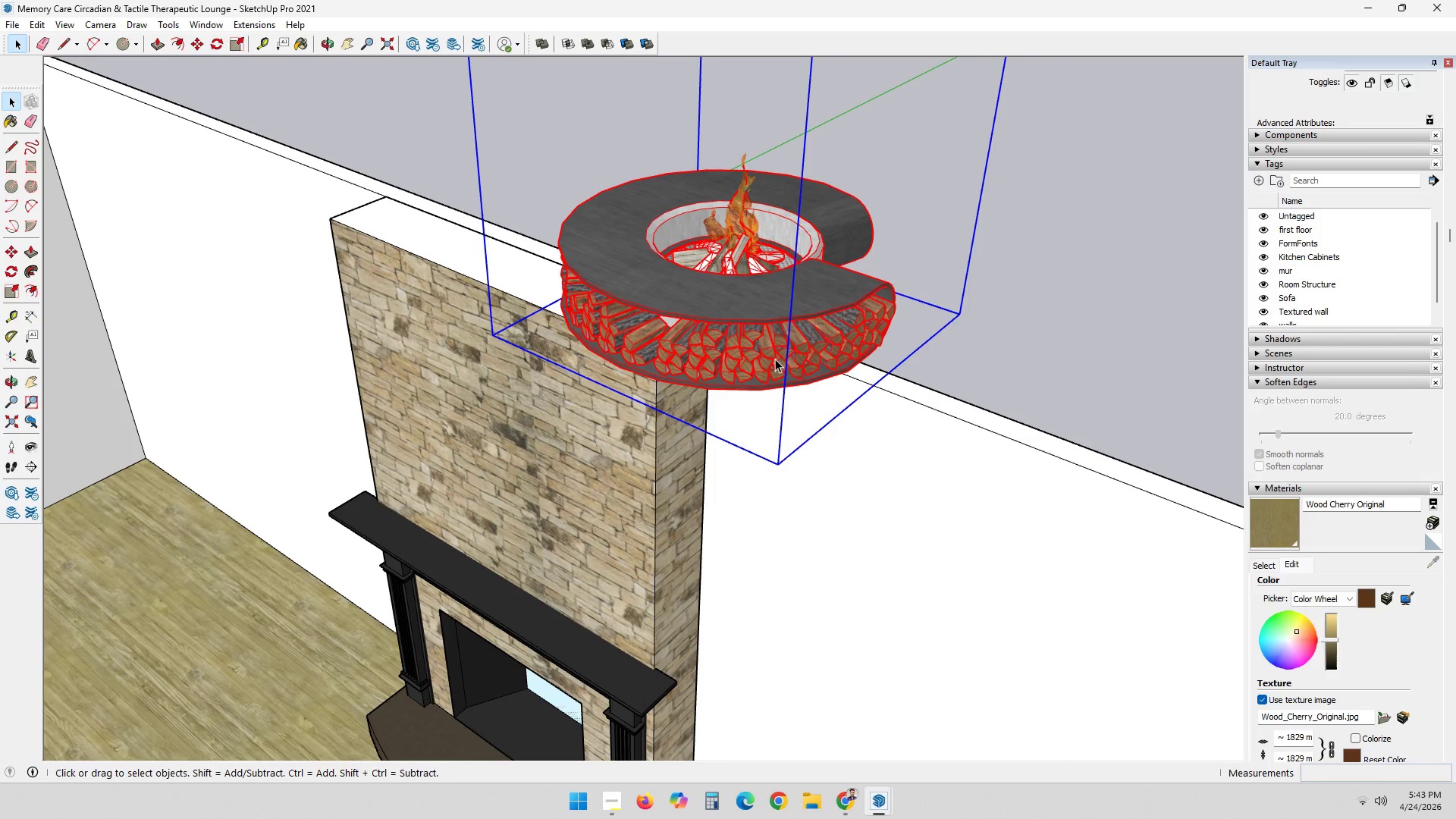 
key(M)
 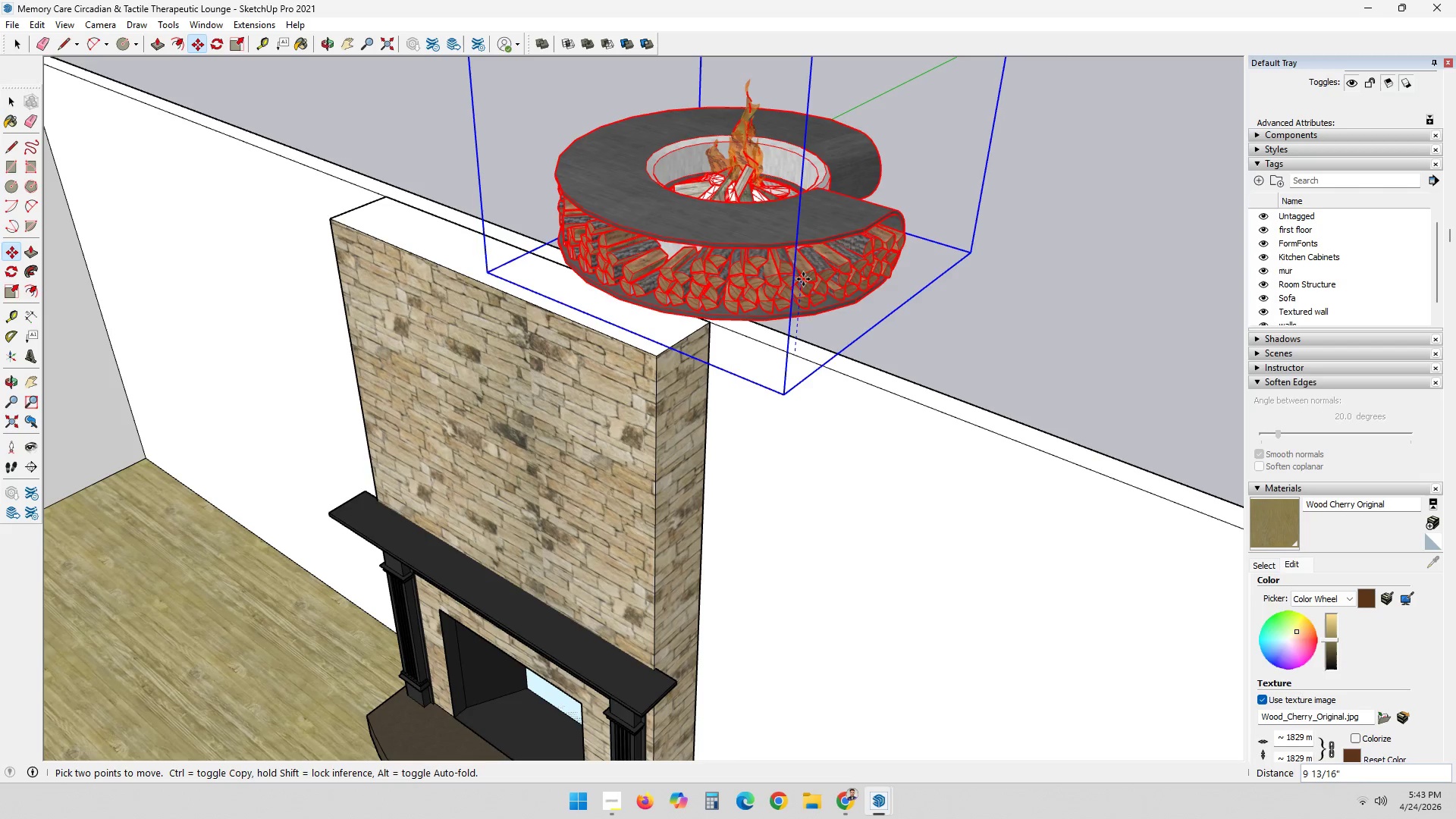 
left_click([805, 278])
 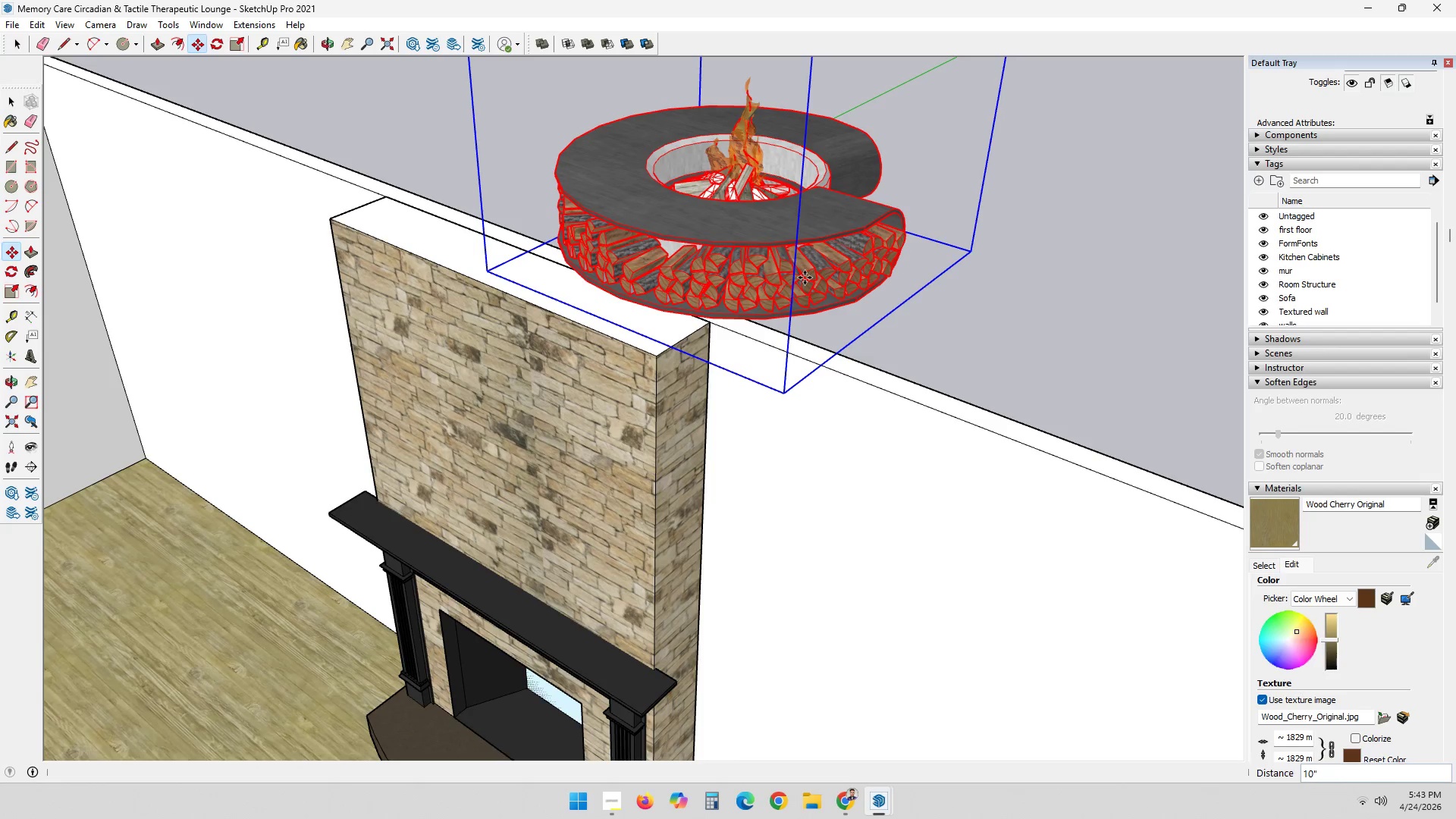 
key(Space)
 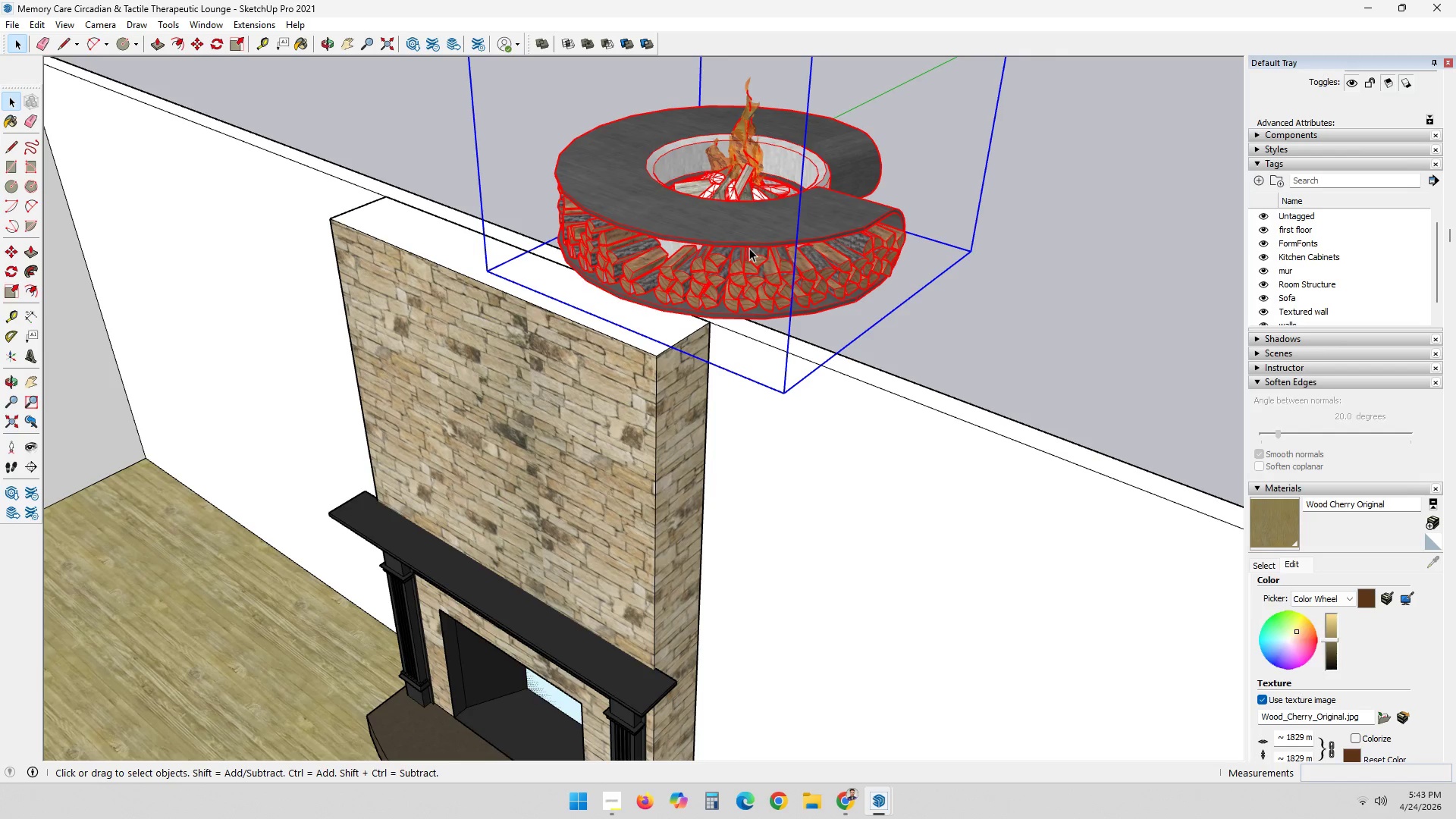 
key(Space)
 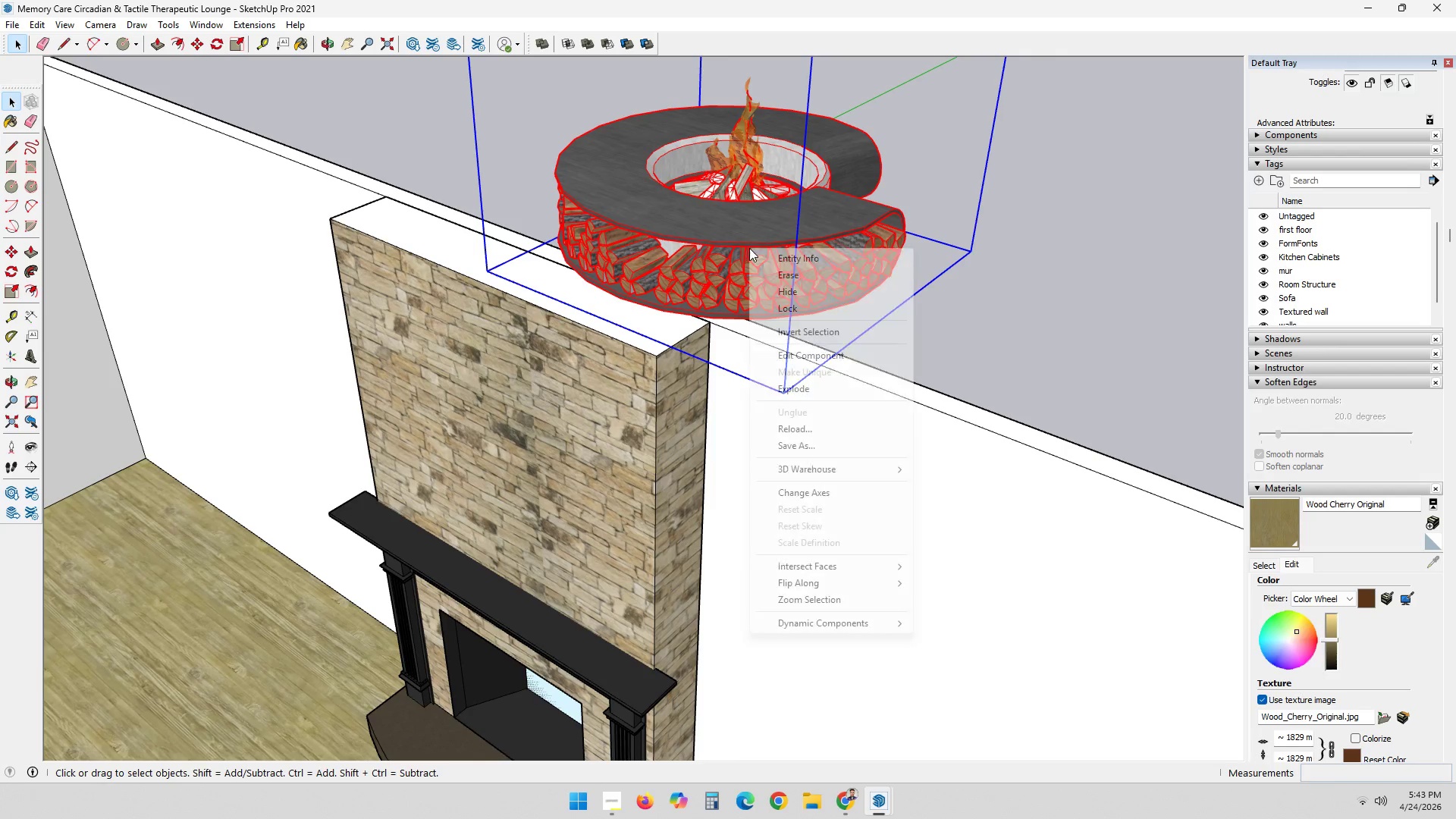 
right_click([749, 248])
 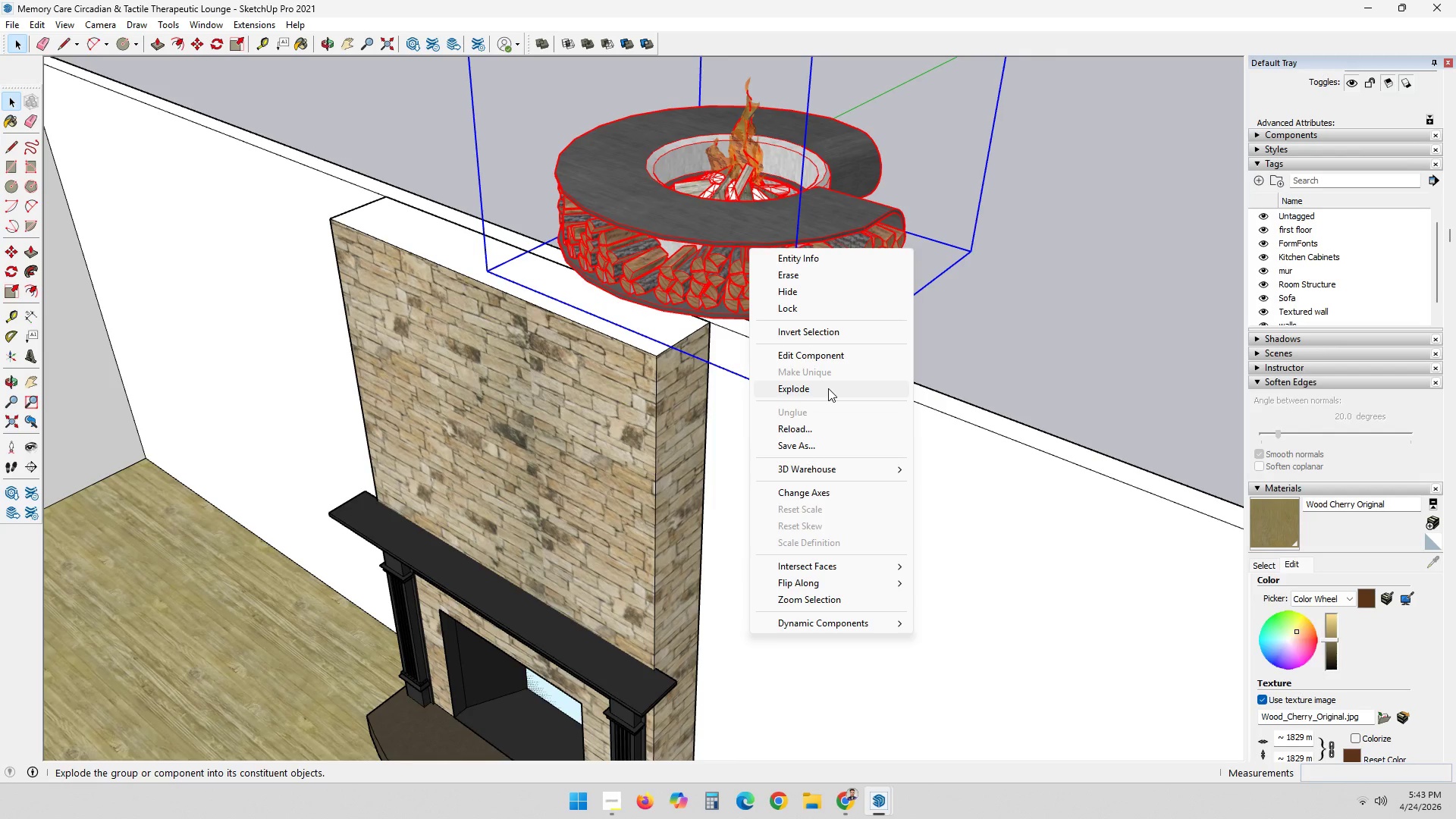 
left_click([828, 388])
 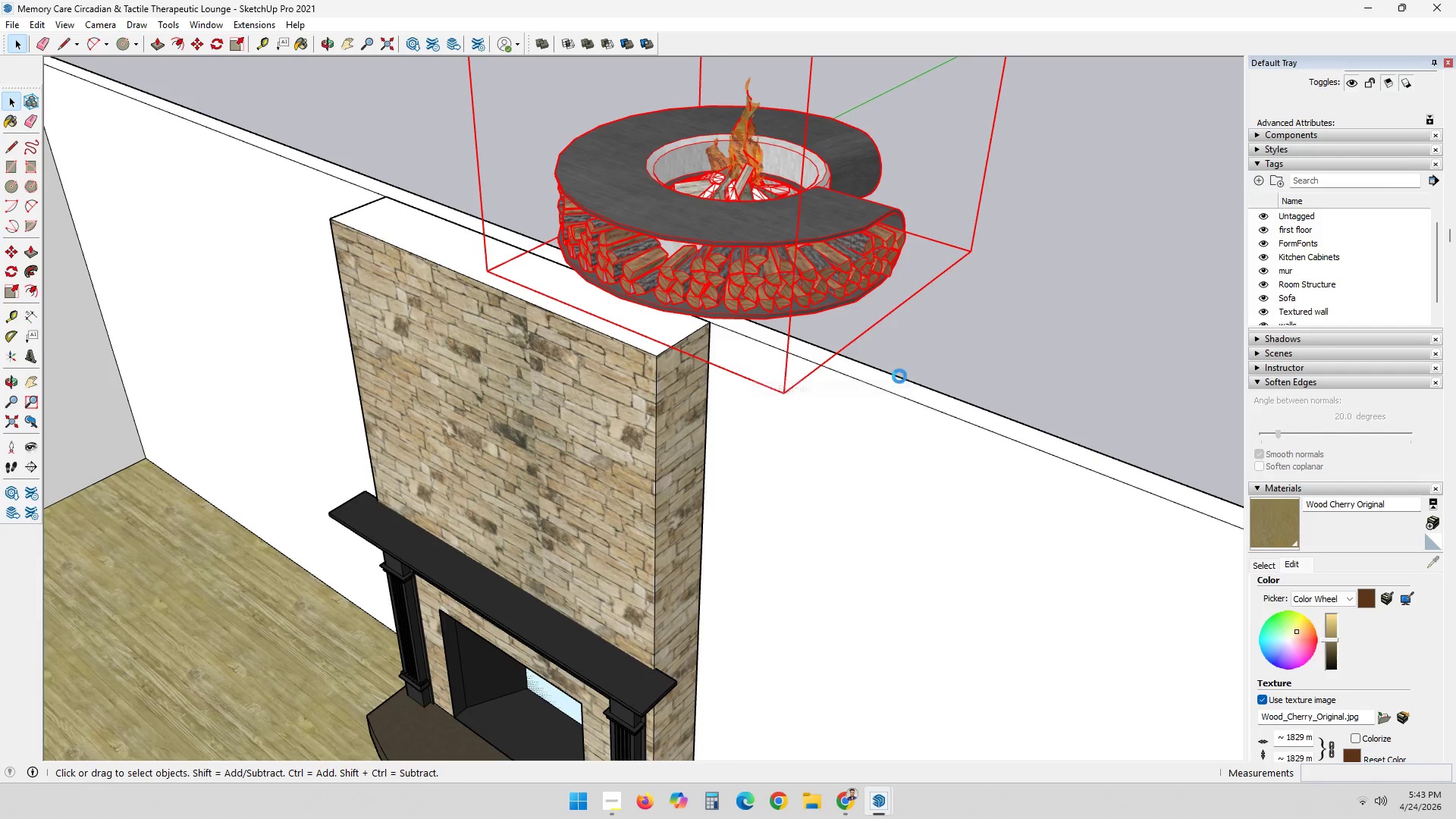 
left_click([1028, 333])
 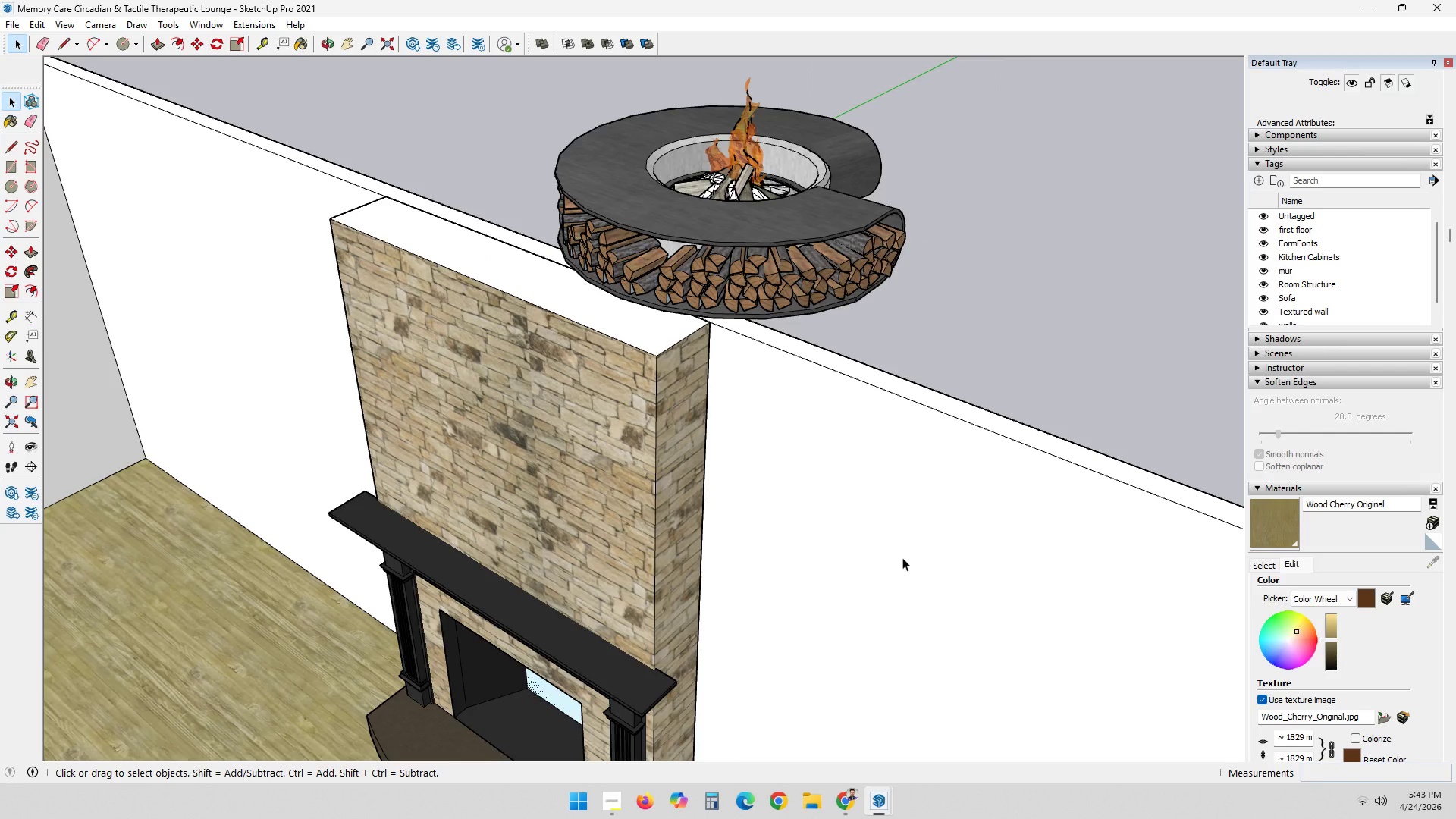 
scroll: coordinate [893, 588], scroll_direction: down, amount: 3.0
 